 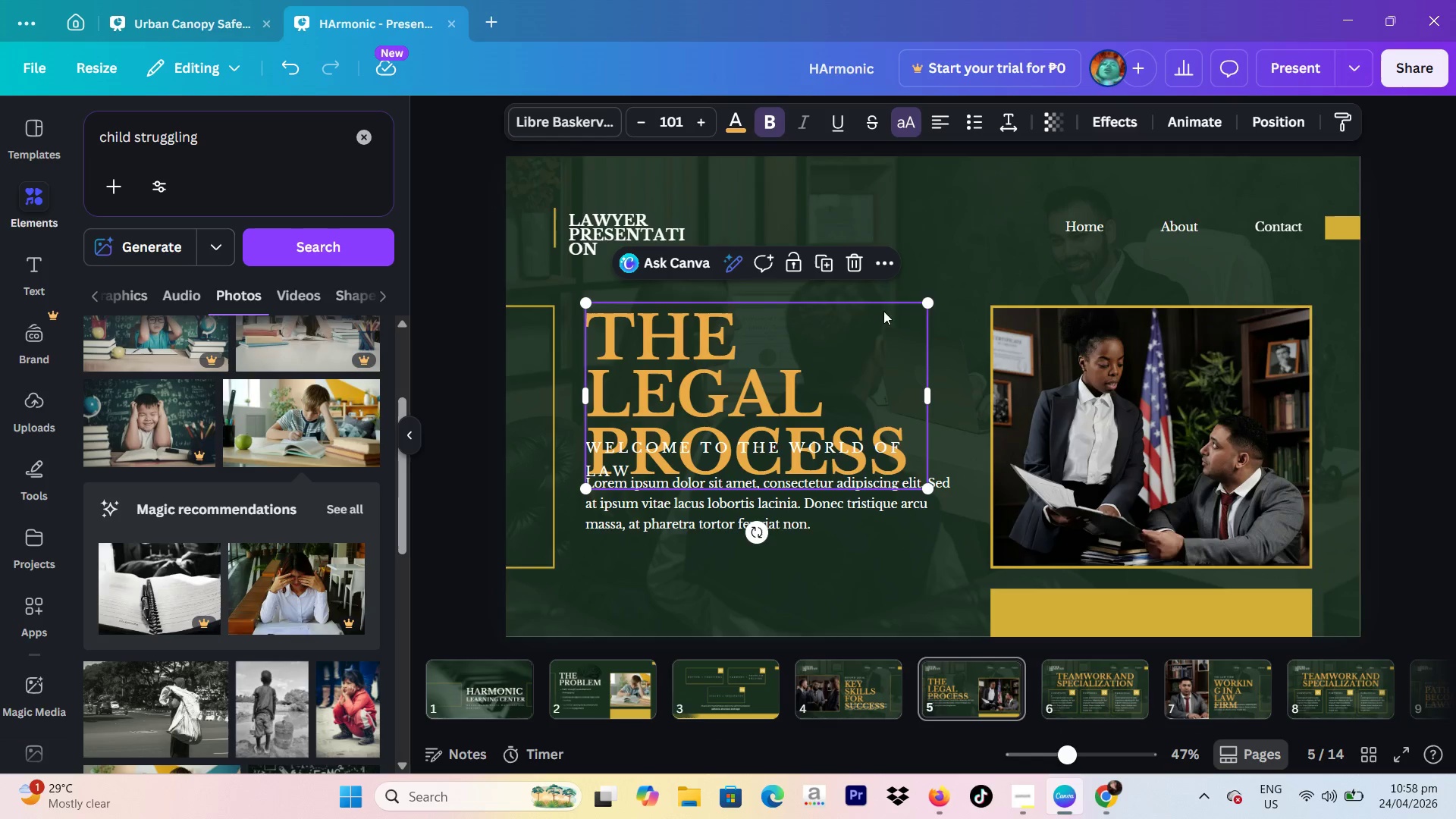 
left_click([942, 244])
 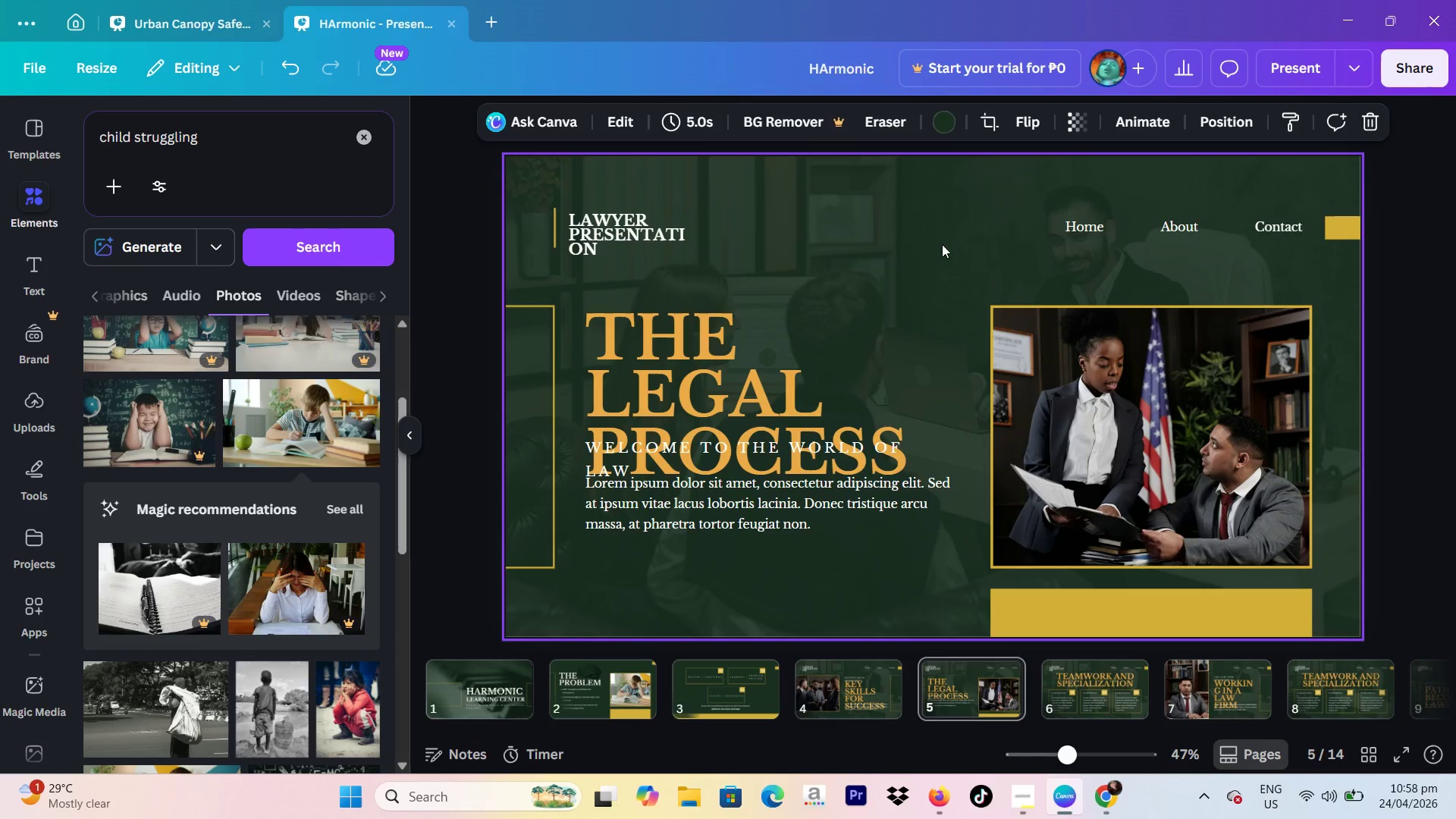 
key(Backspace)
 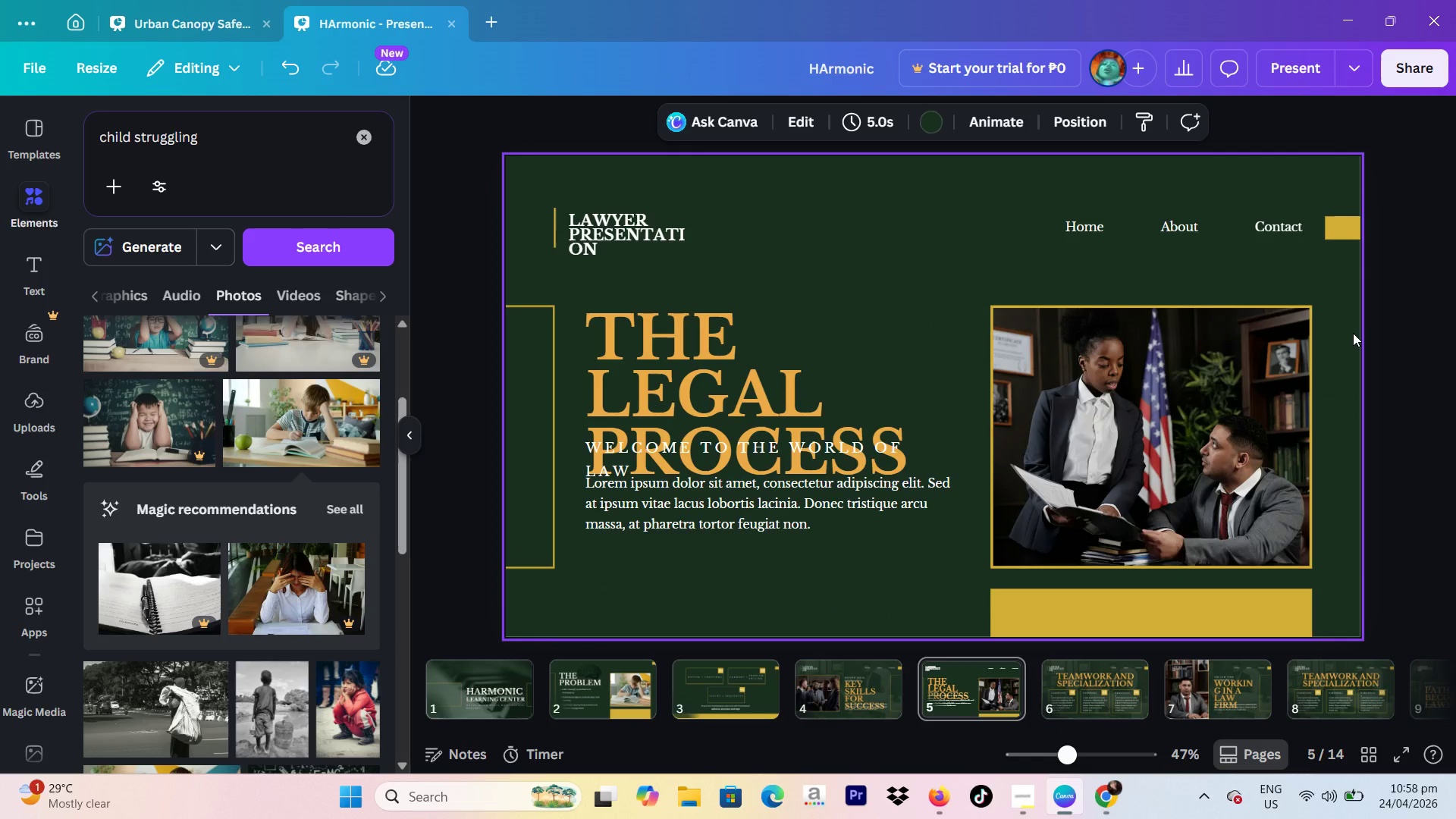 
wait(8.03)
 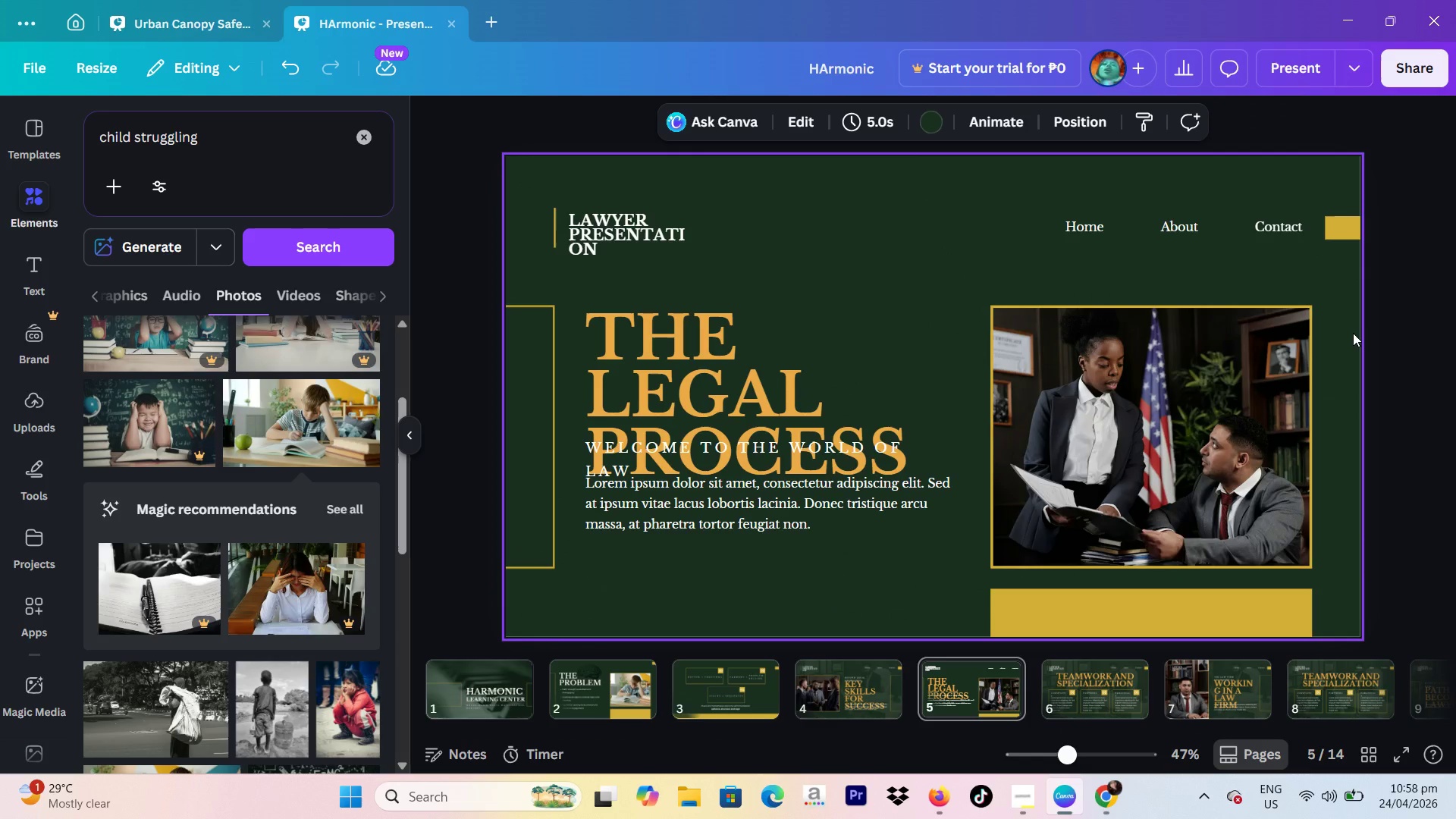 
left_click([1342, 688])
 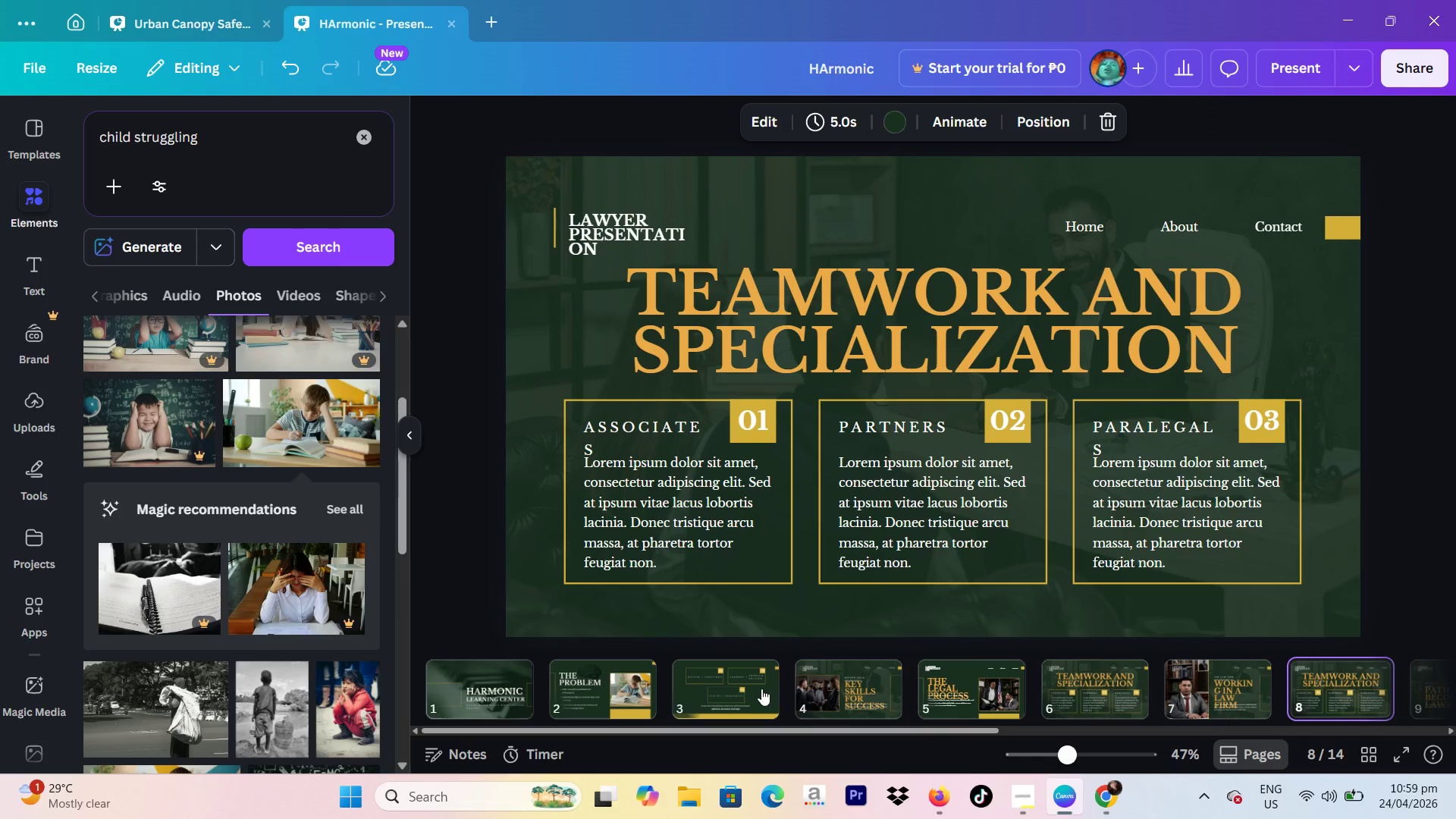 
left_click([742, 689])
 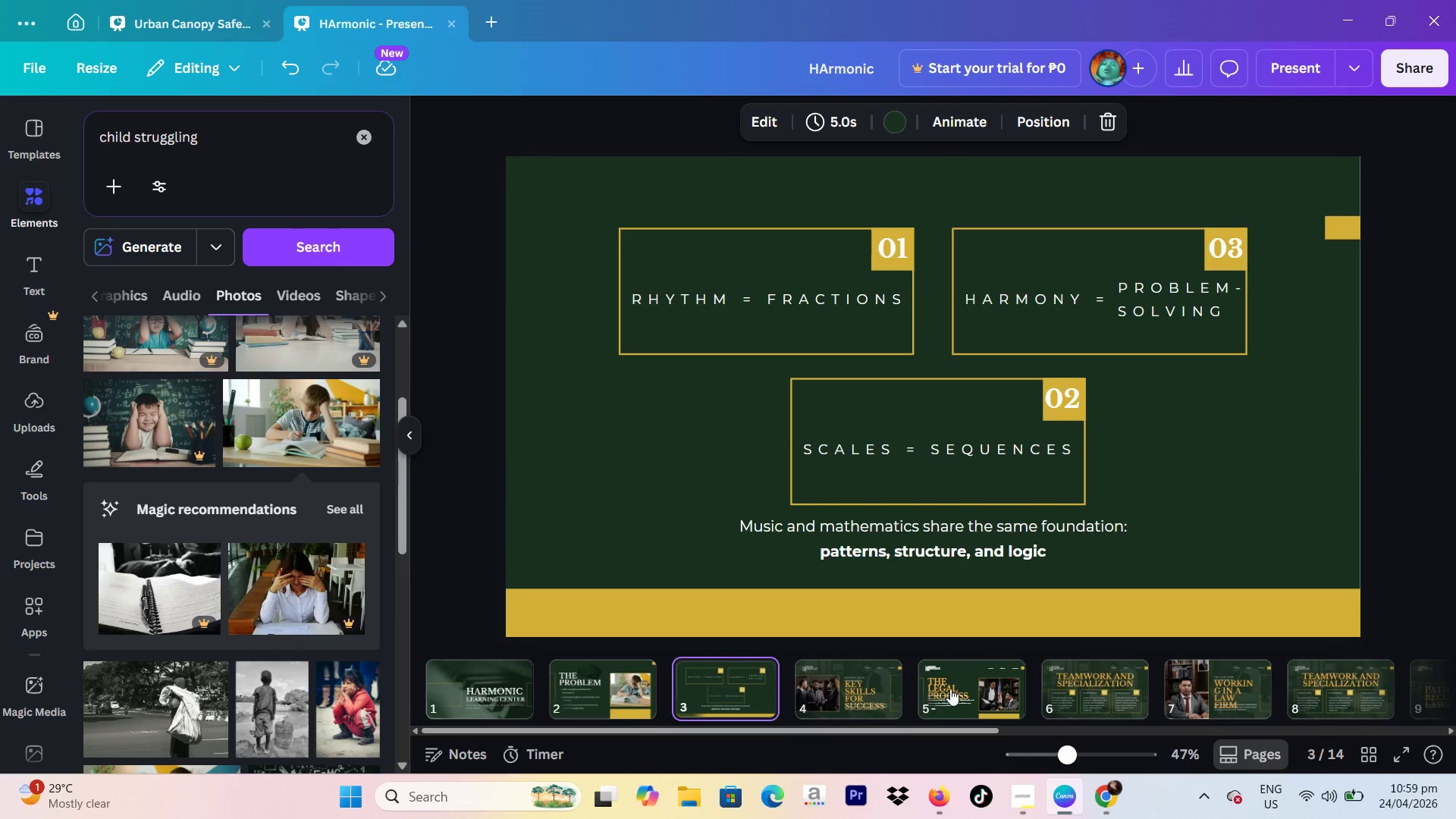 
scroll: coordinate [950, 689], scroll_direction: down, amount: 1.0
 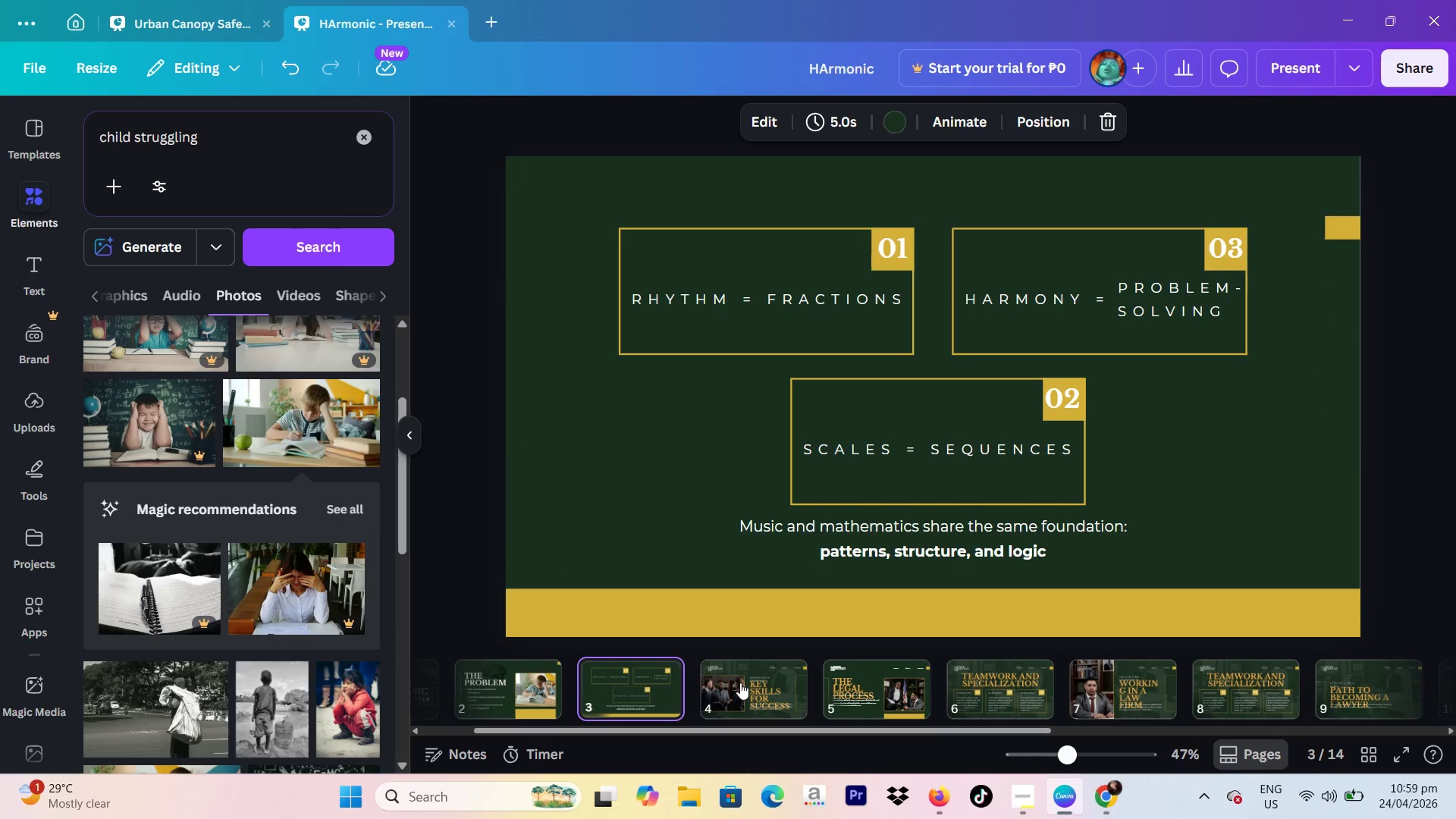 
left_click([740, 682])
 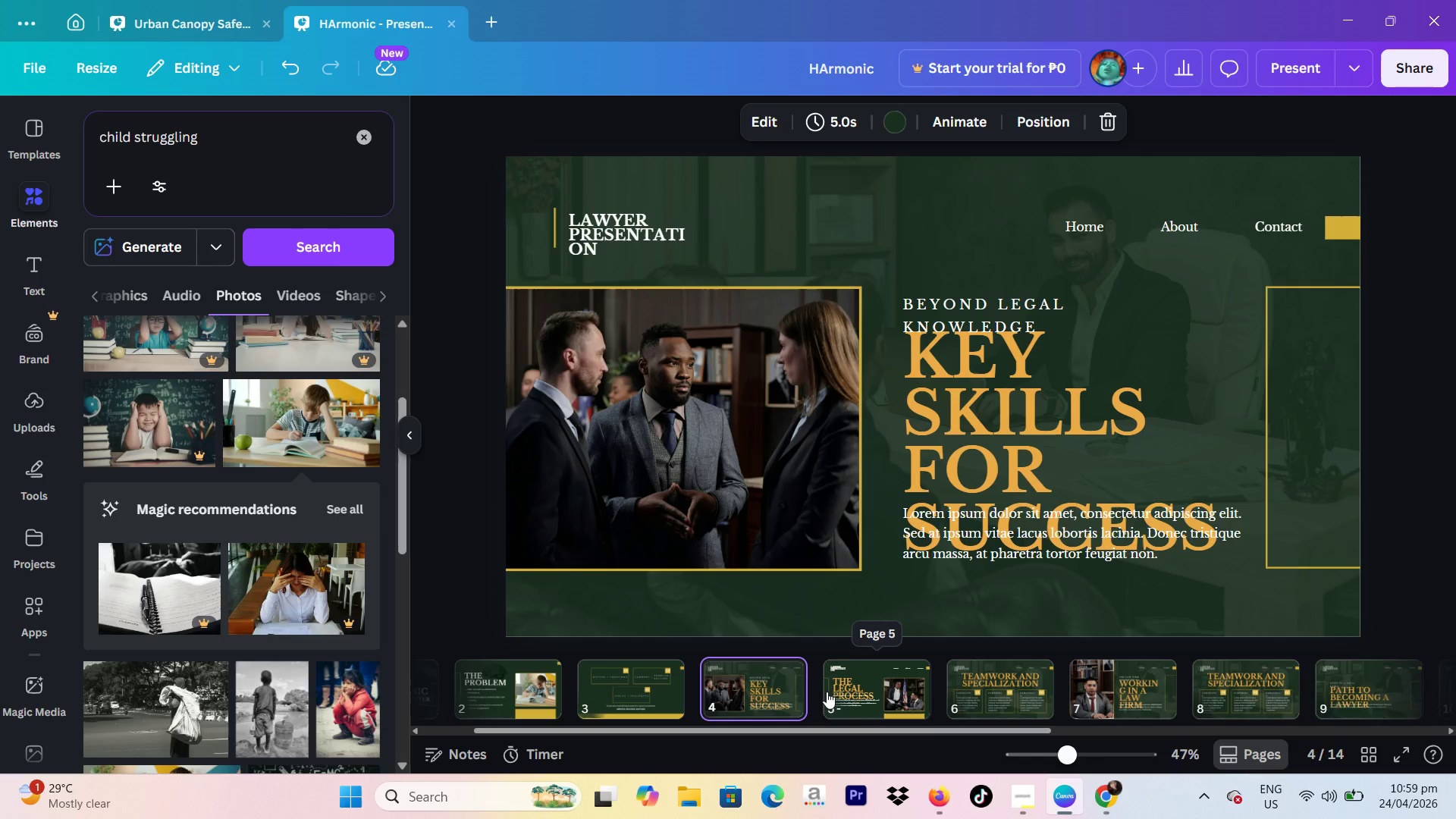 
scroll: coordinate [1210, 678], scroll_direction: down, amount: 9.0
 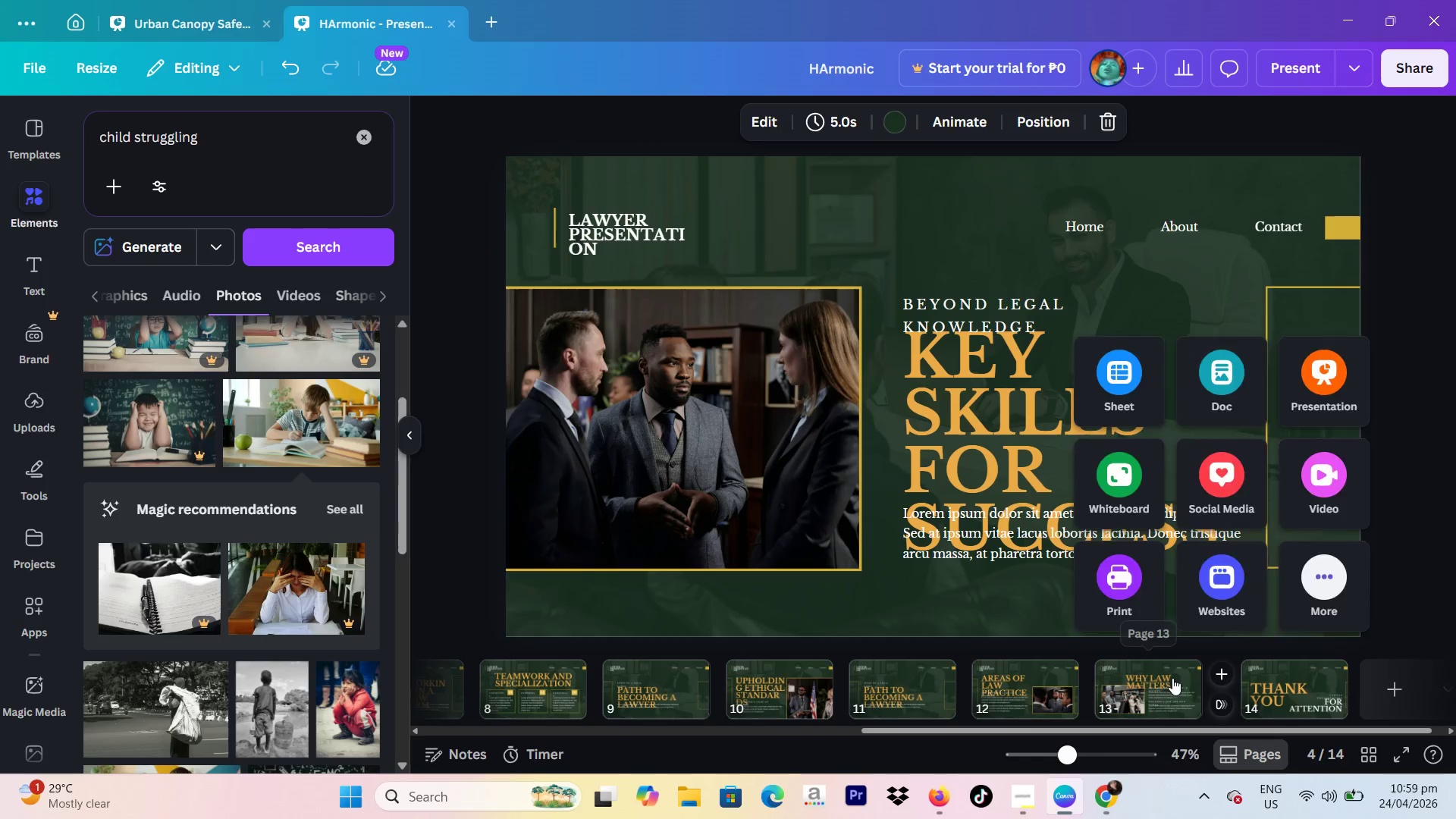 
left_click([1163, 678])
 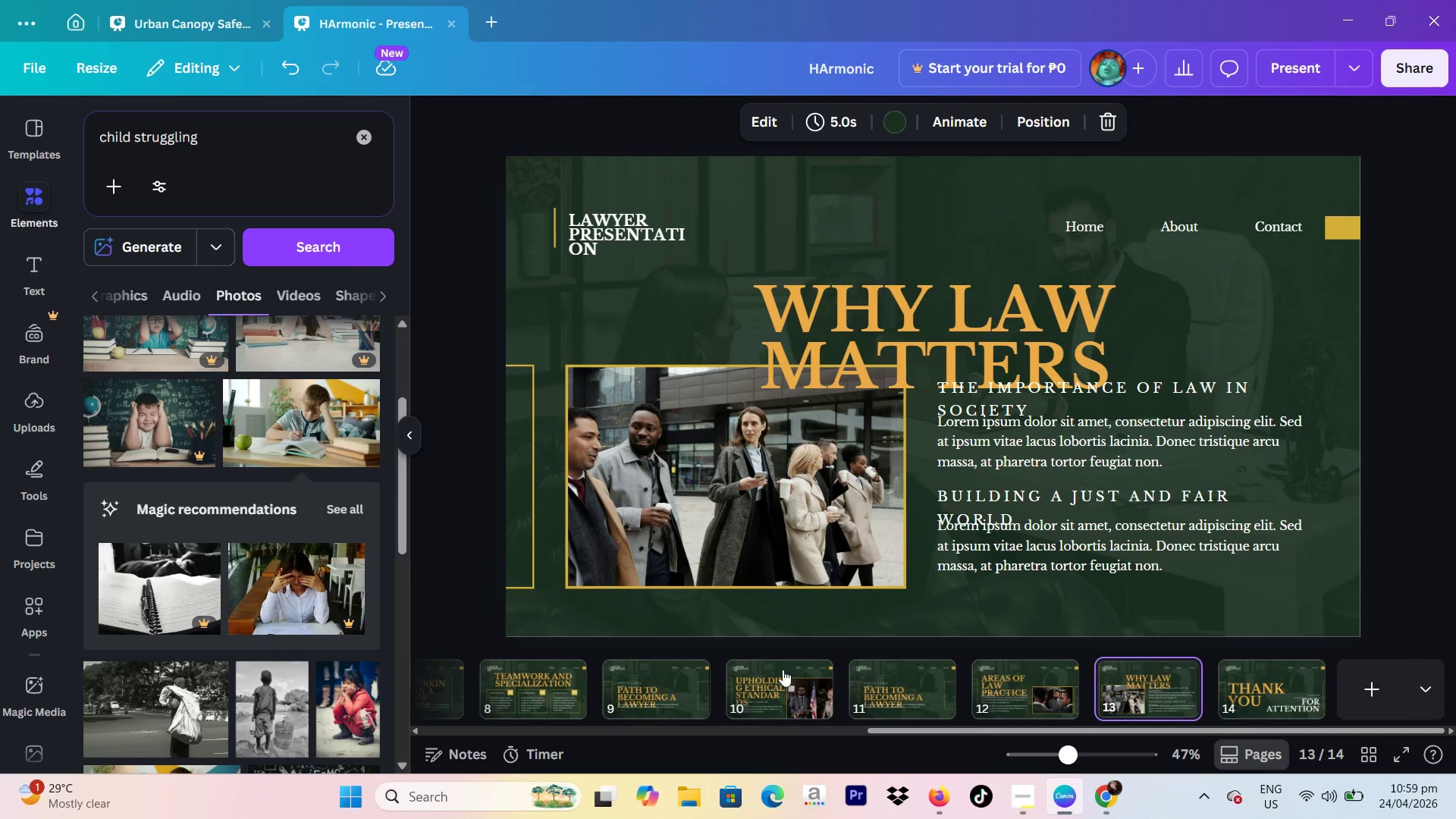 
left_click([765, 677])
 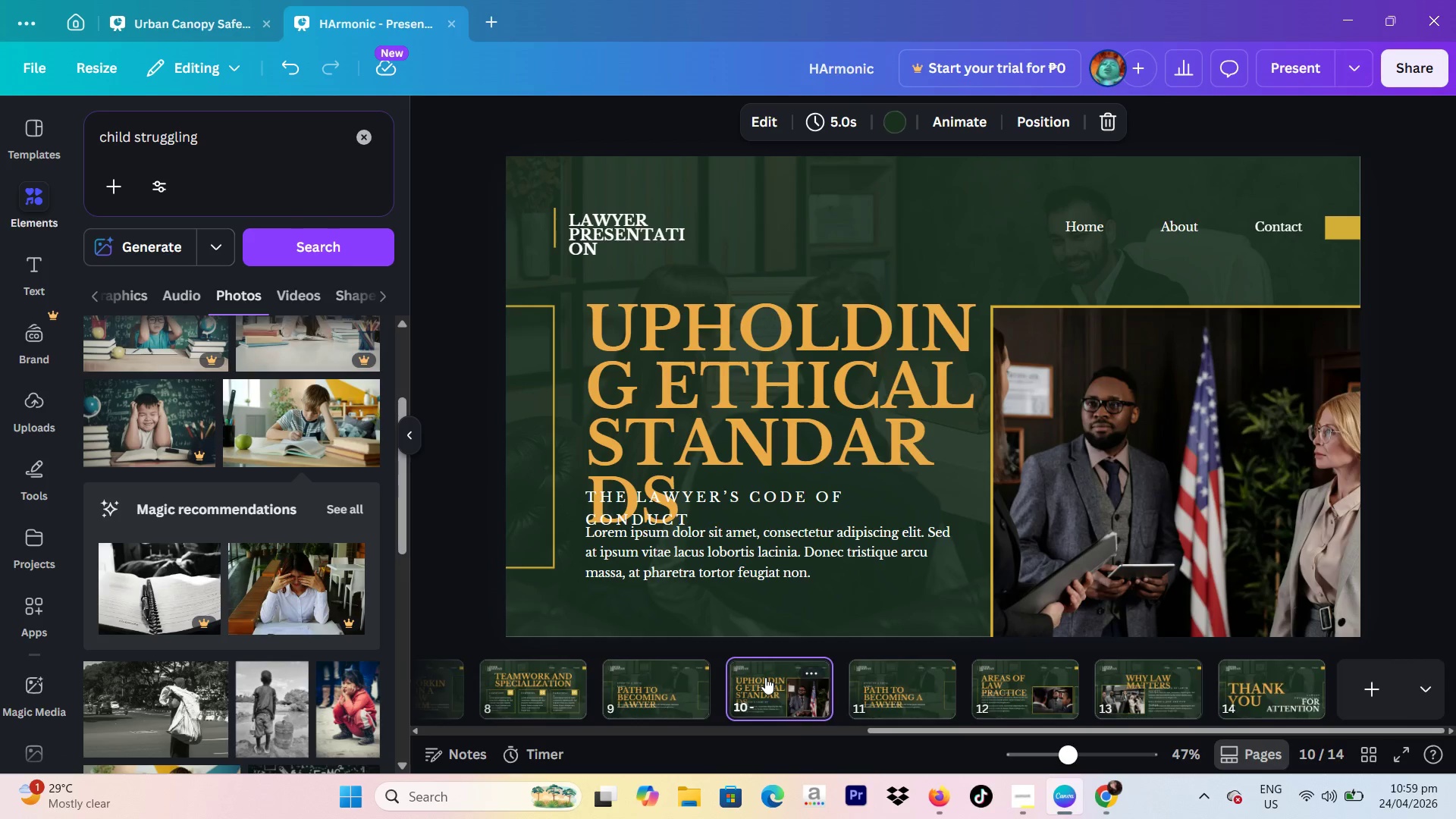 
scroll: coordinate [765, 677], scroll_direction: up, amount: 11.0
 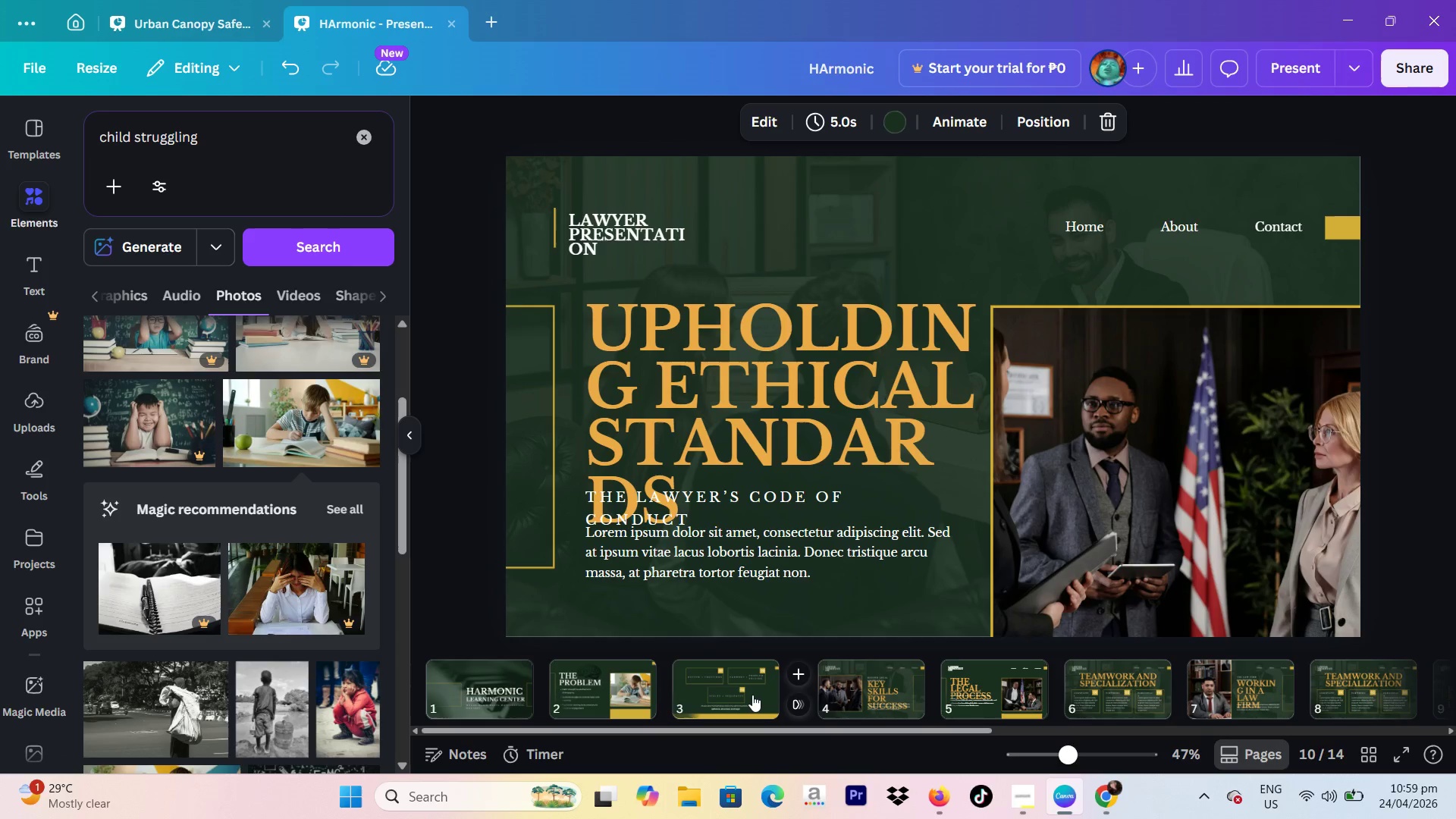 
left_click([752, 695])
 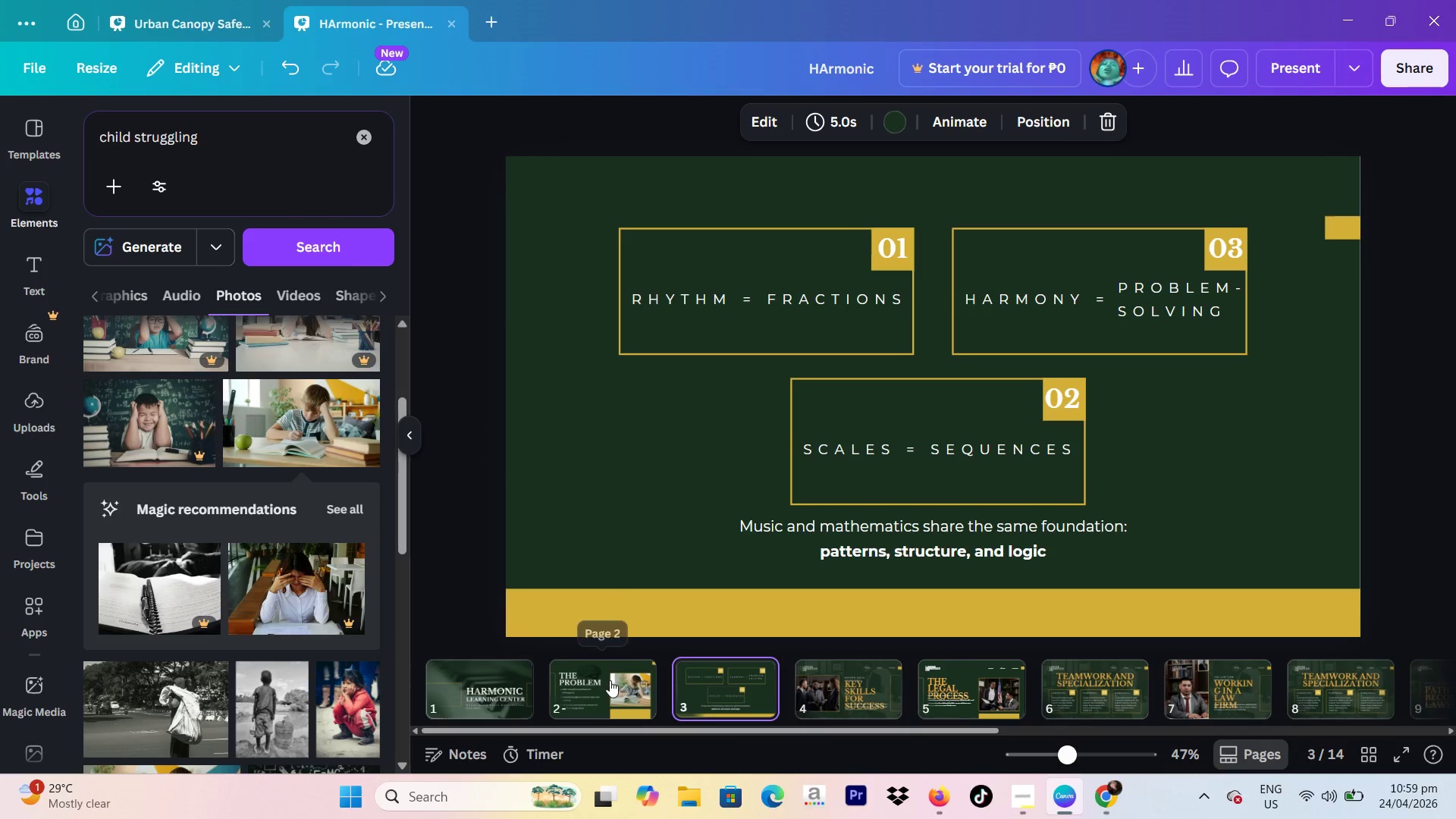 
left_click([610, 680])
 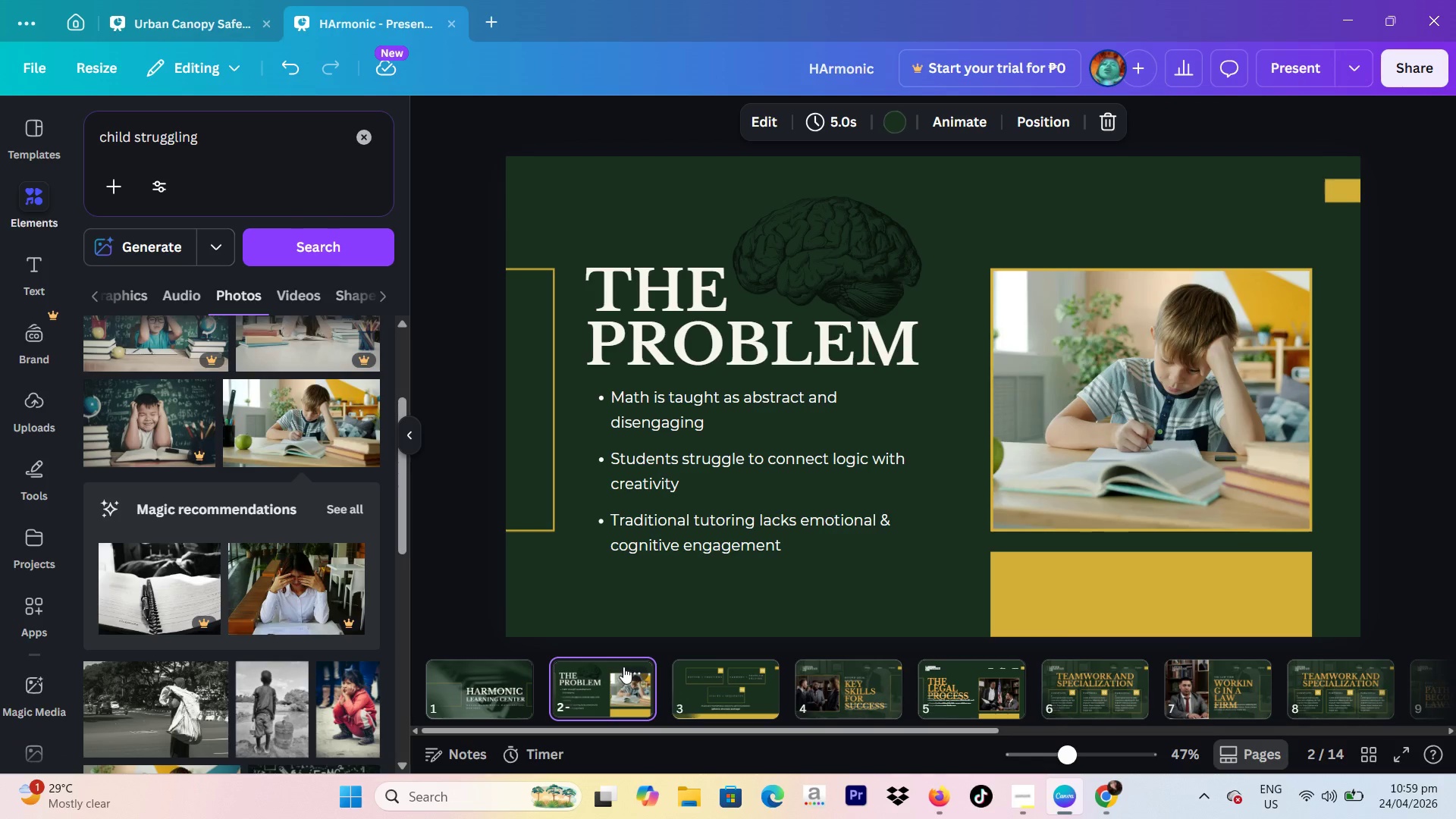 
left_click([632, 666])
 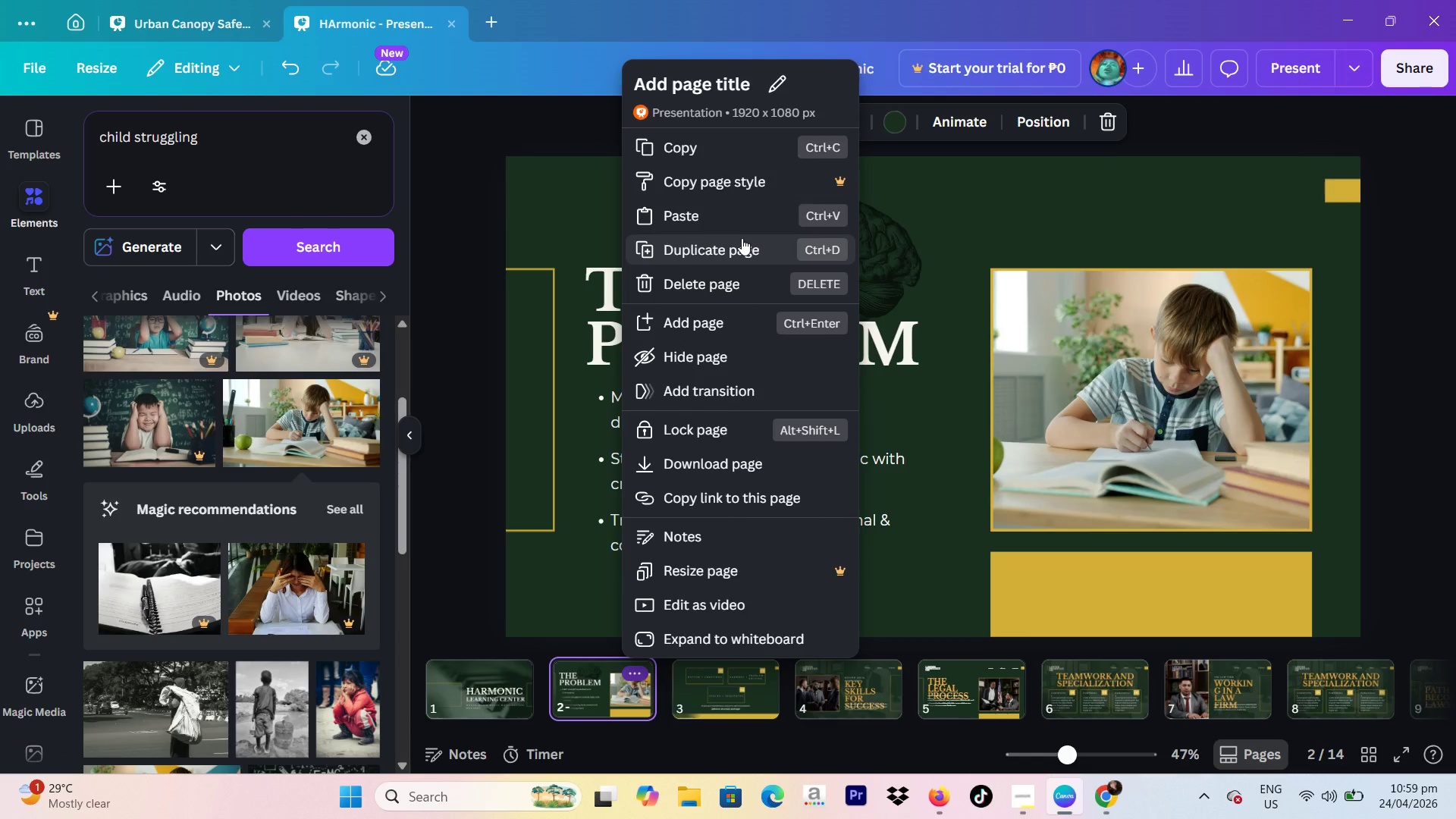 
left_click([742, 238])
 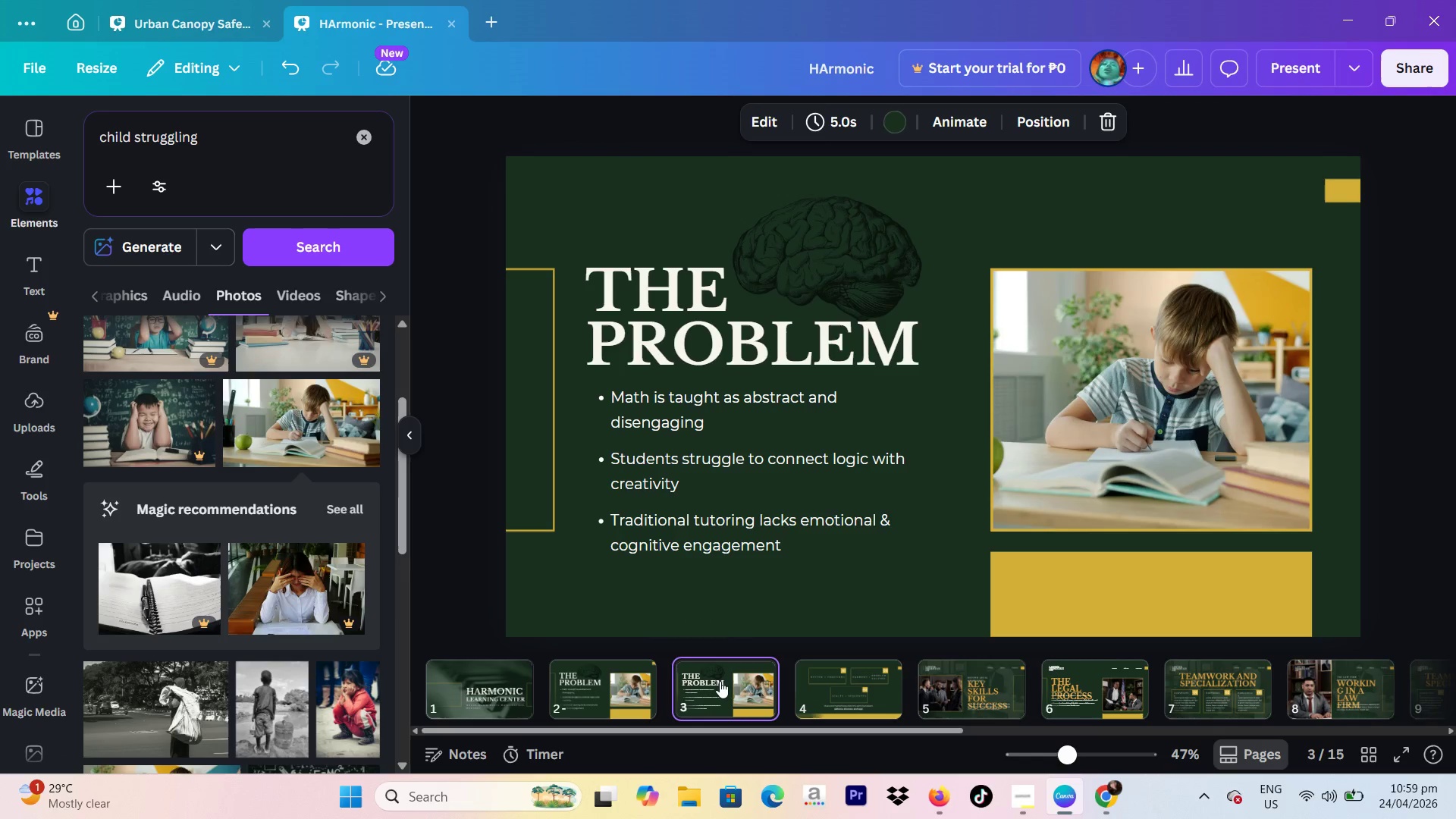 
left_click_drag(start_coordinate=[720, 683], to_coordinate=[912, 683])
 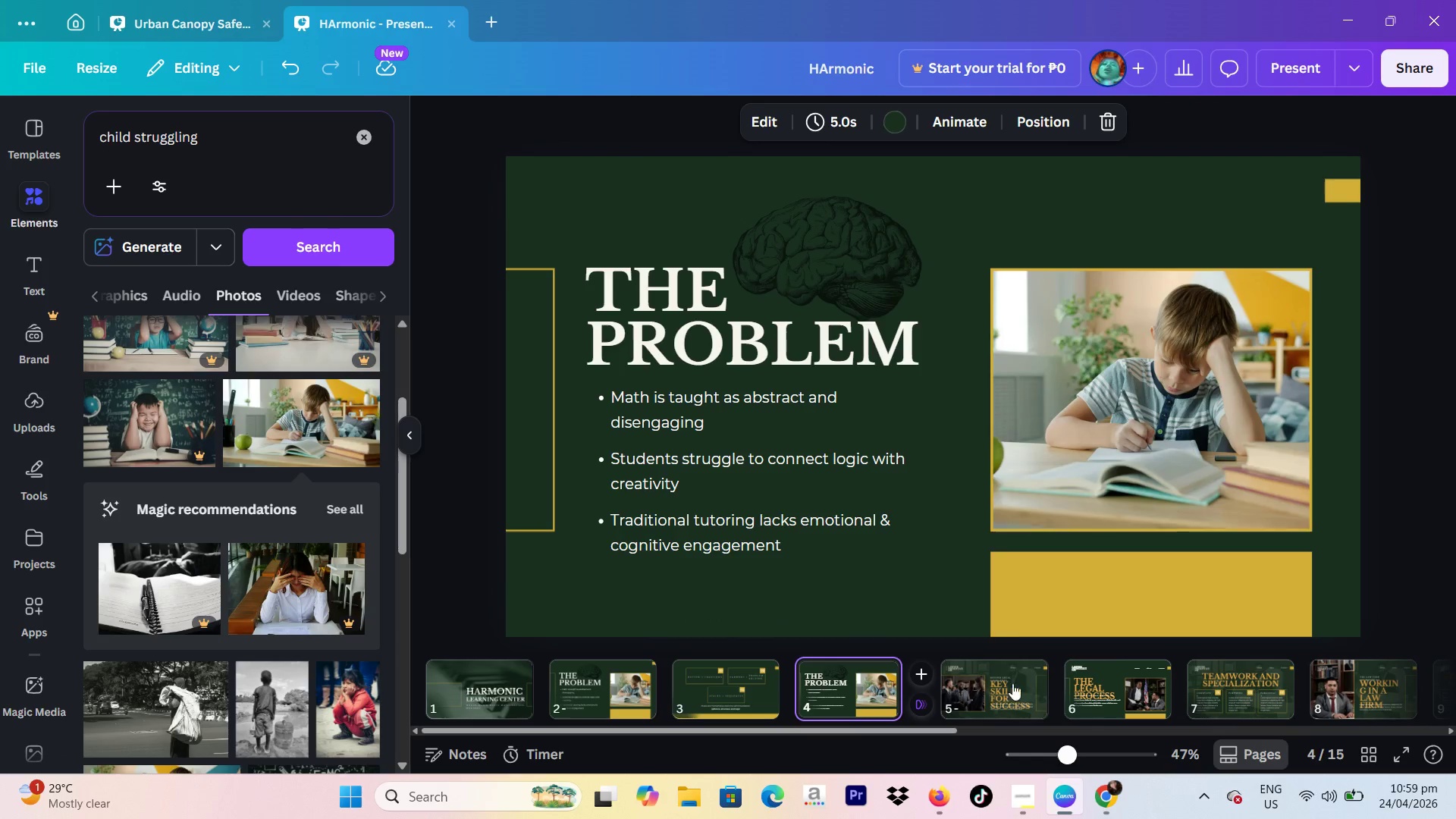 
left_click([1025, 683])
 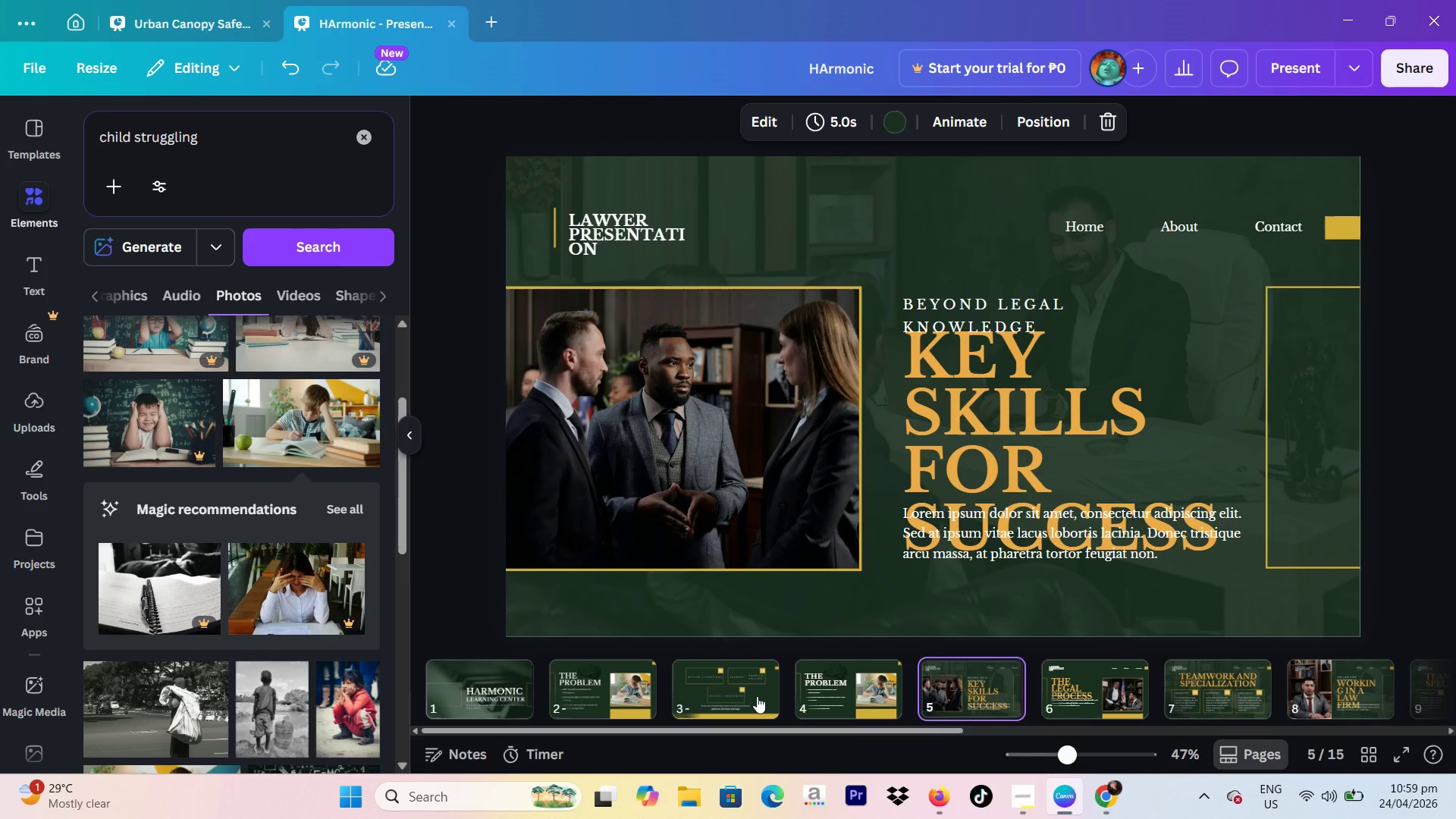 
left_click([757, 696])
 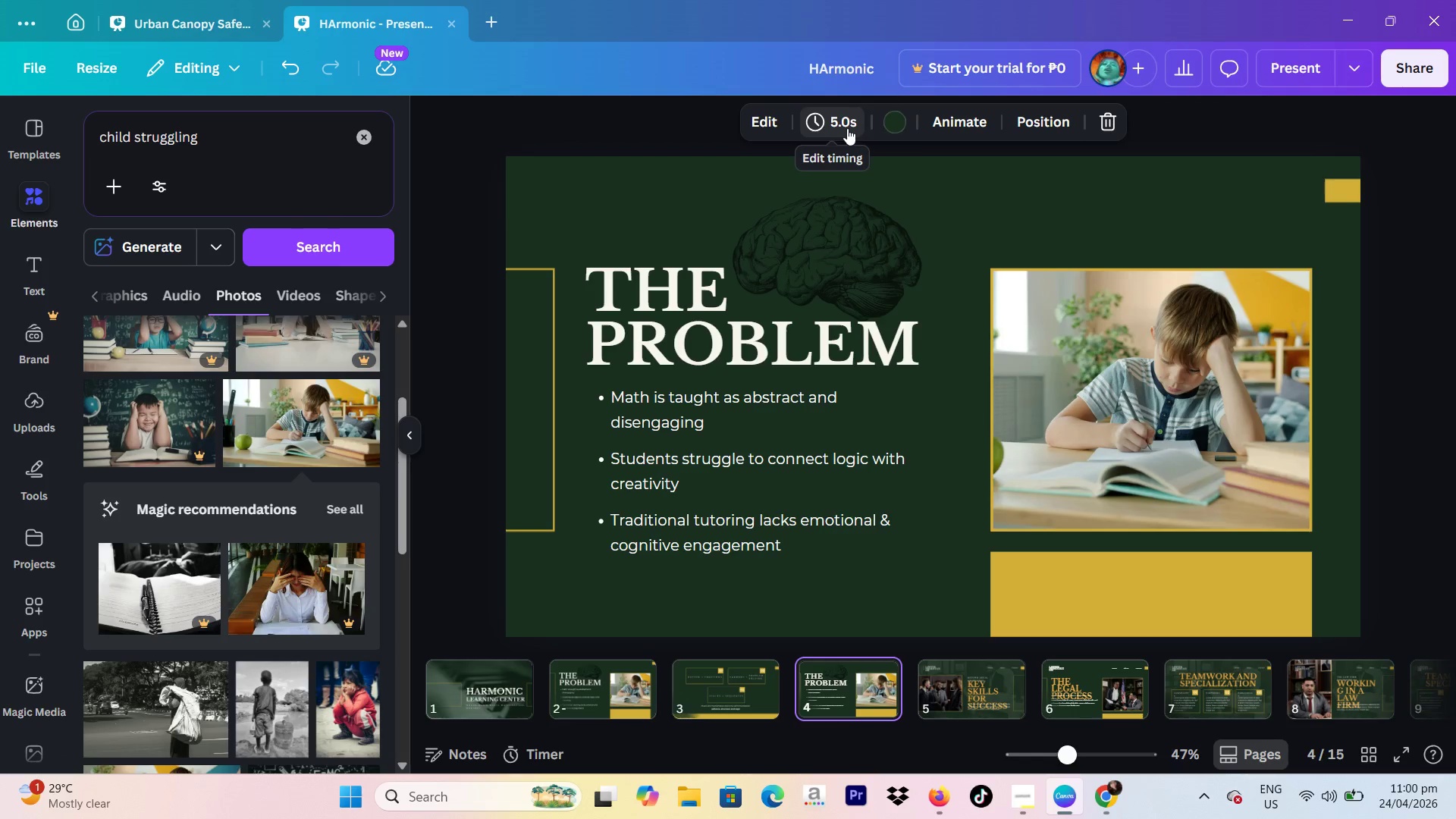 
wait(36.03)
 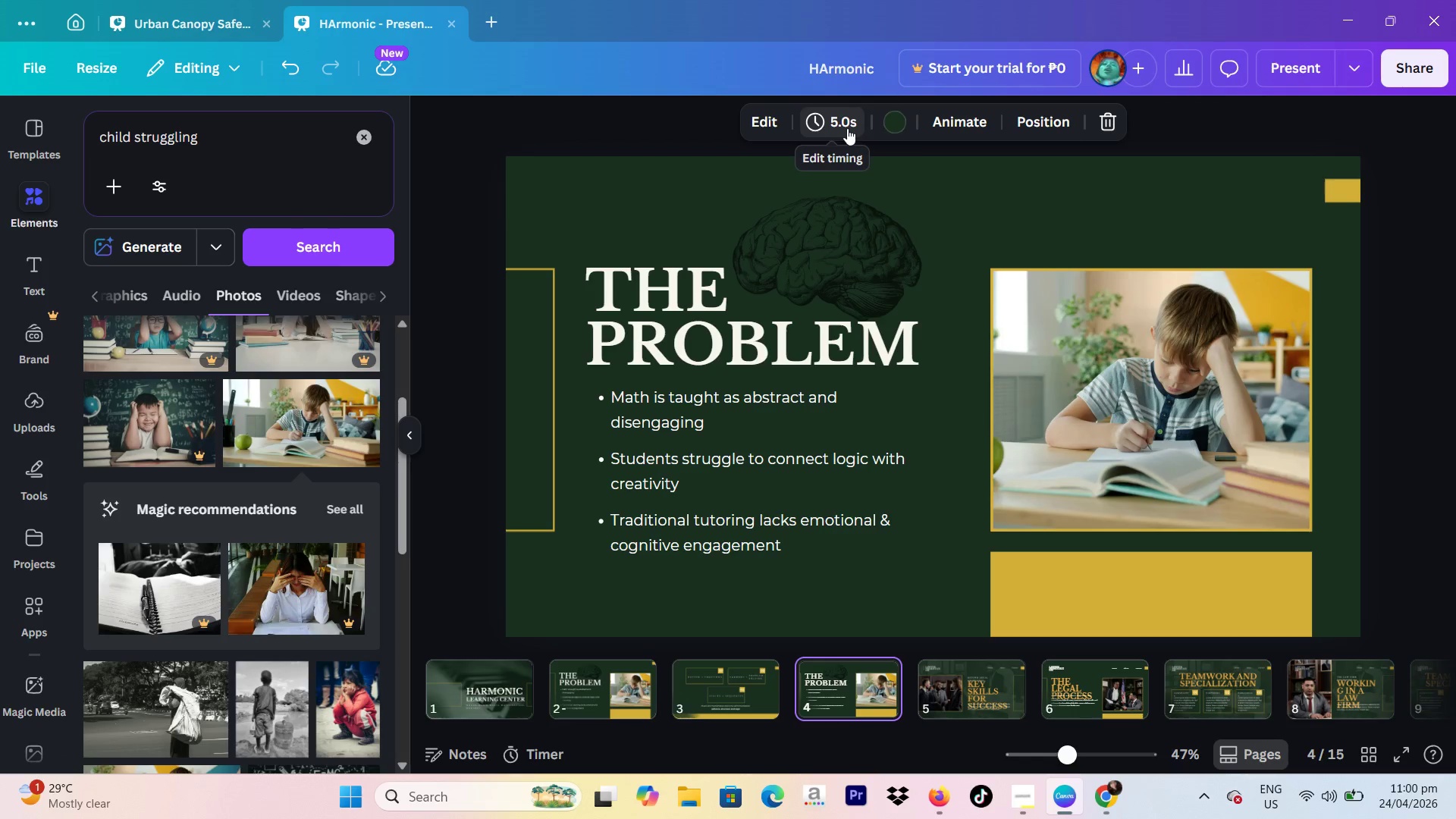 
left_click_drag(start_coordinate=[1139, 233], to_coordinate=[1220, 598])
 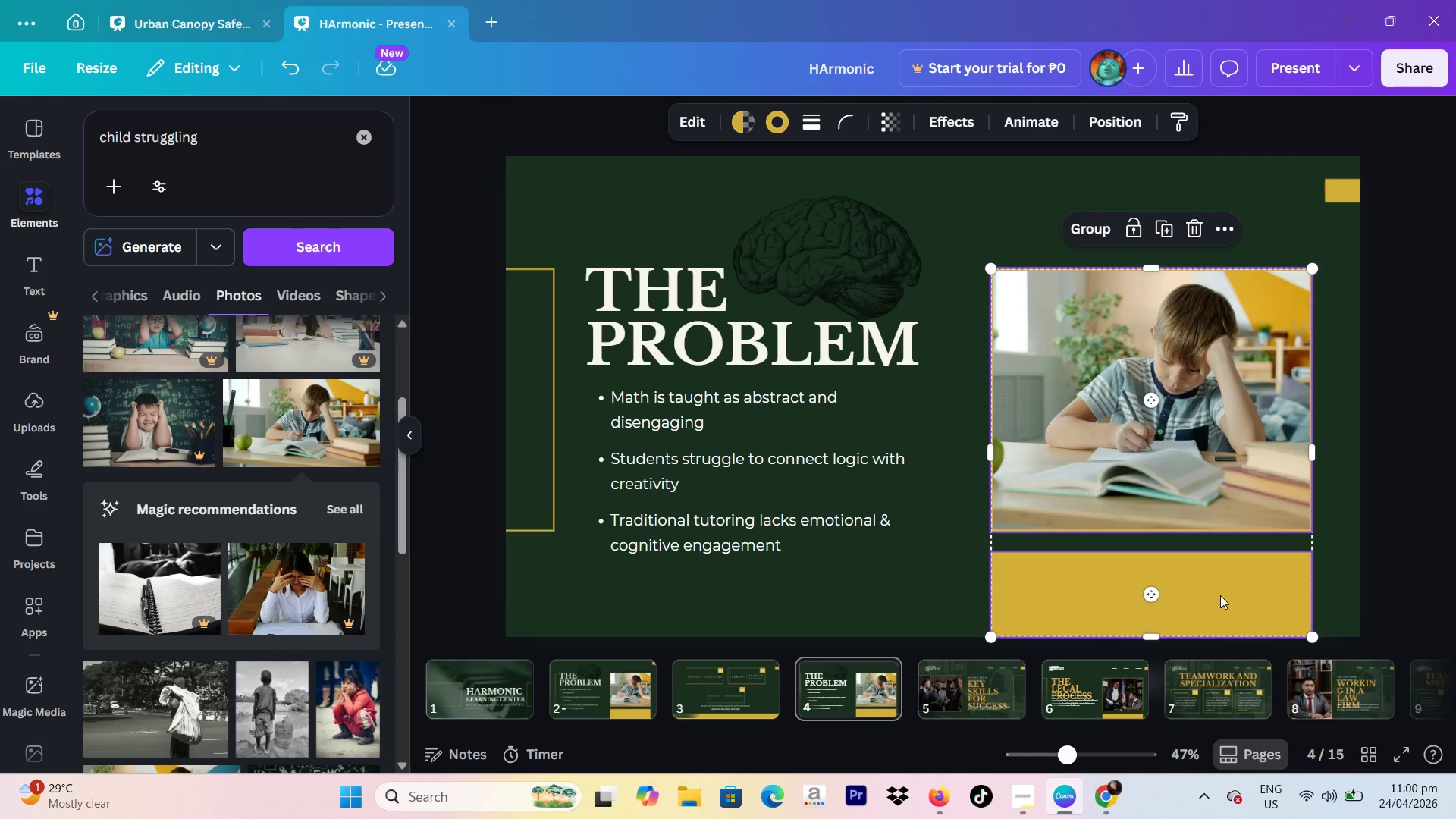 
key(Backspace)
 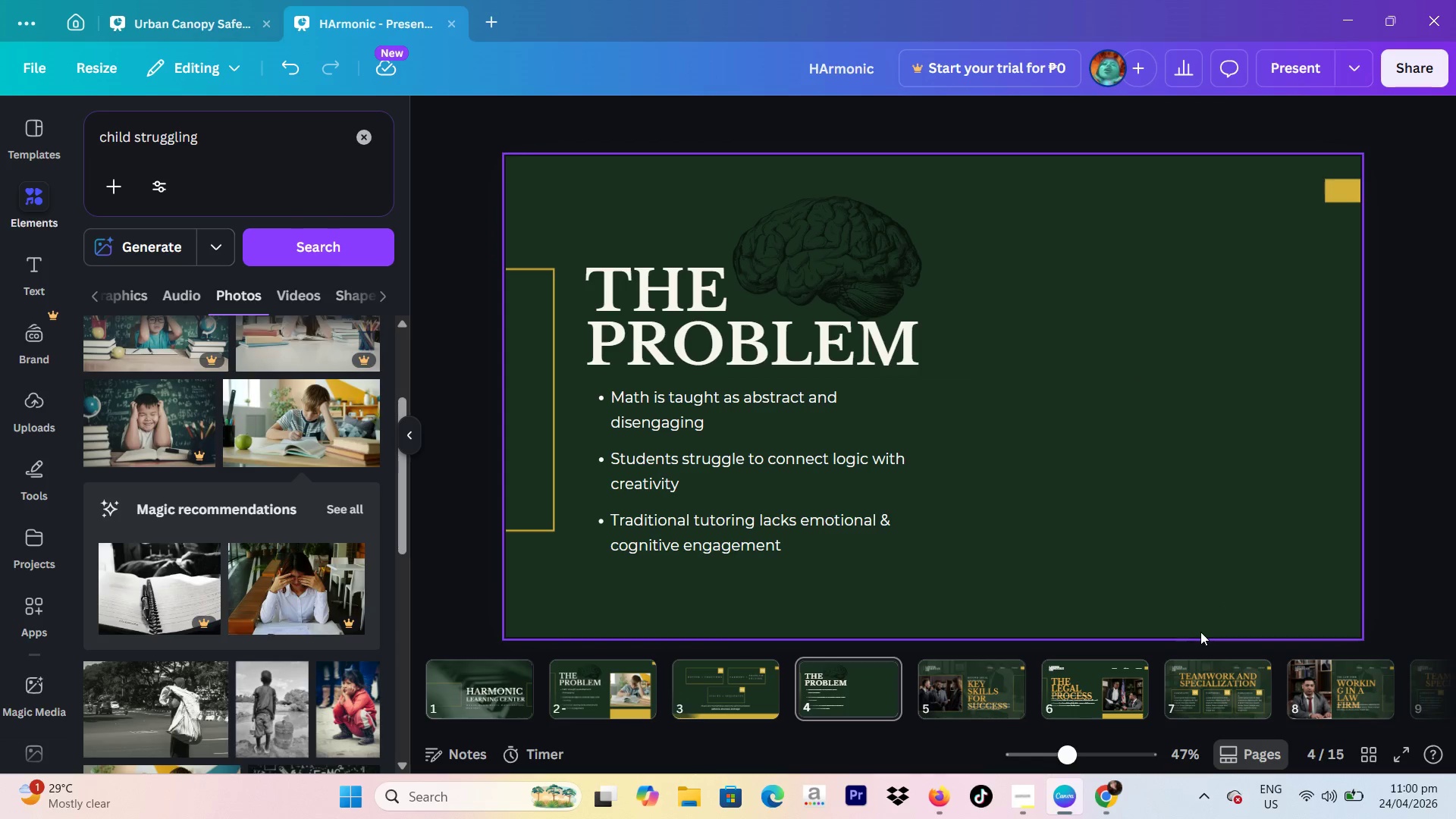 
mouse_move([1213, 679])
 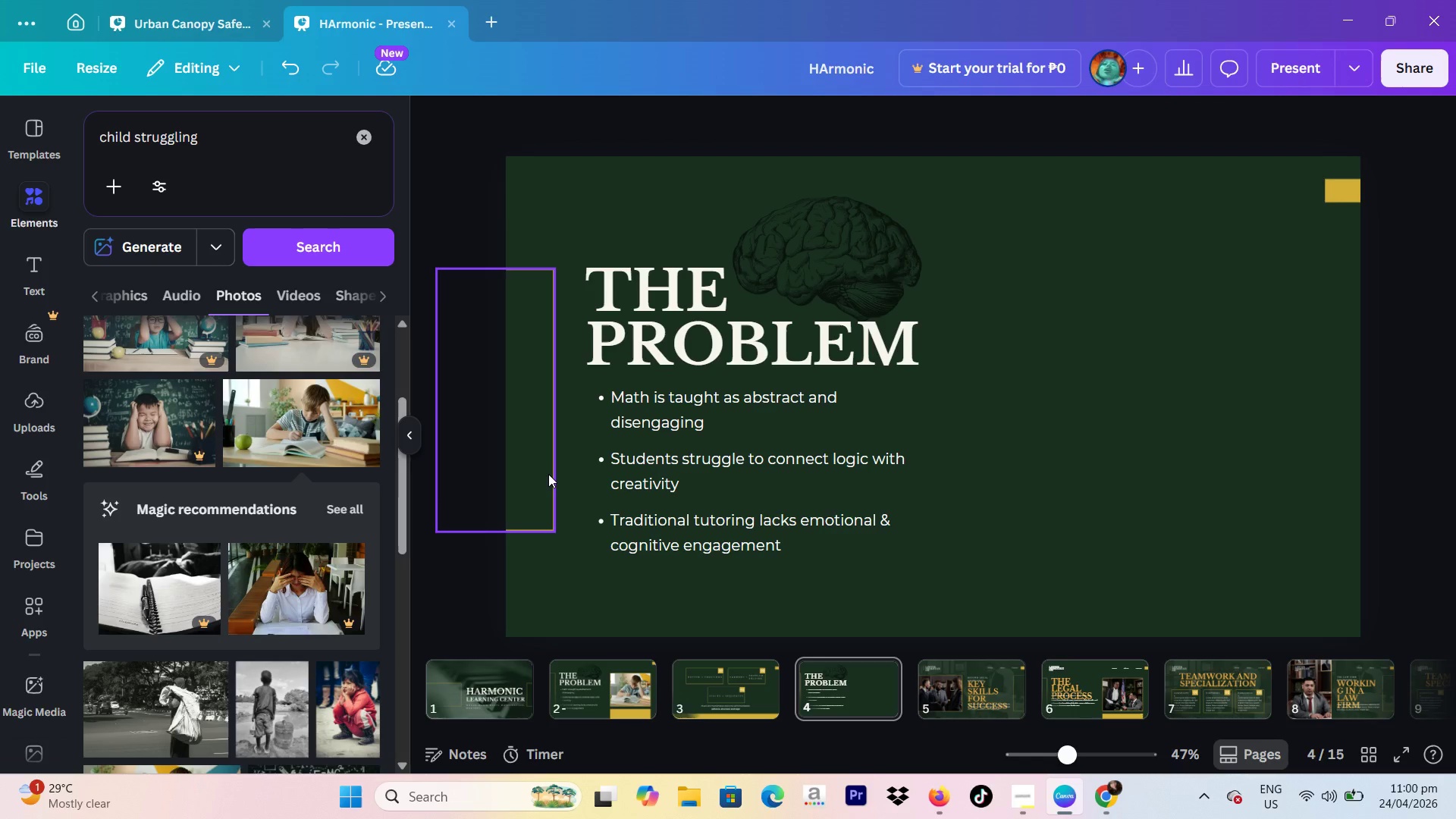 
left_click_drag(start_coordinate=[548, 474], to_coordinate=[557, 477])
 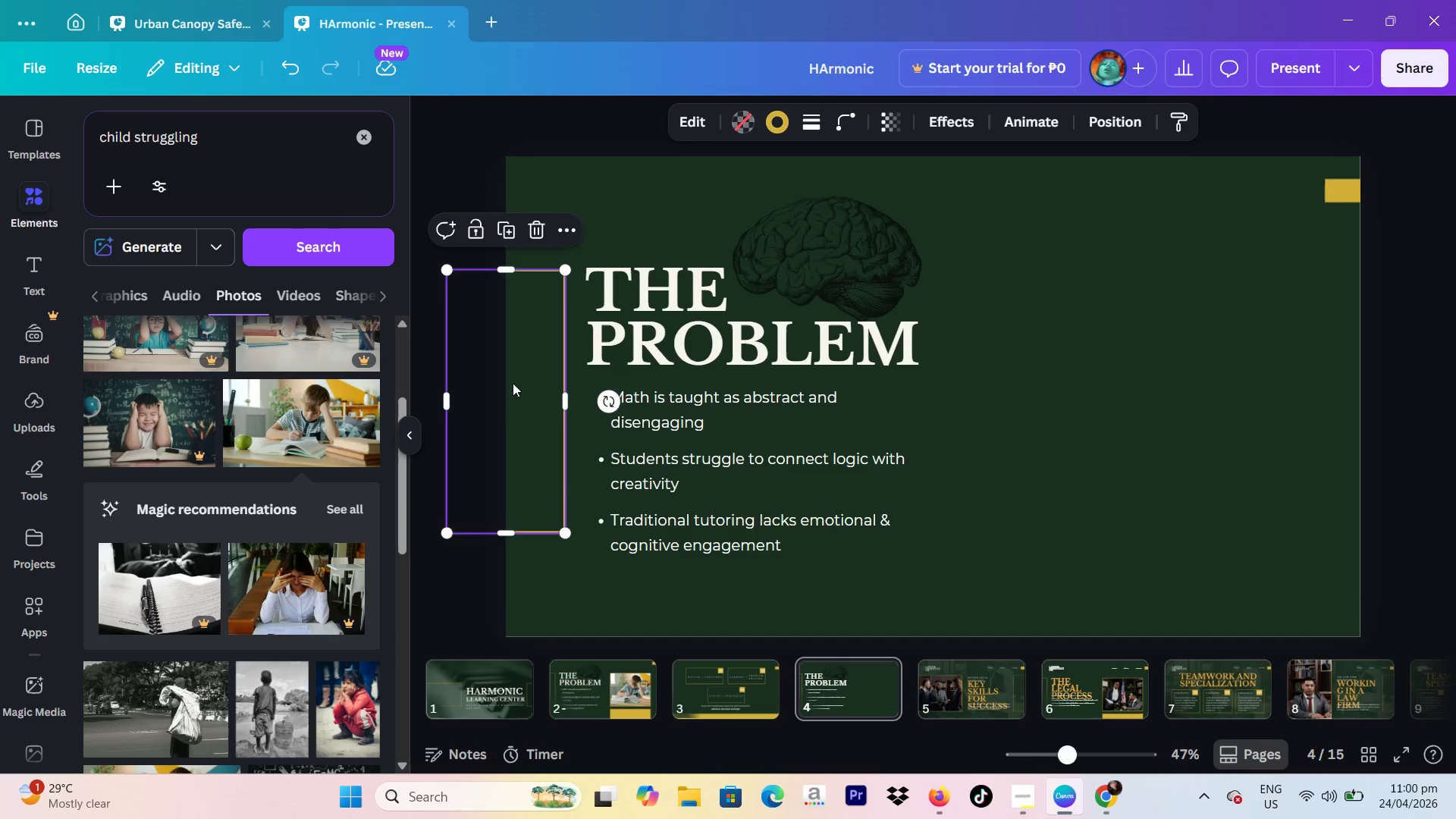 
left_click_drag(start_coordinate=[513, 384], to_coordinate=[978, 407])
 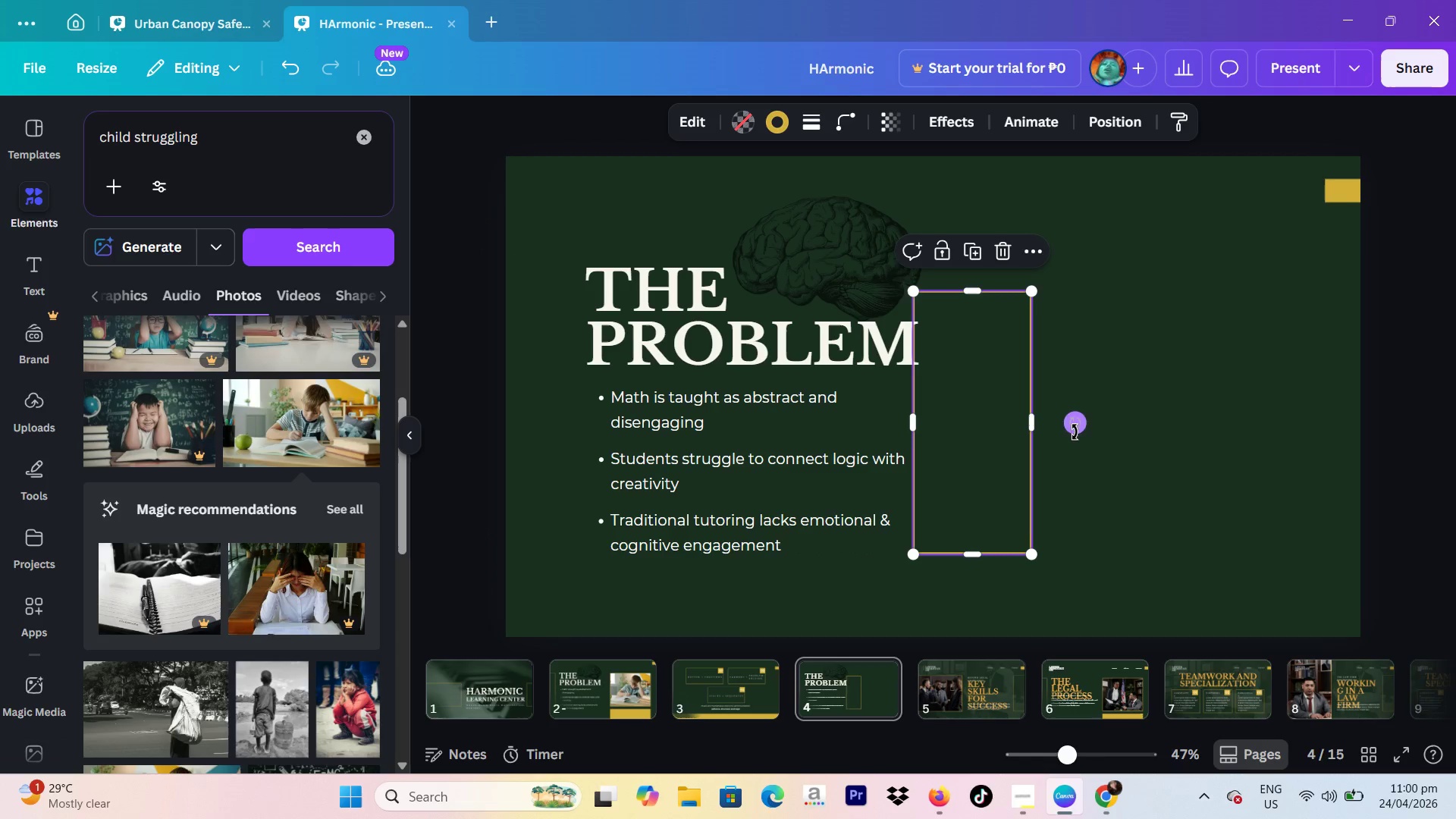 
left_click_drag(start_coordinate=[1075, 432], to_coordinate=[962, 555])
 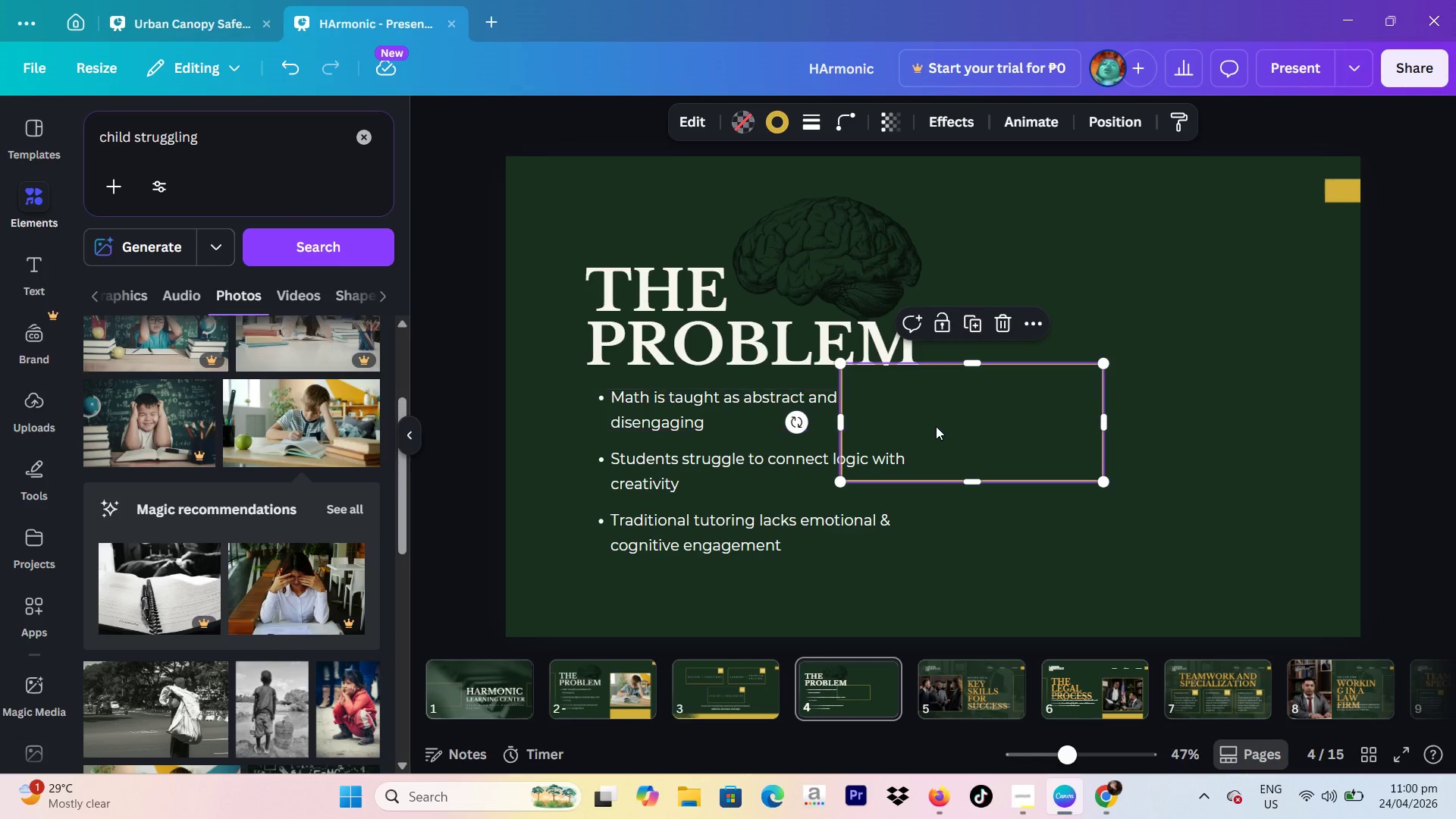 
left_click_drag(start_coordinate=[947, 431], to_coordinate=[411, 436])
 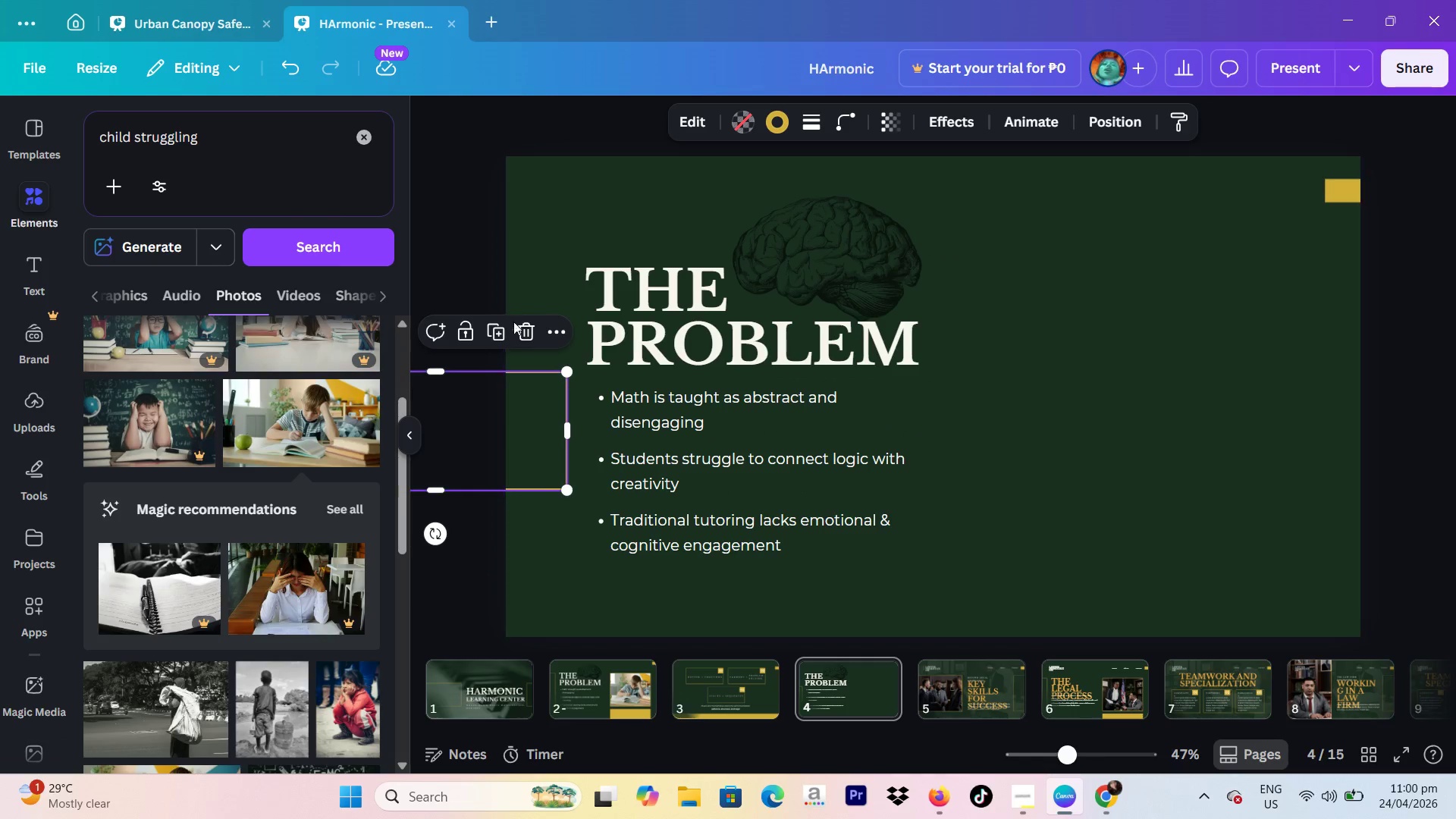 
left_click([505, 328])
 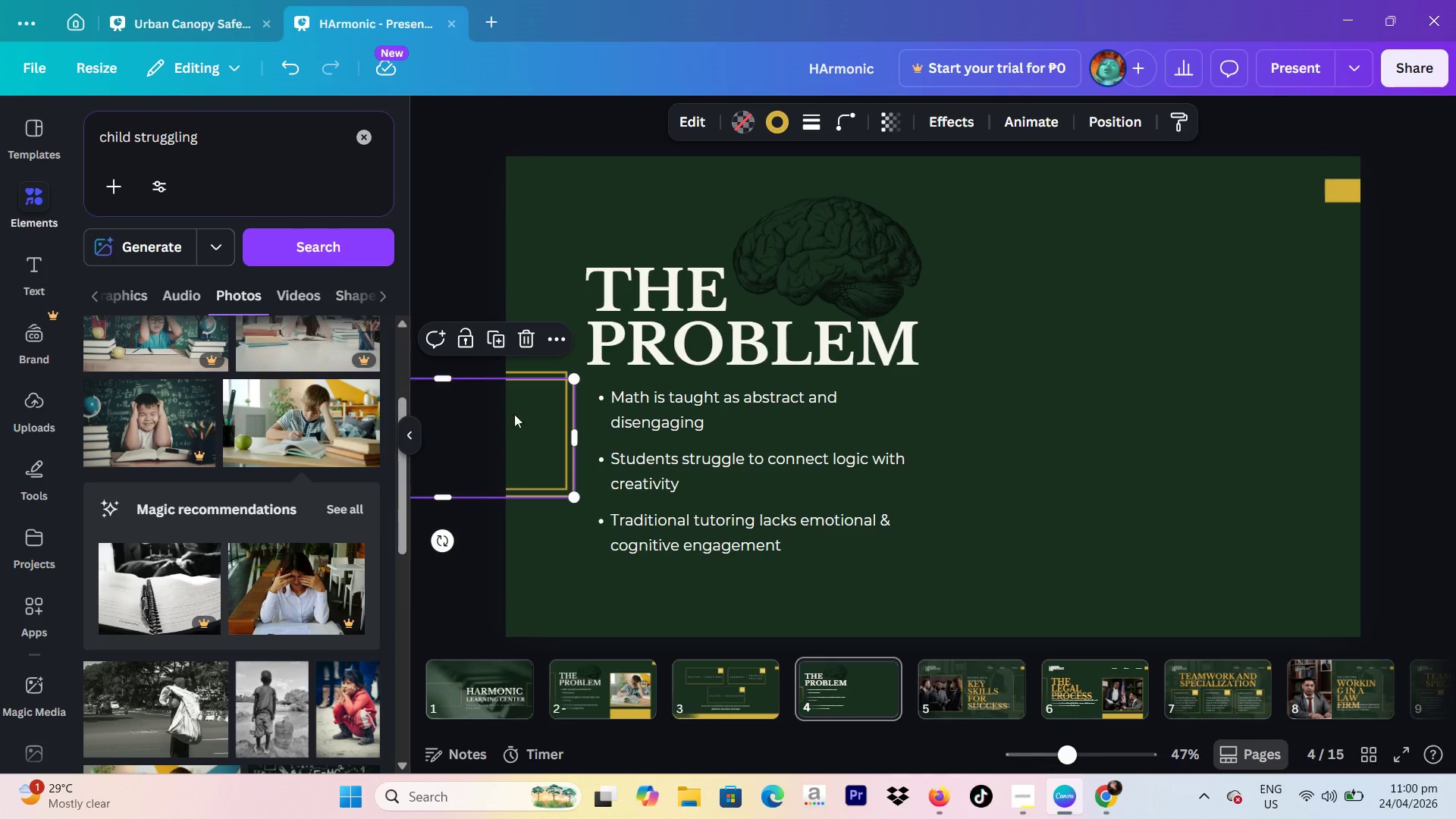 
left_click_drag(start_coordinate=[509, 428], to_coordinate=[1431, 415])
 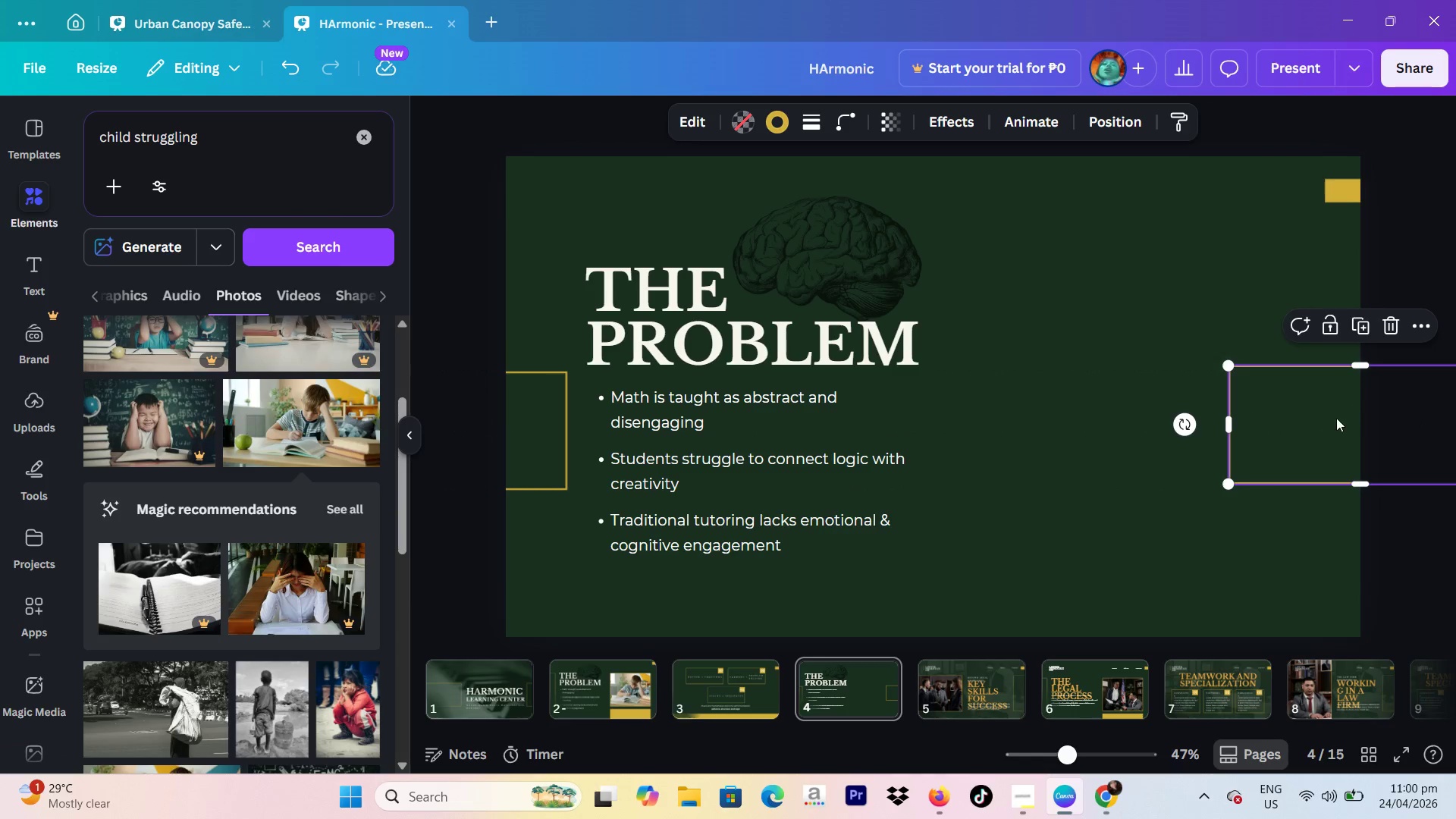 
left_click_drag(start_coordinate=[1336, 418], to_coordinate=[1394, 416])
 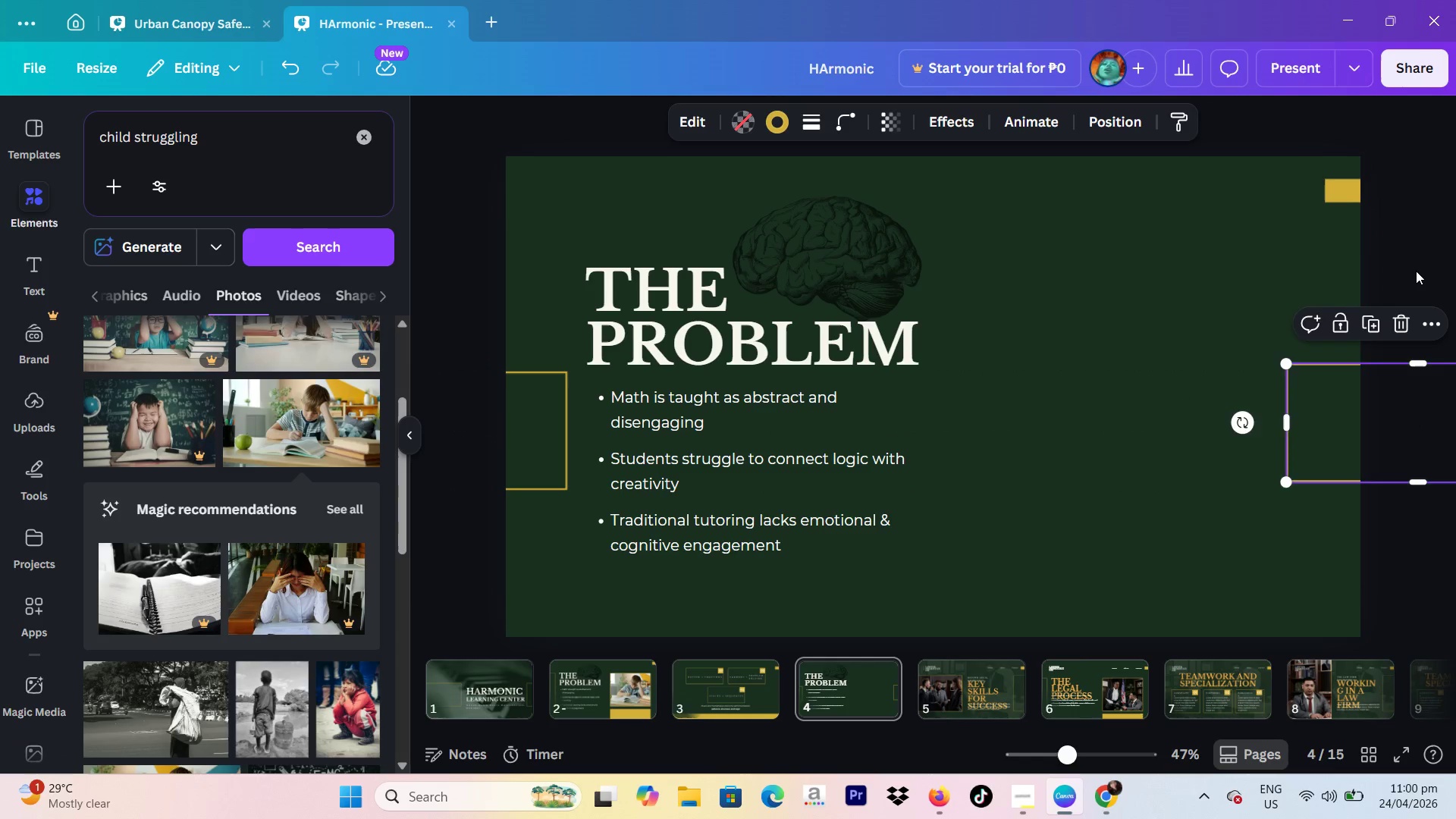 
left_click([1417, 267])
 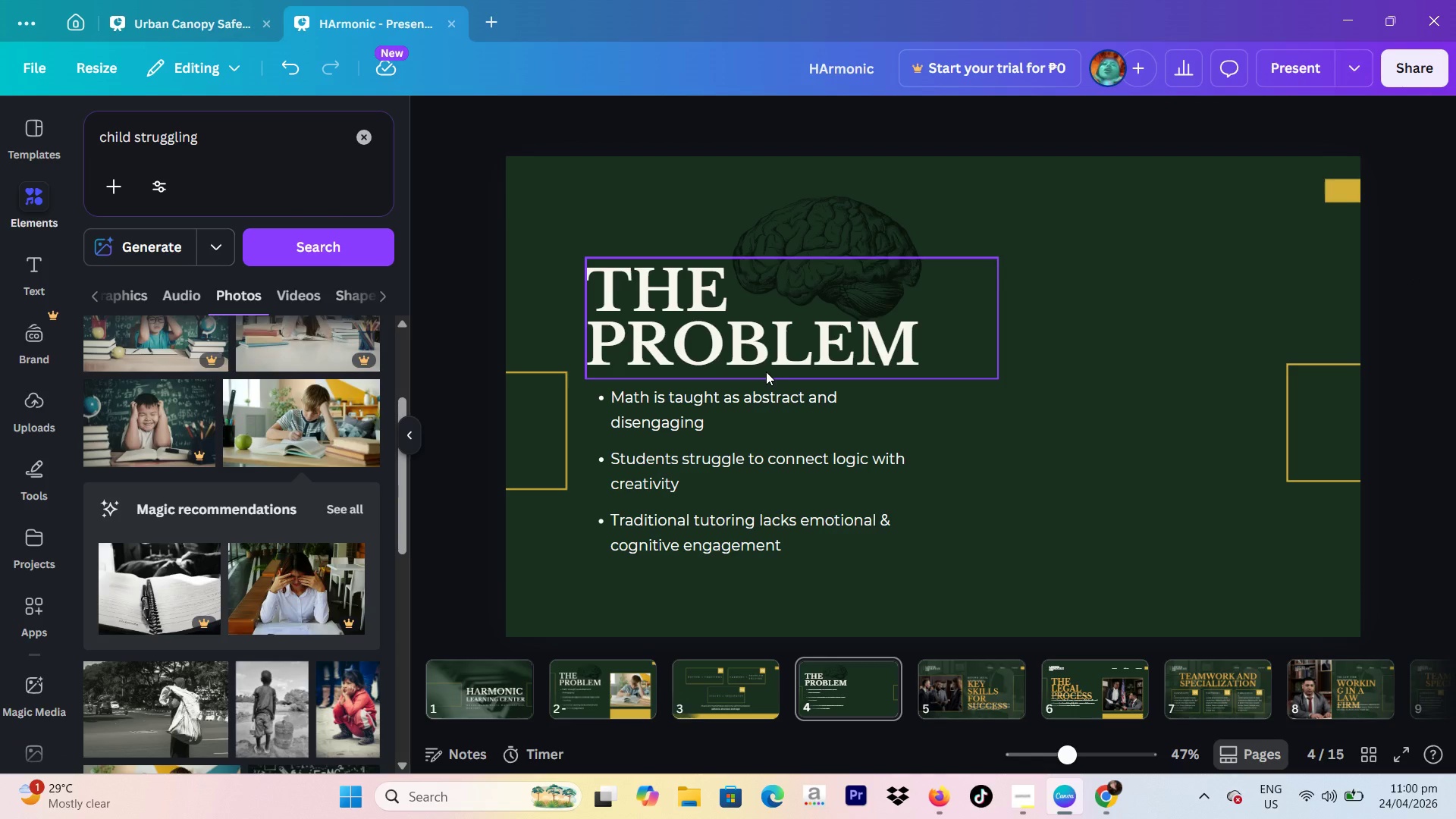 
left_click([766, 372])
 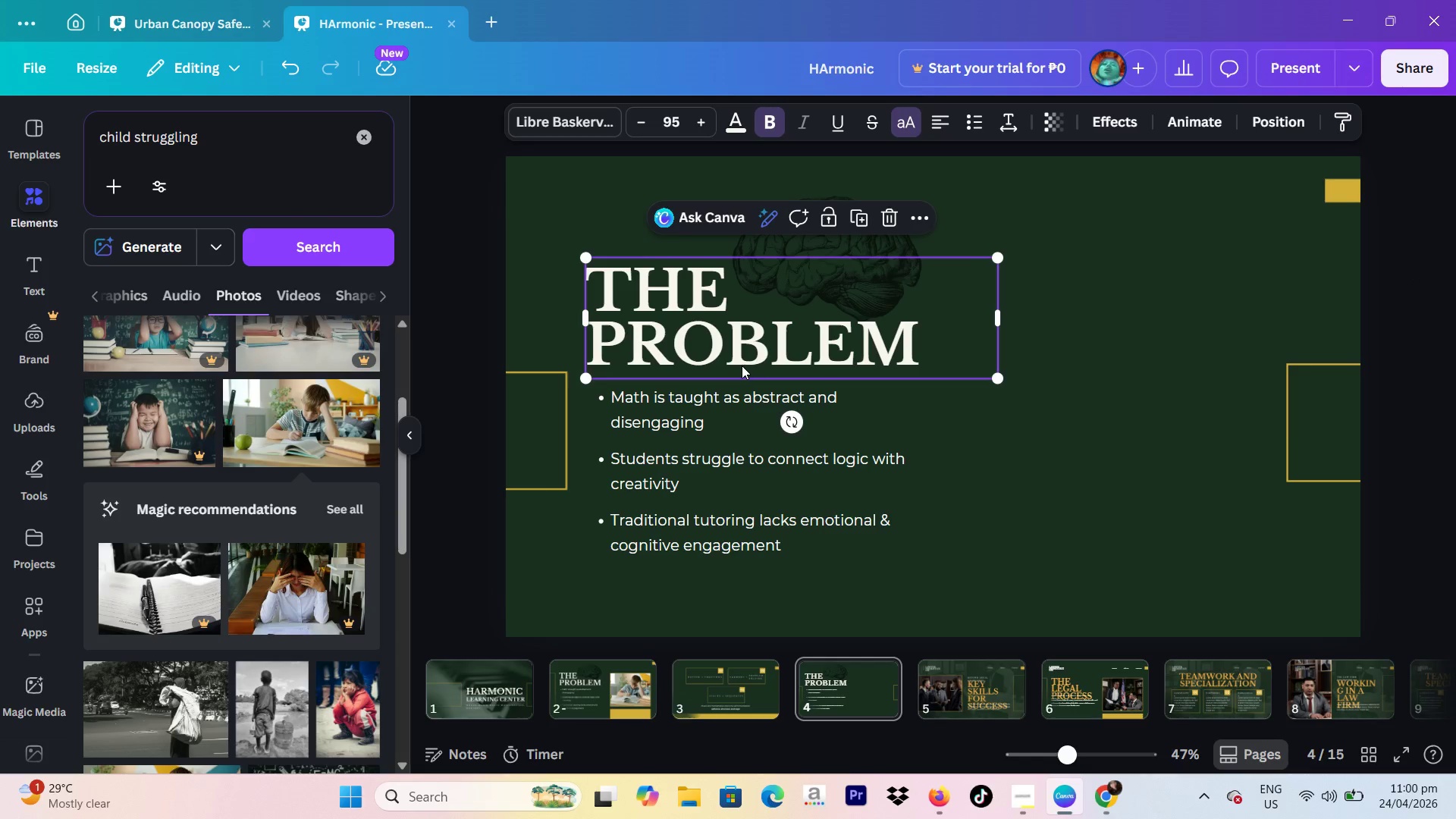 
left_click([732, 357])
 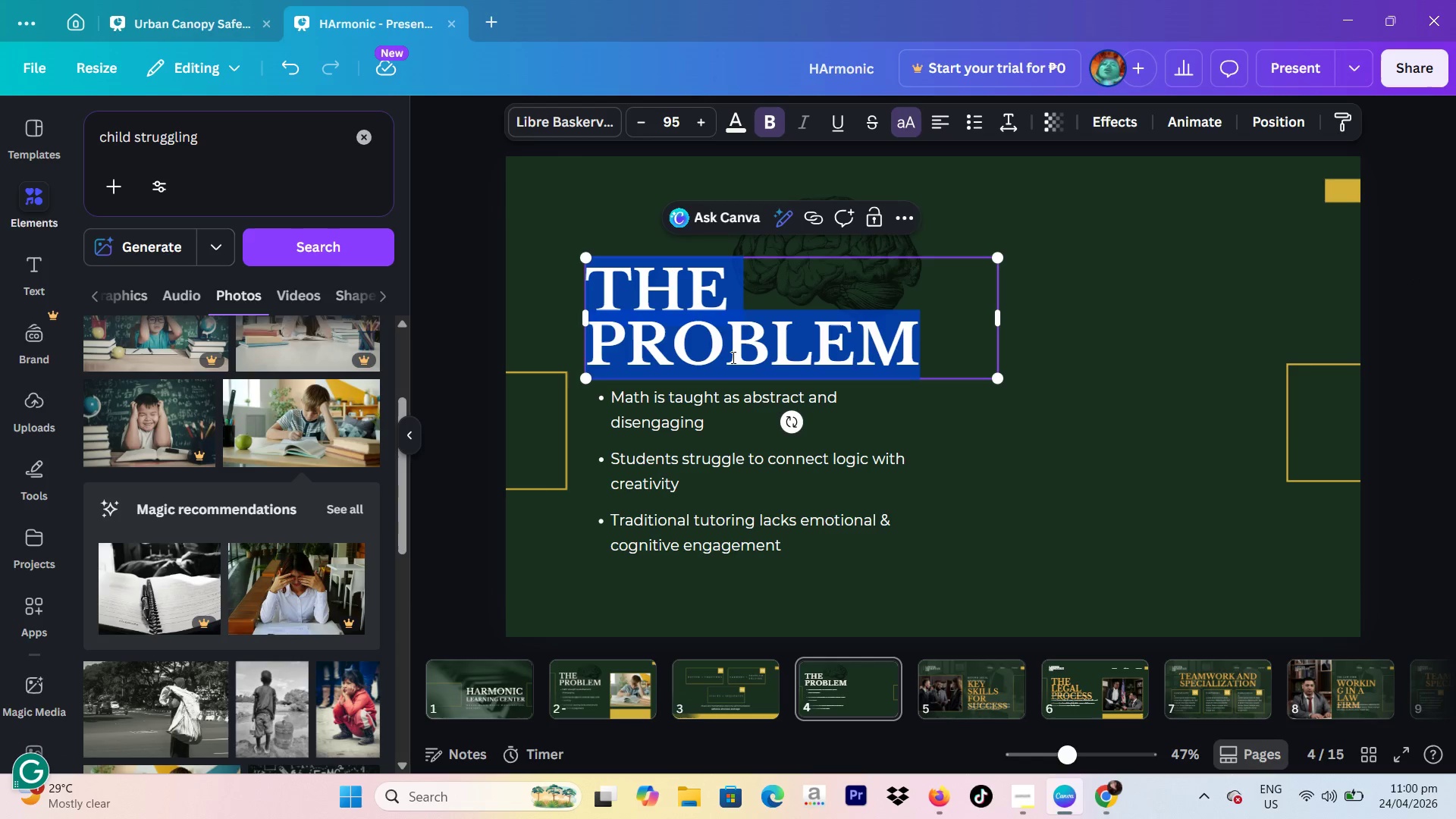 
type(yje)
key(Backspace)
key(Backspace)
key(Backspace)
 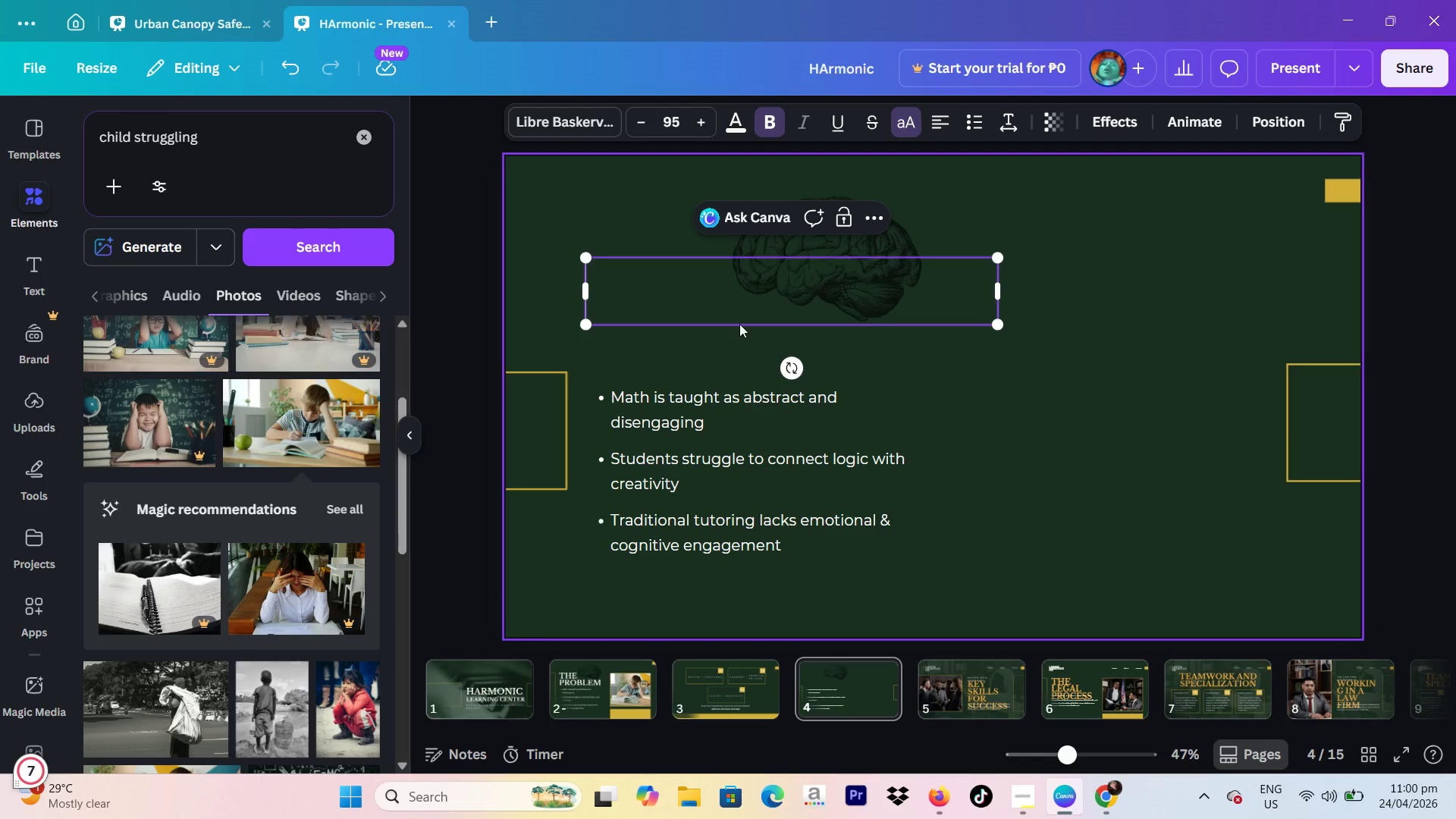 
type(the harmonic)
 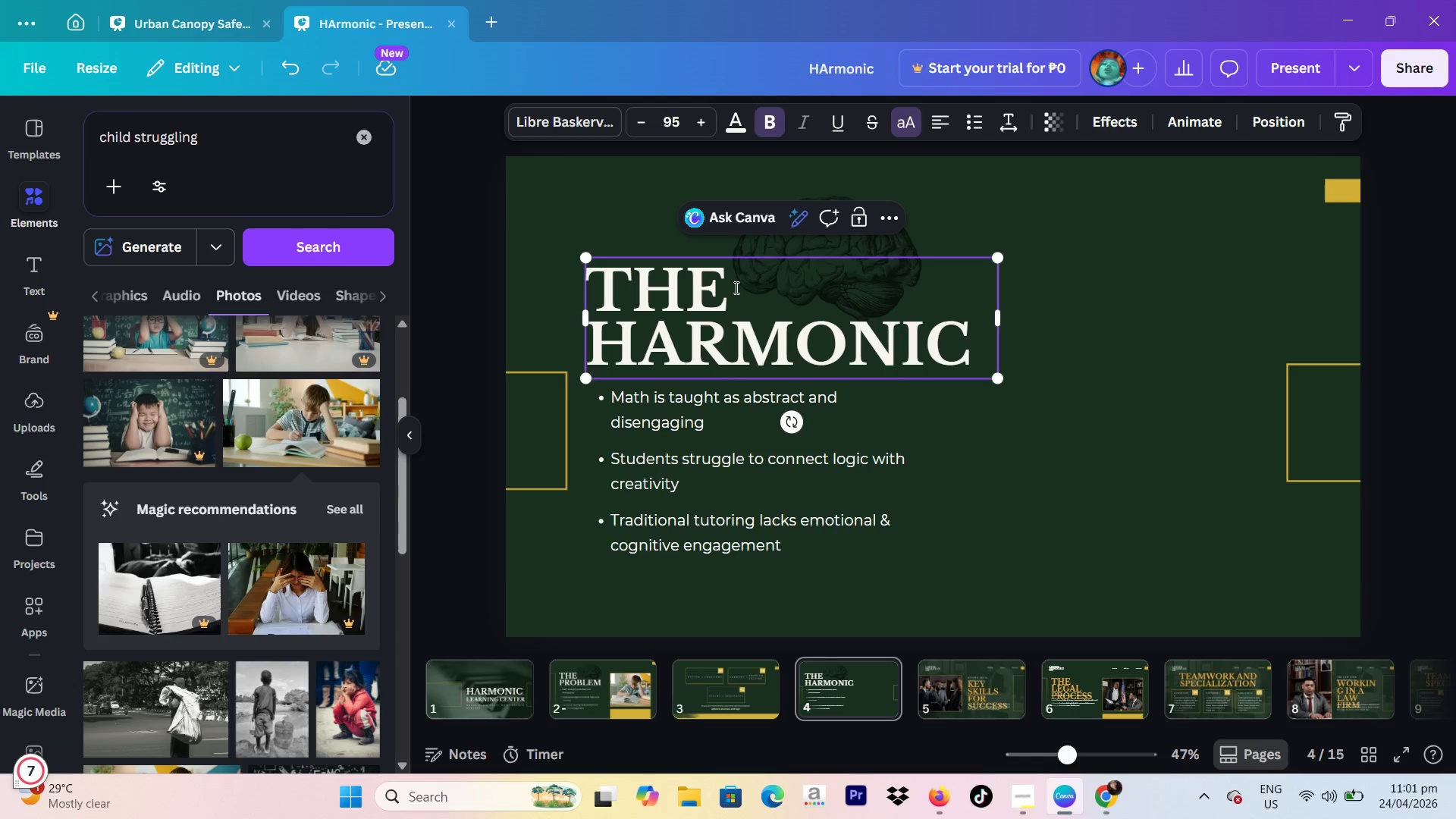 
wait(5.56)
 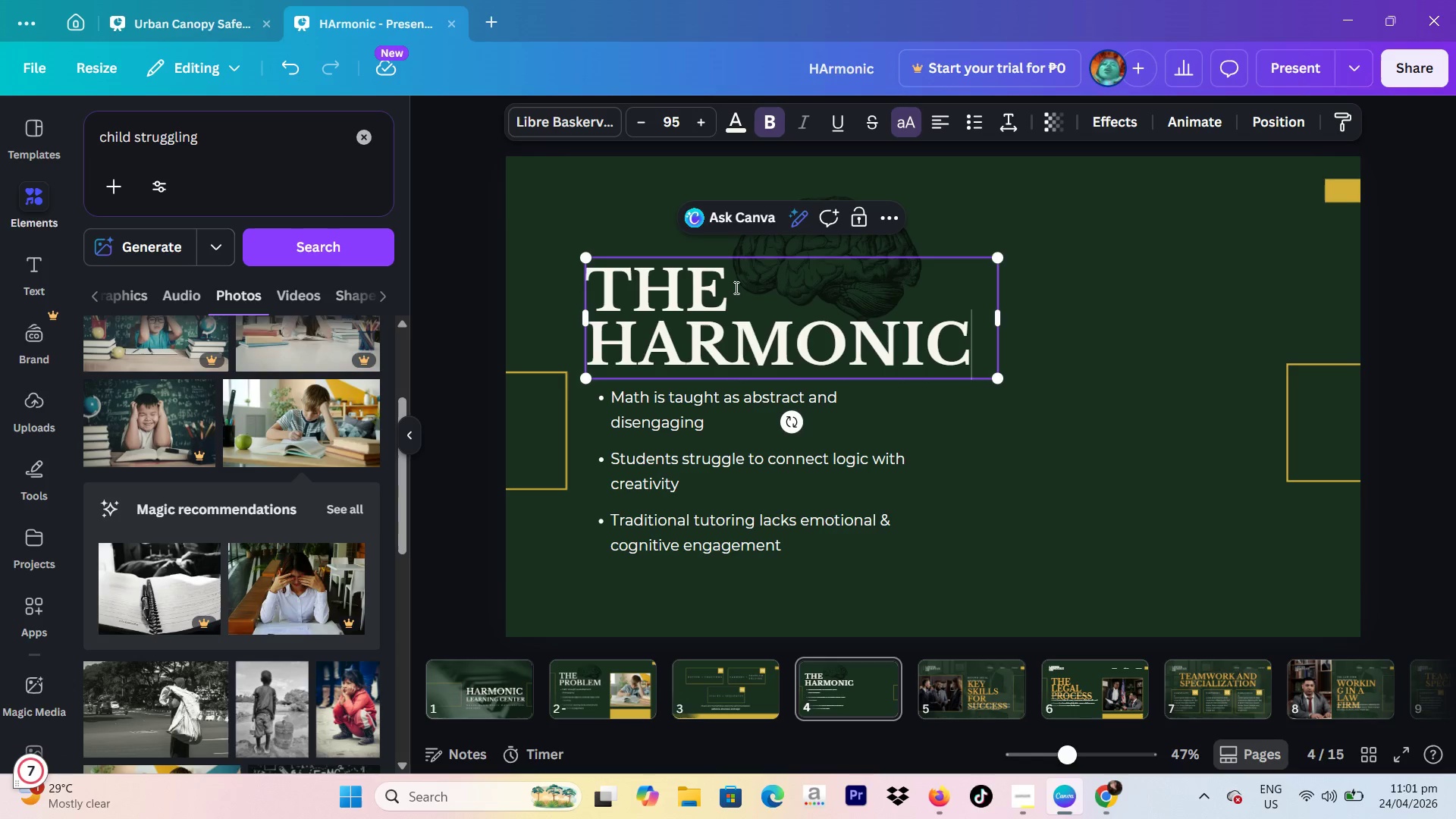 
type( method)
 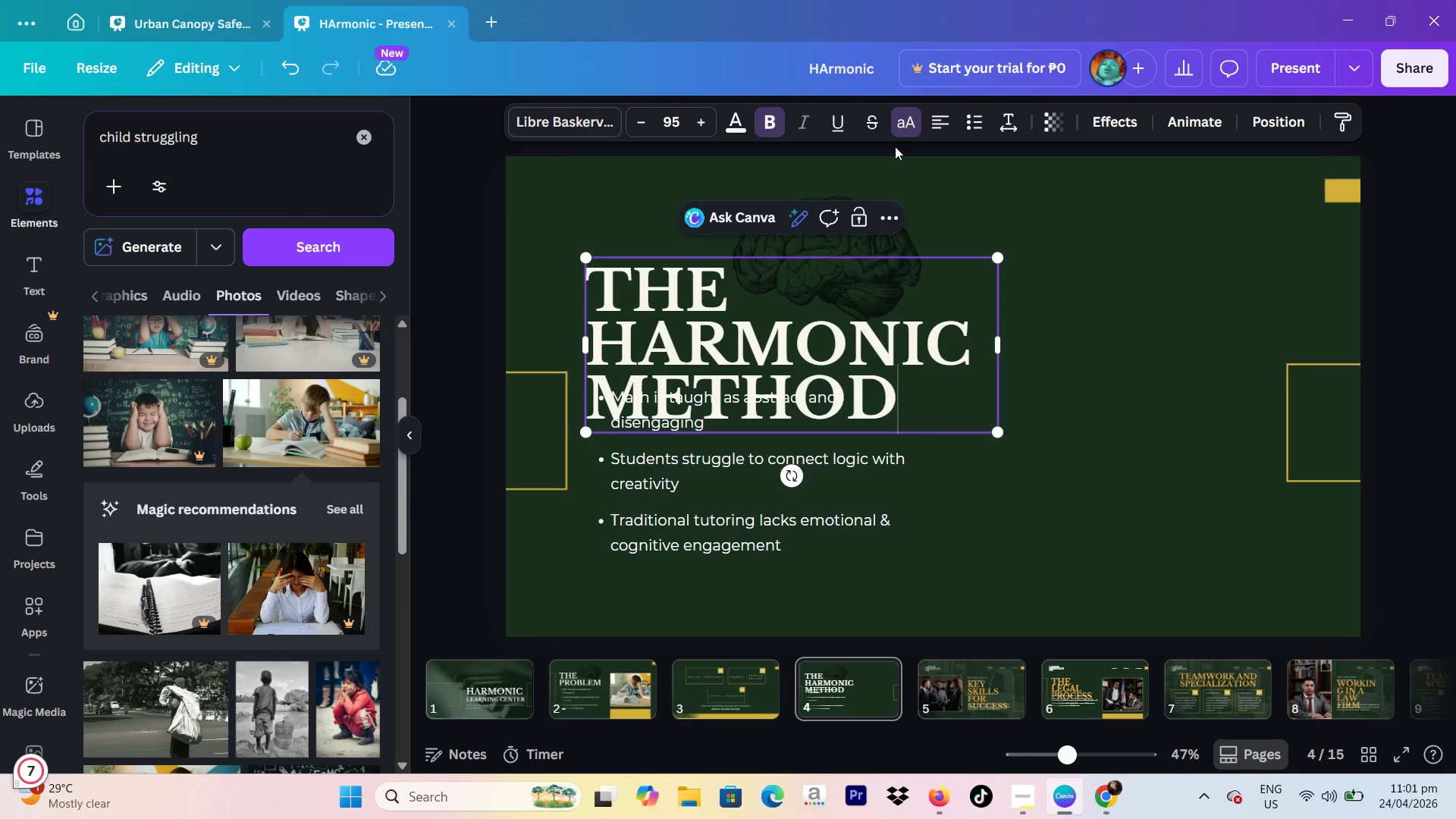 
left_click([935, 125])
 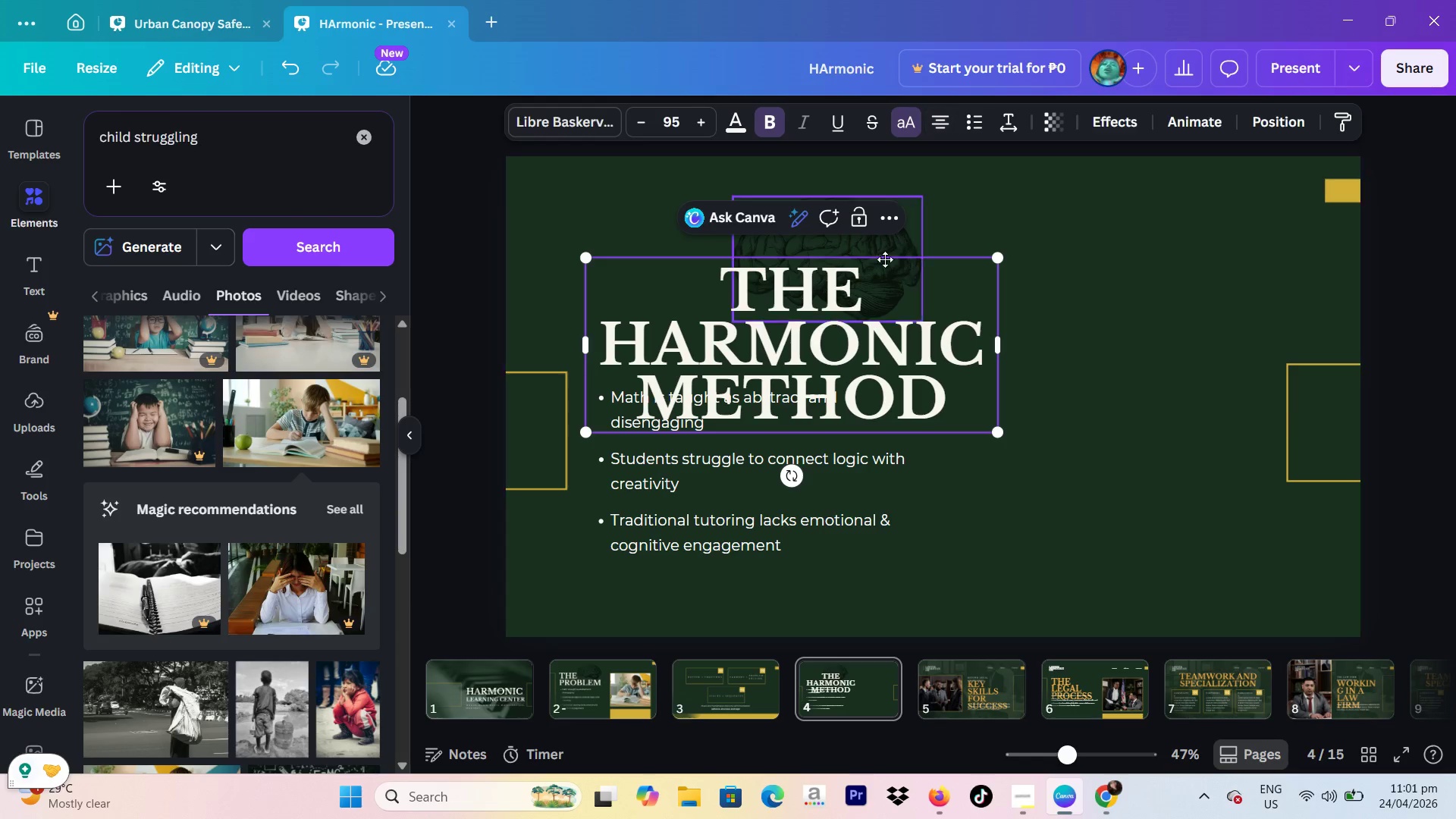 
left_click_drag(start_coordinate=[855, 331], to_coordinate=[973, 381])
 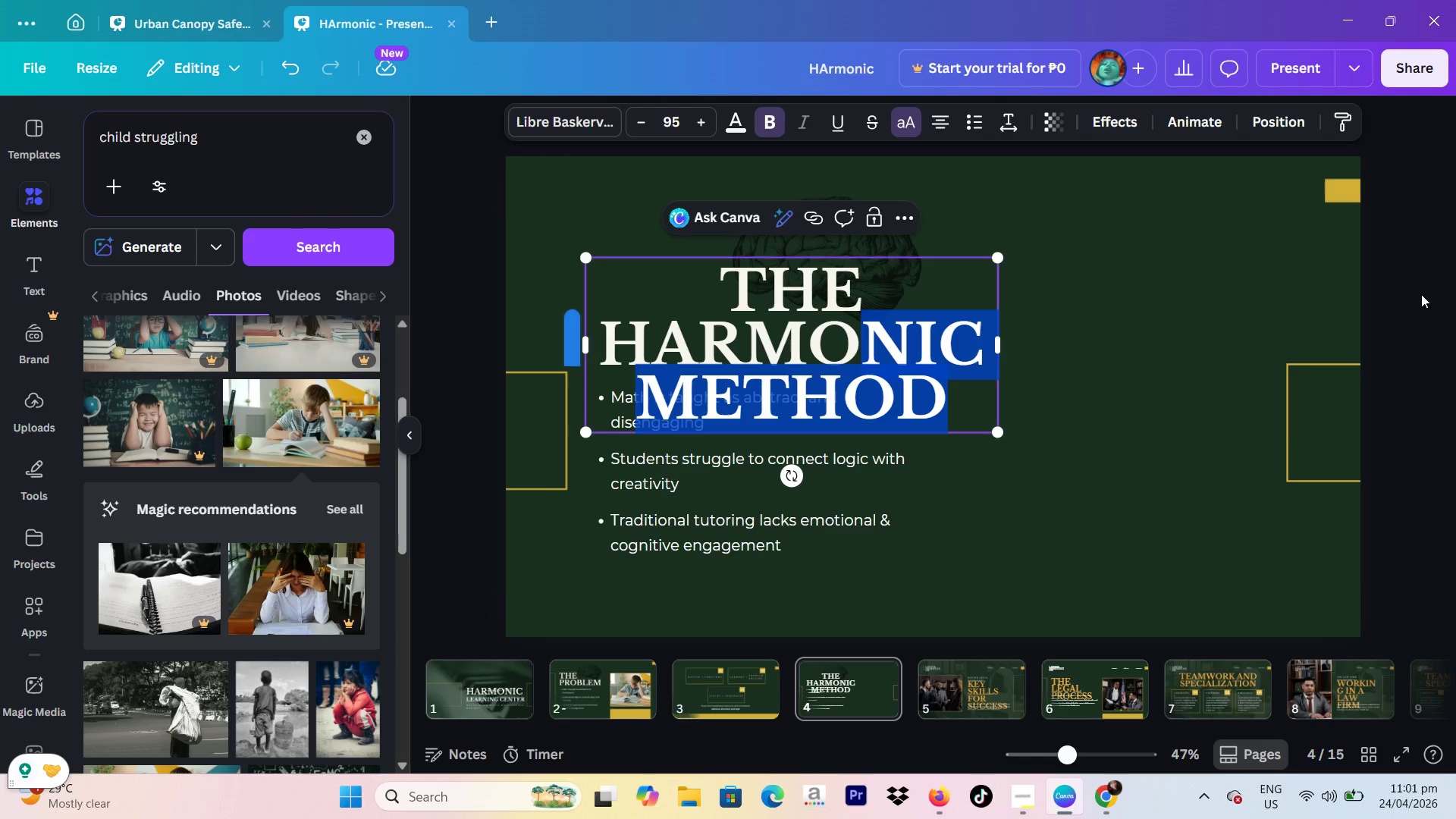 
left_click([1444, 294])
 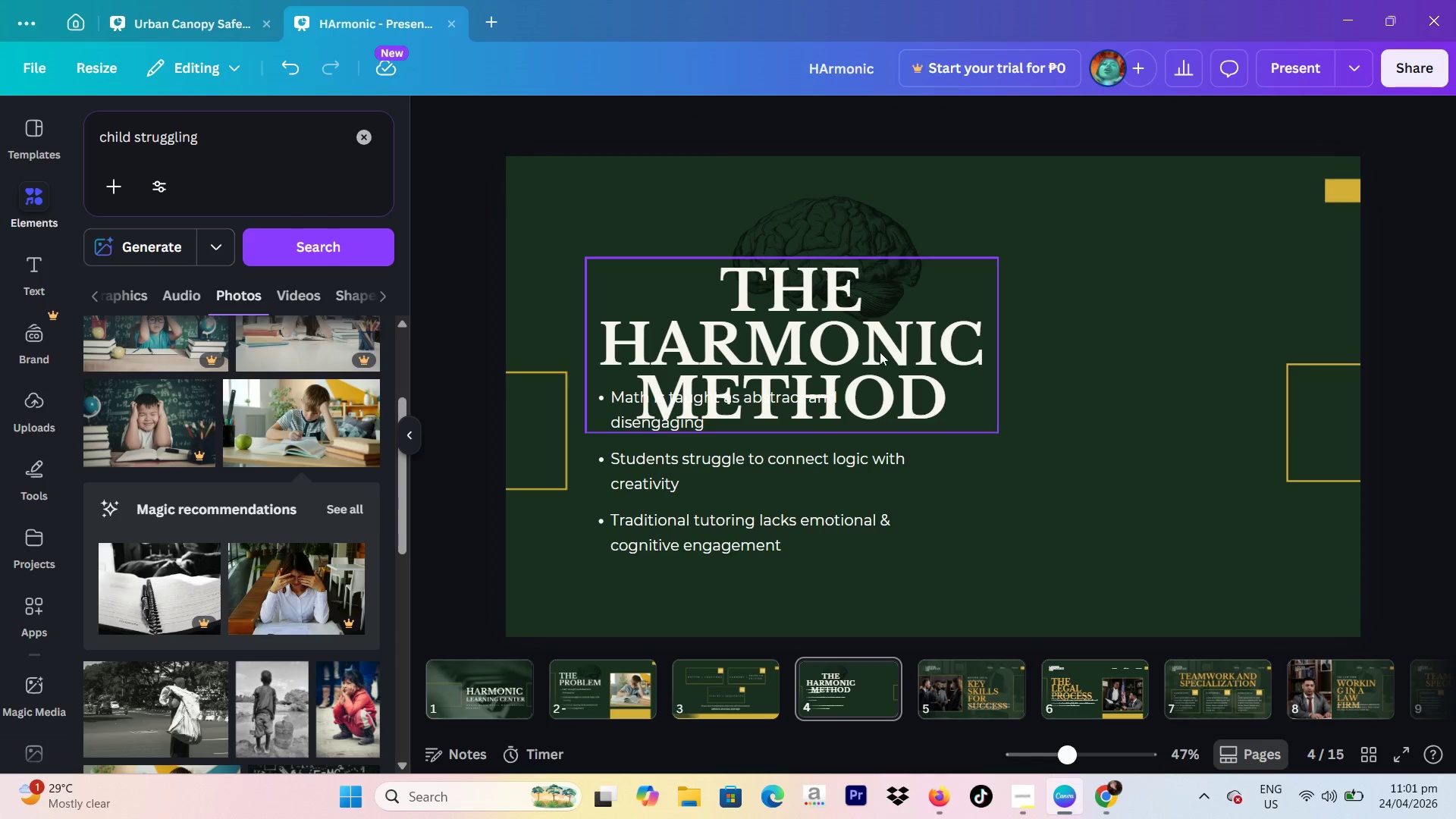 
left_click_drag(start_coordinate=[862, 356], to_coordinate=[1012, 424])
 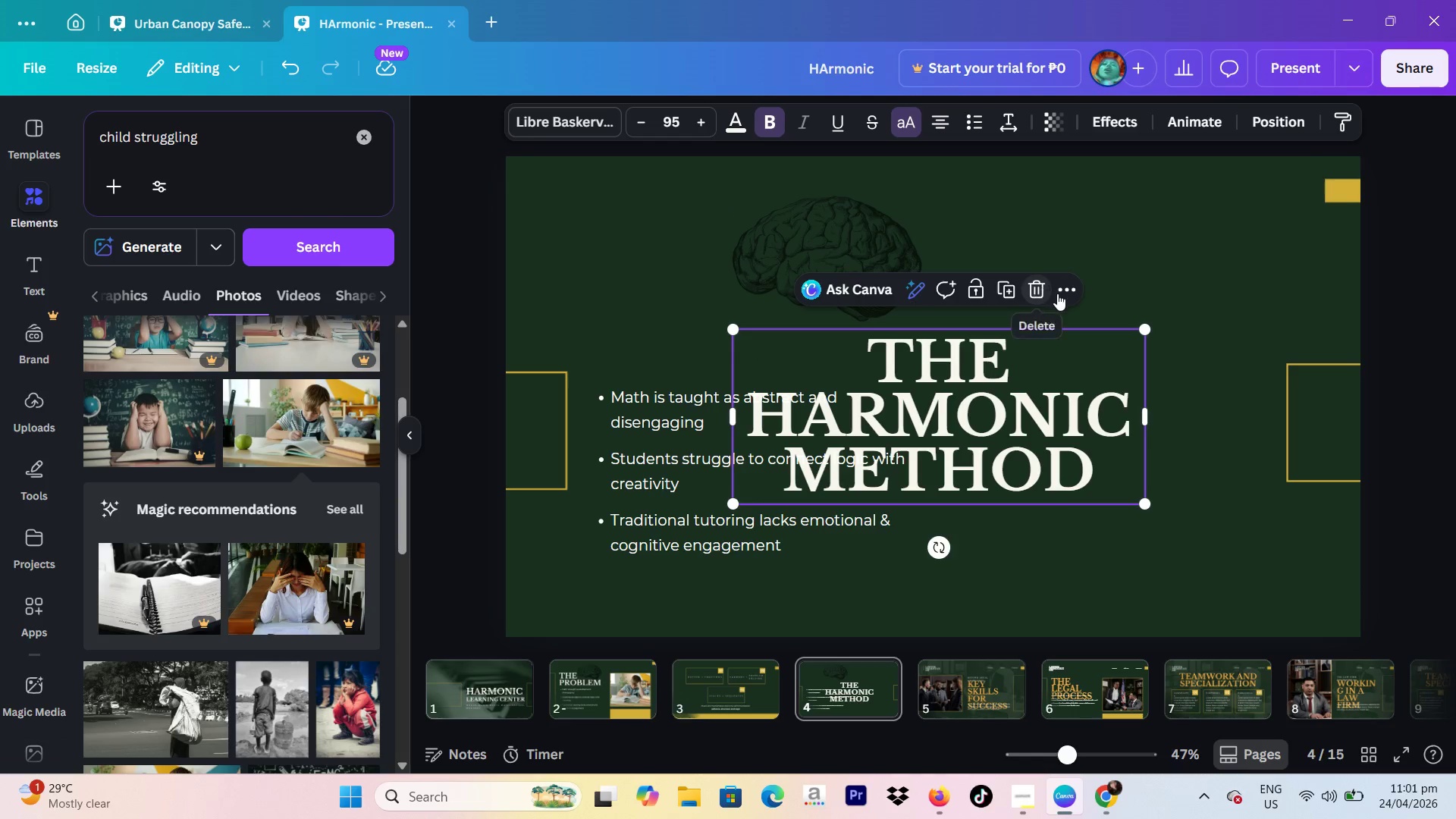 
left_click([1058, 293])
 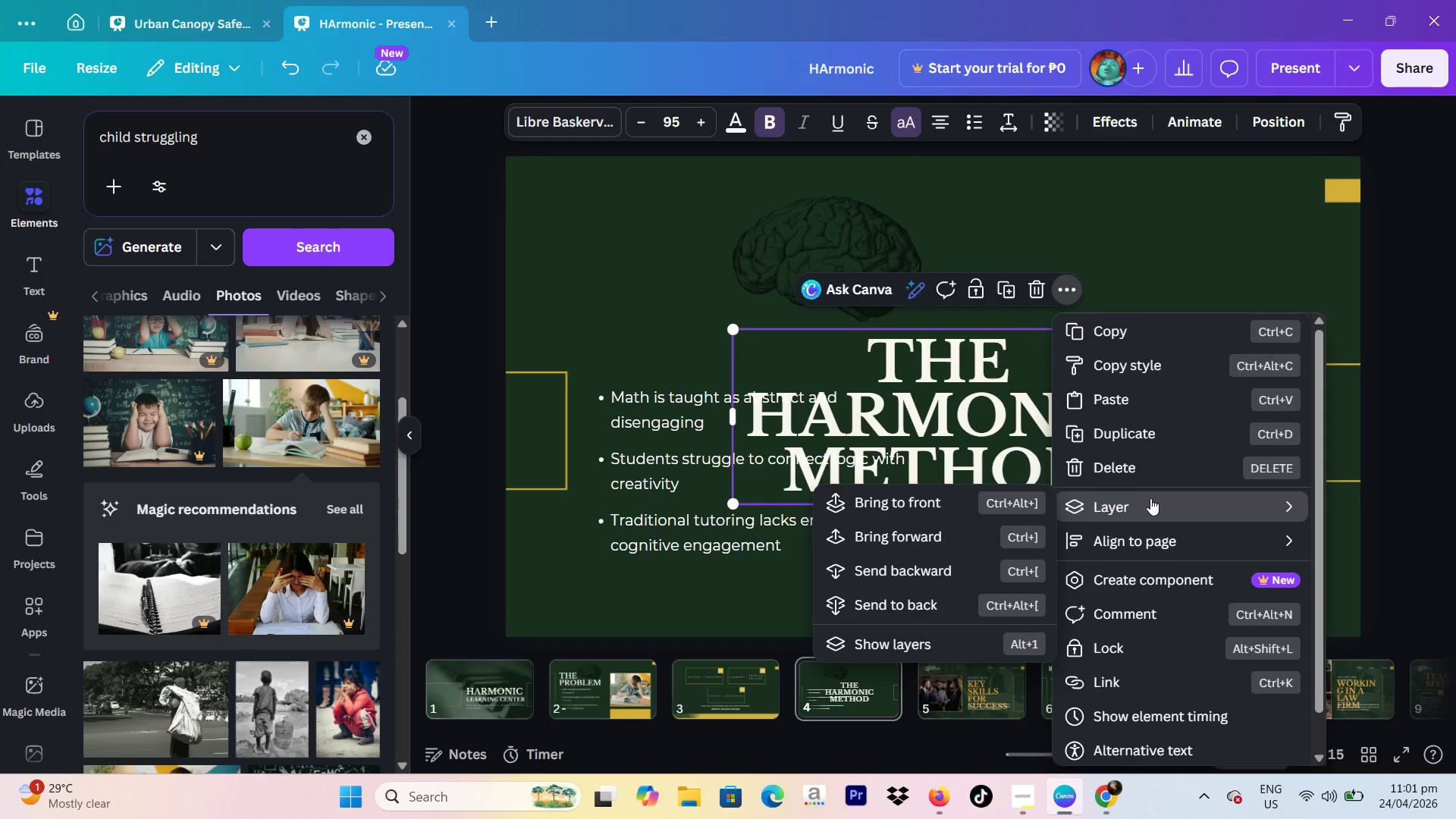 
left_click([1150, 548])
 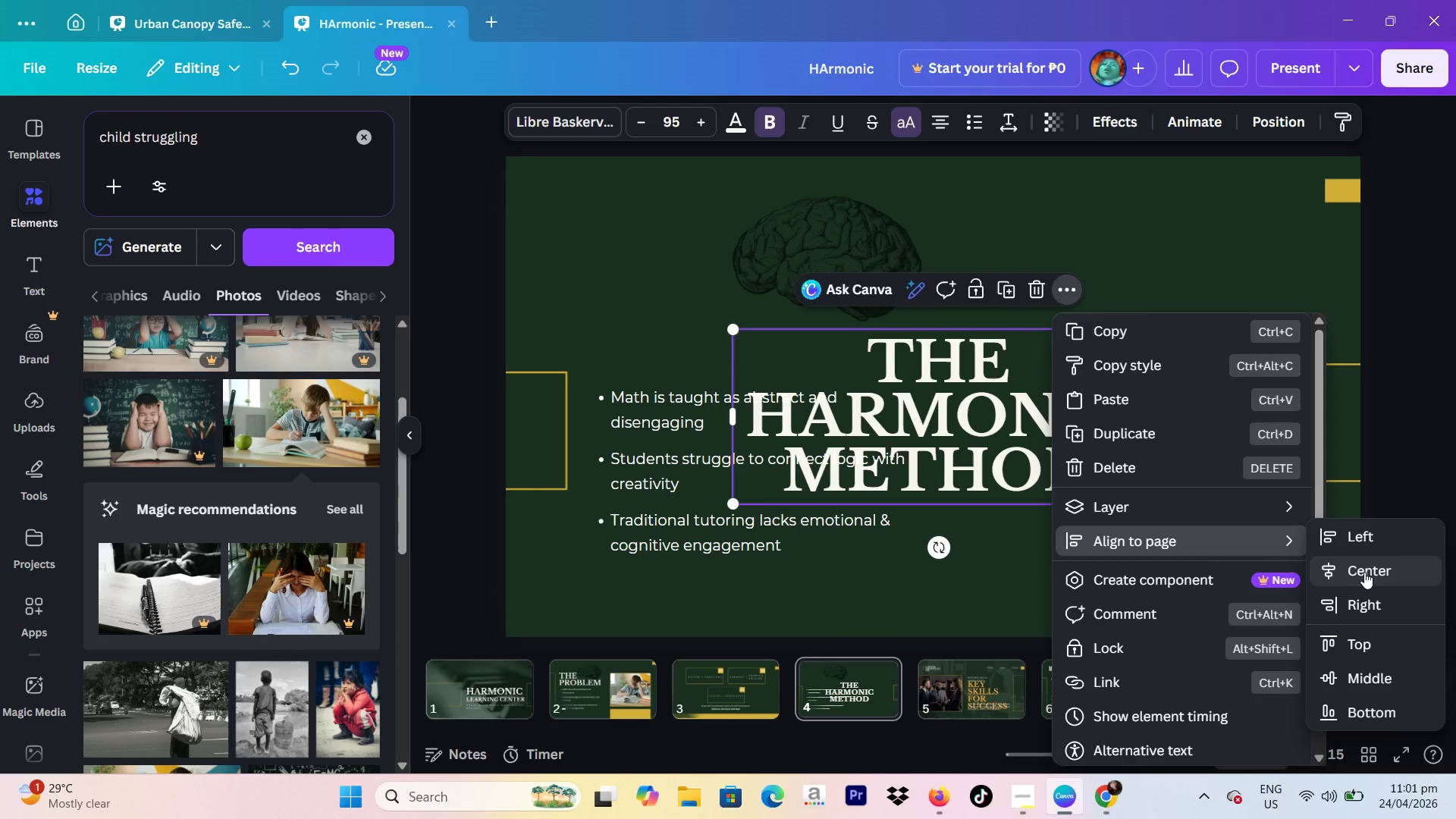 
left_click([1367, 572])
 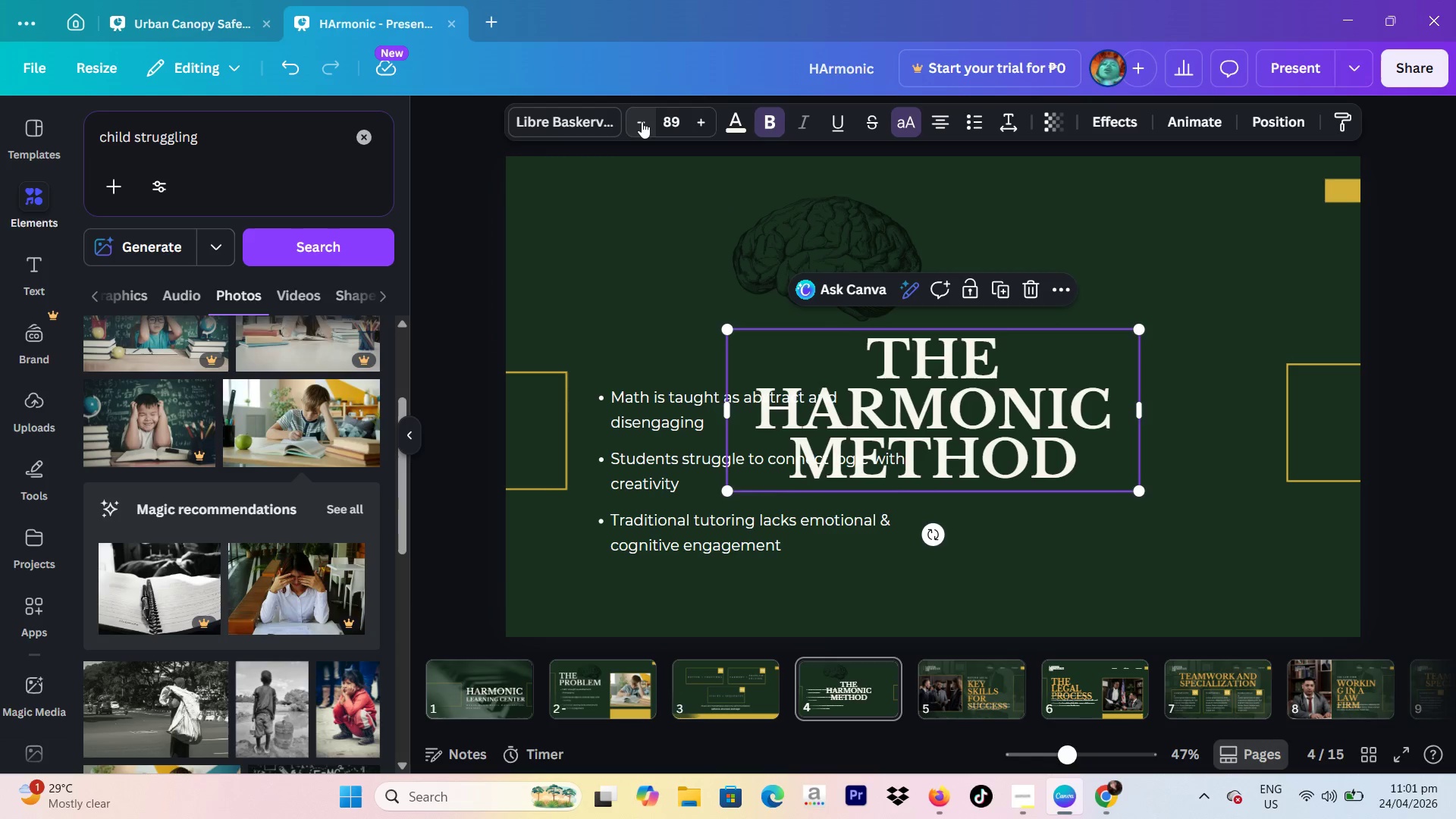 
left_click([642, 121])
 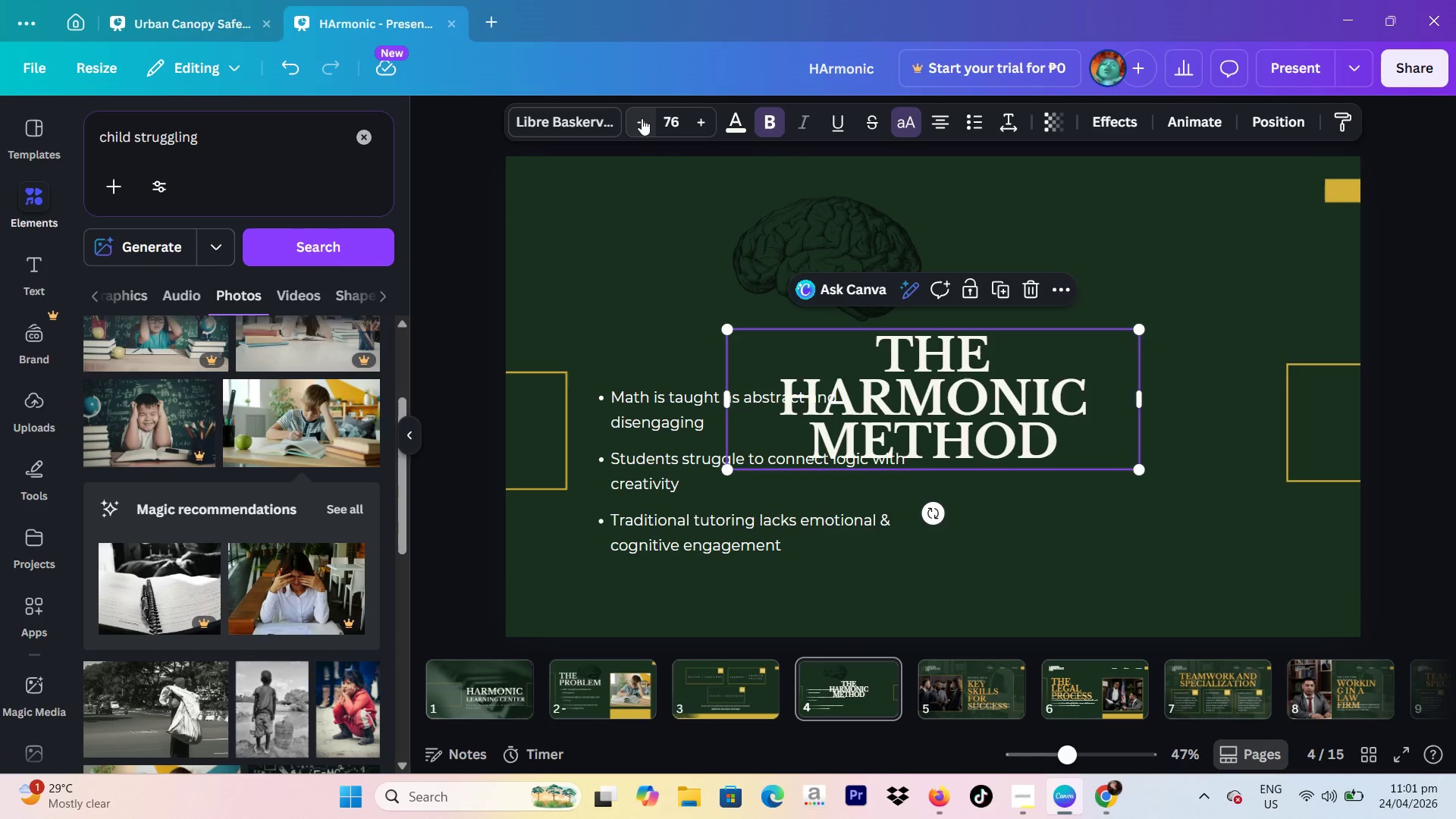 
left_click([642, 118])
 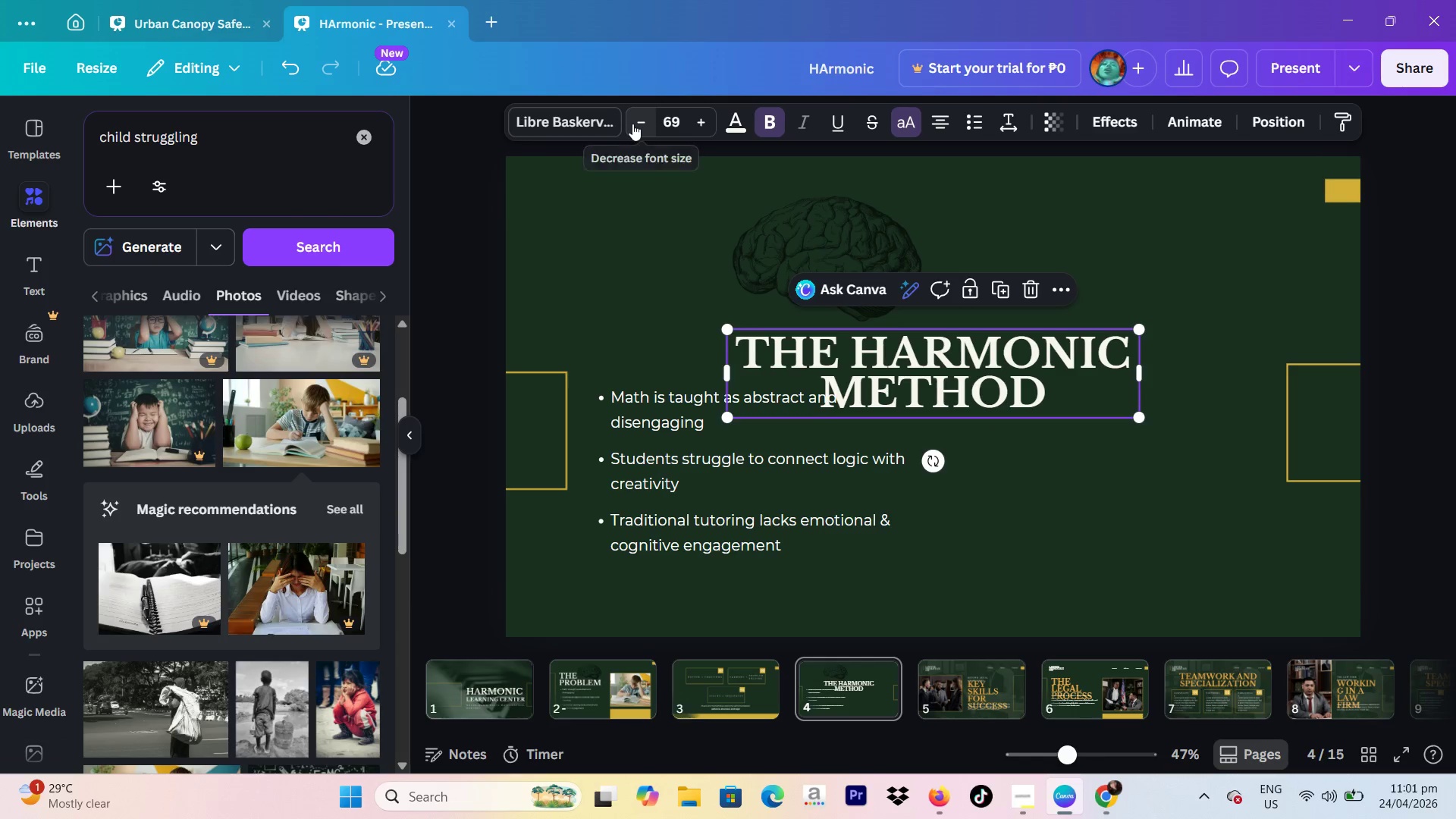 
double_click([632, 124])
 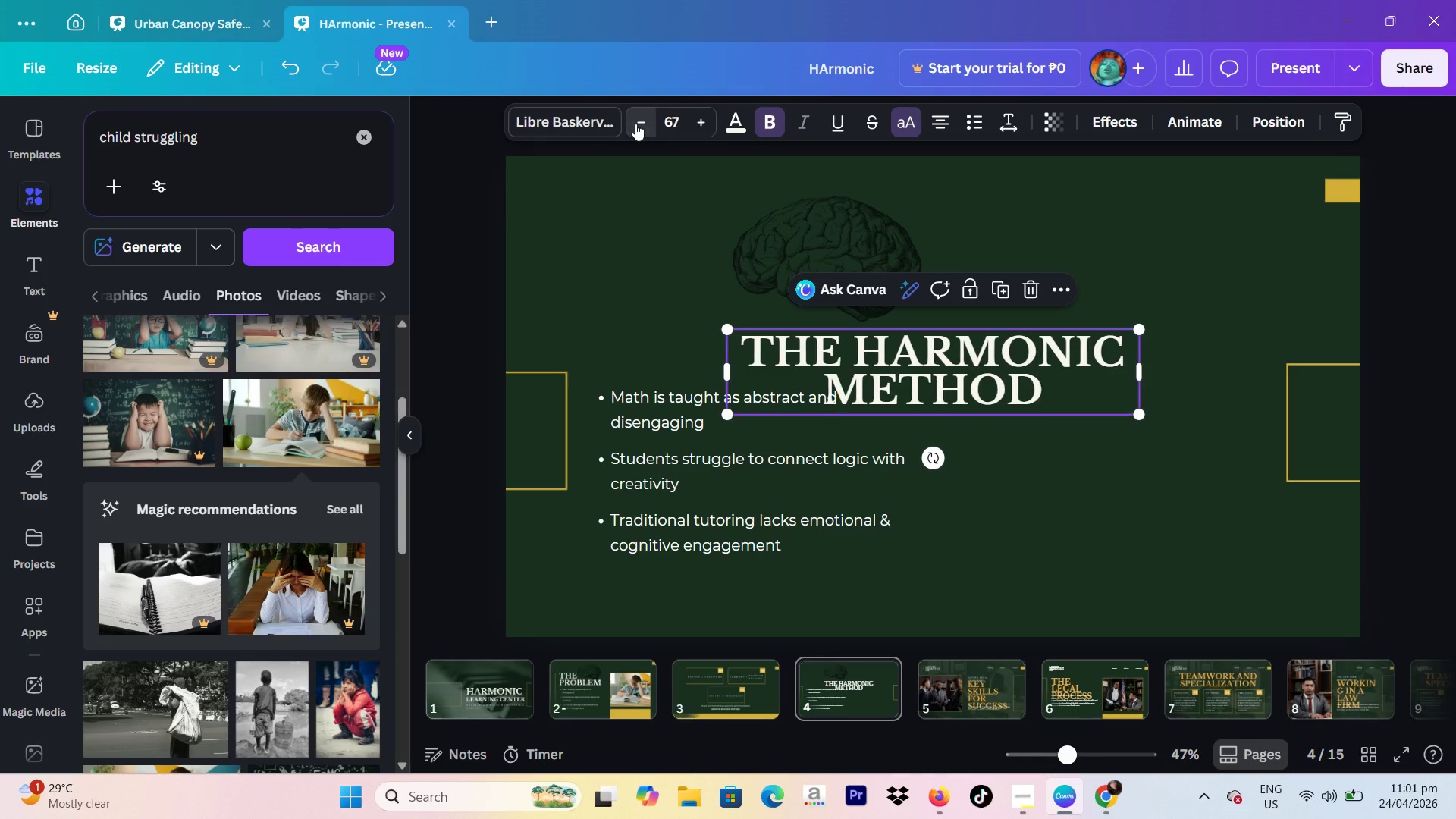 
triple_click([635, 124])
 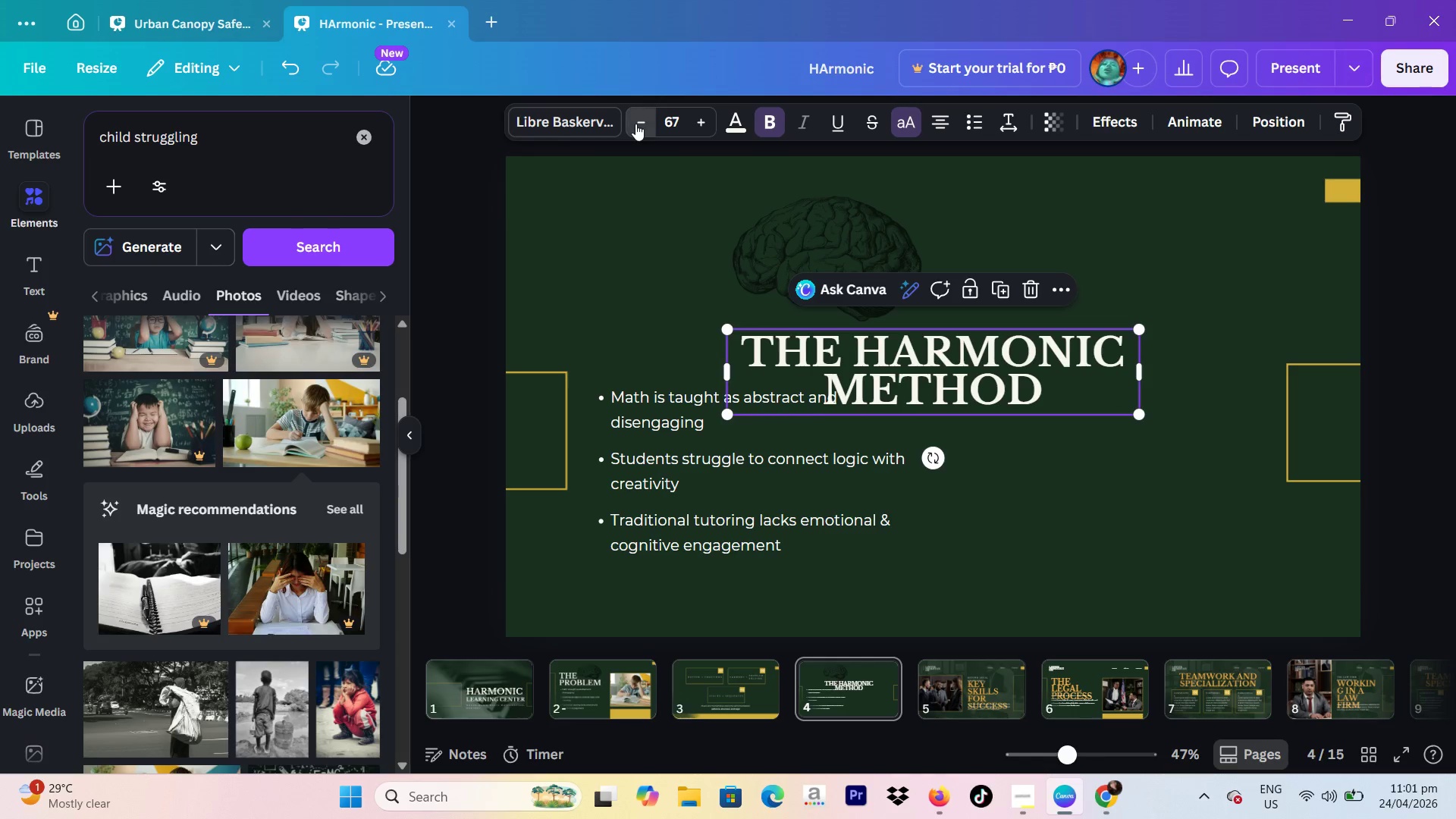 
triple_click([635, 124])
 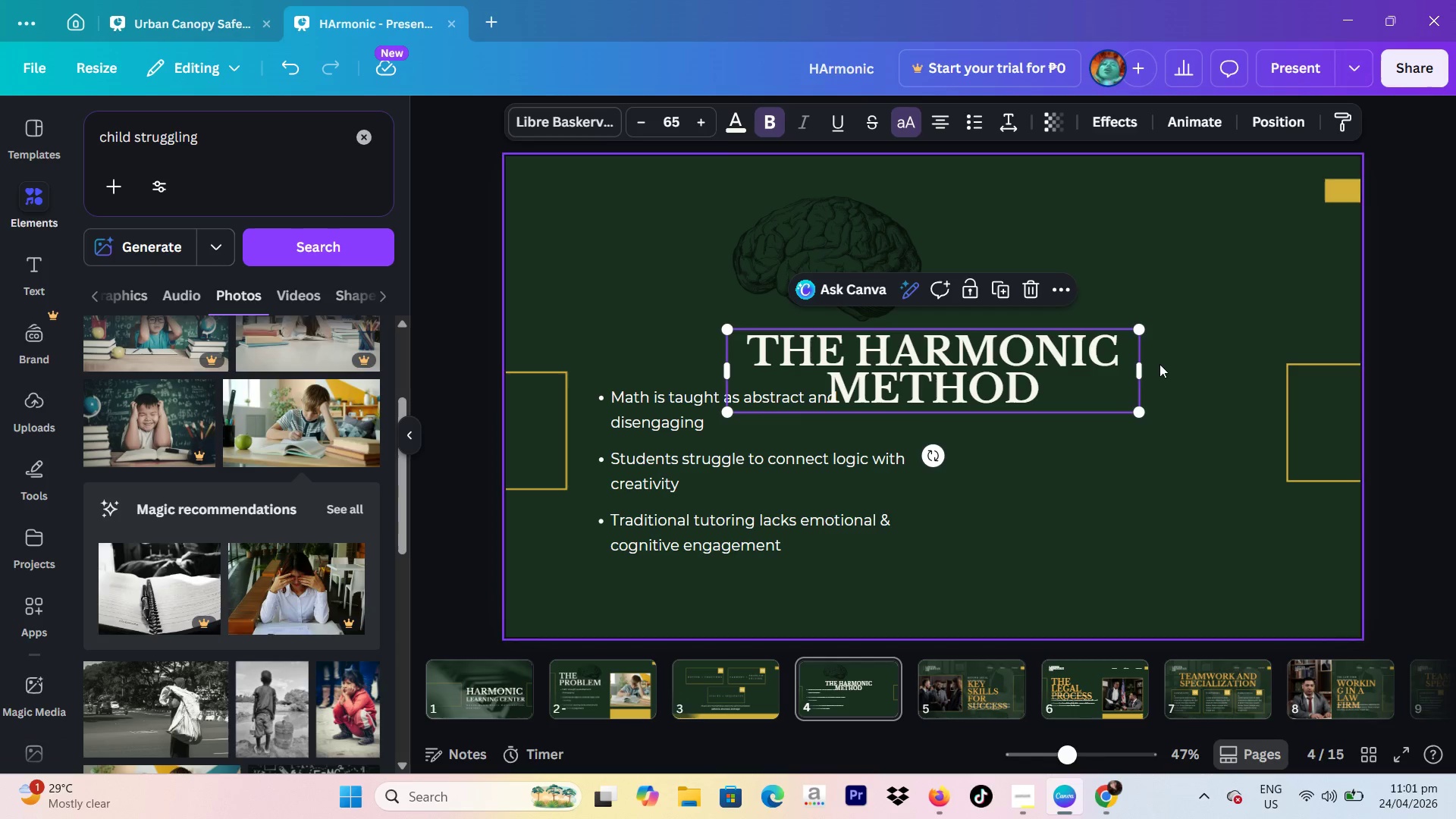 
left_click([1137, 366])
 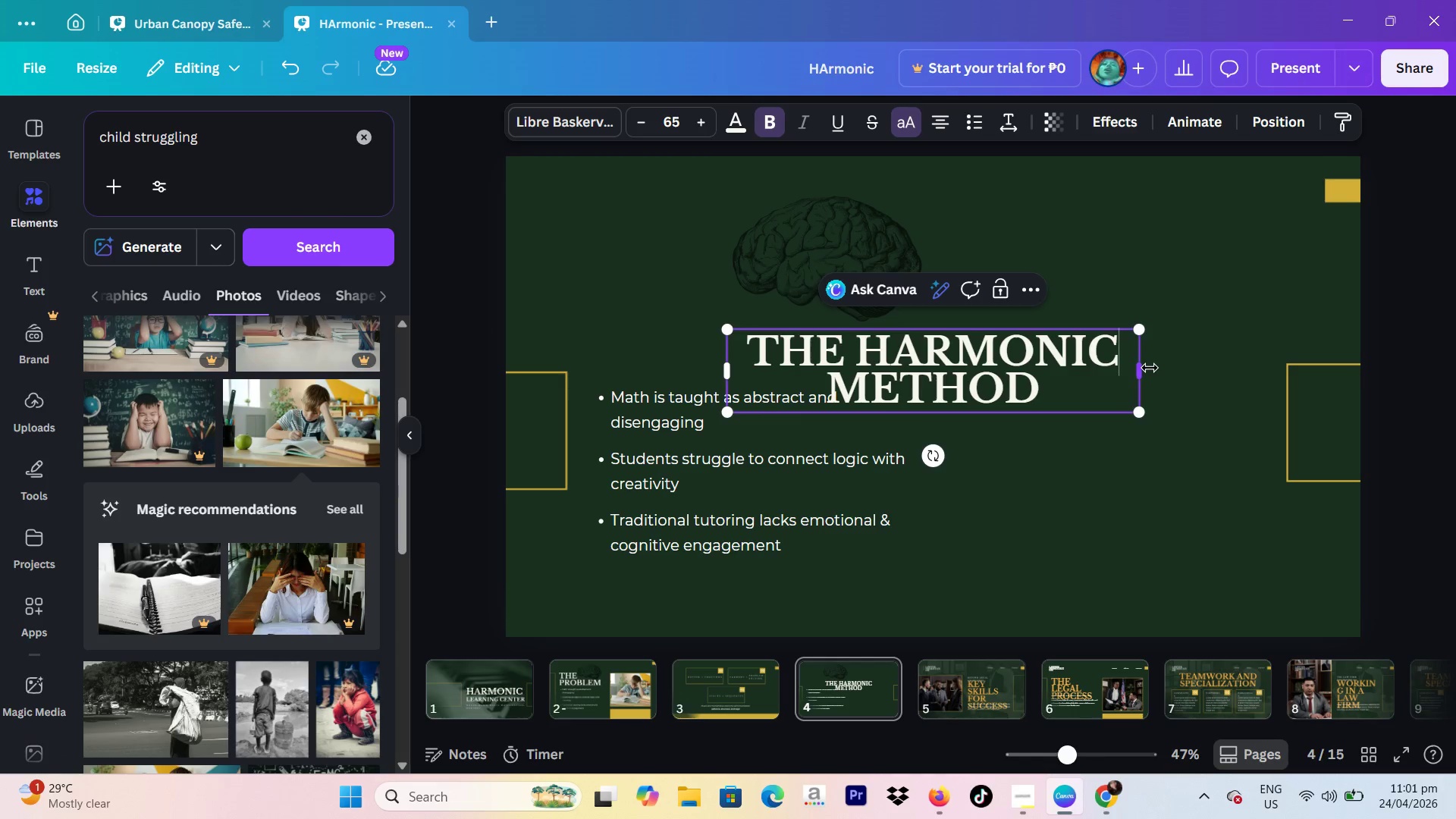 
left_click_drag(start_coordinate=[1146, 370], to_coordinate=[1081, 373])
 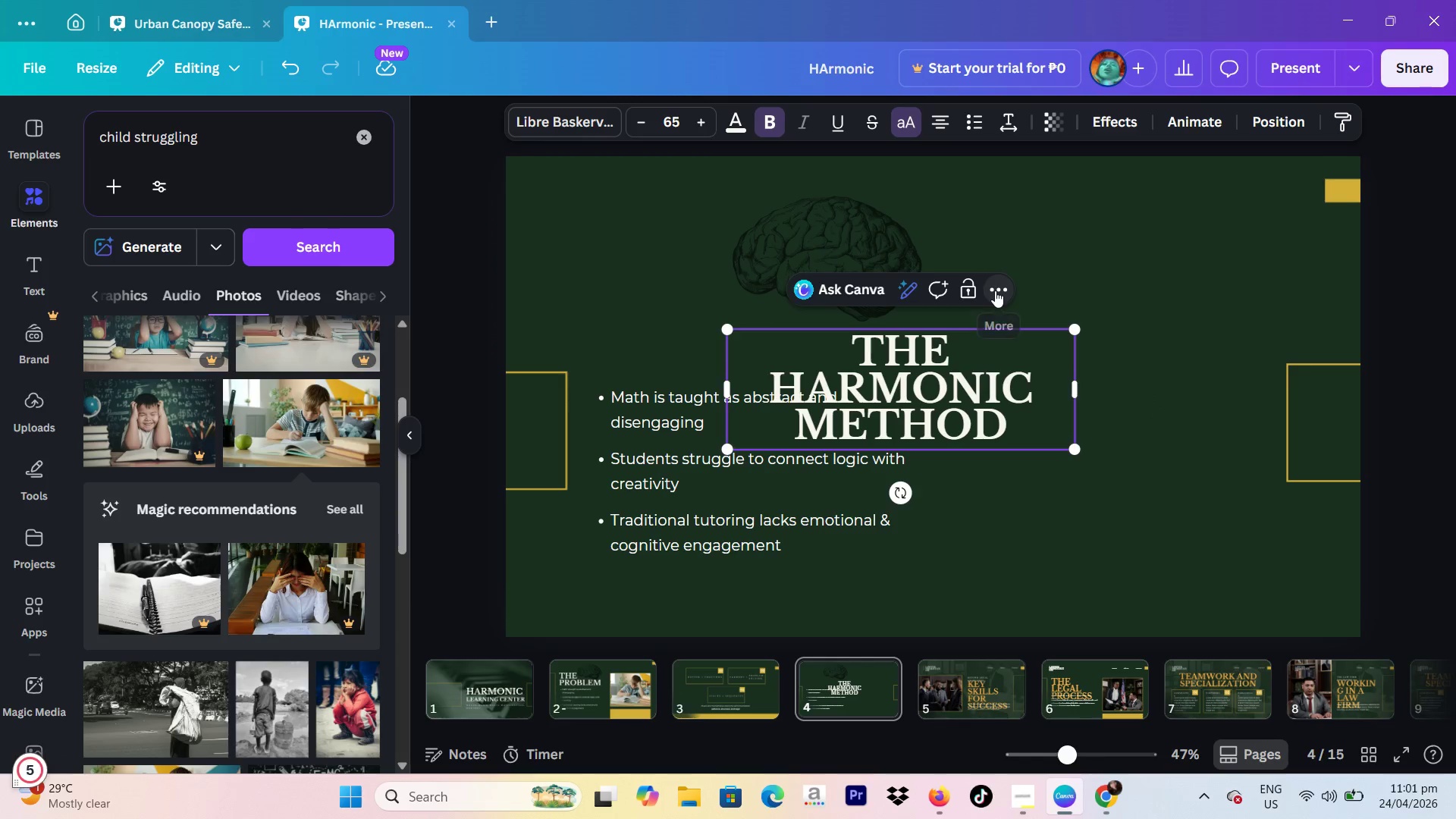 
left_click([995, 290])
 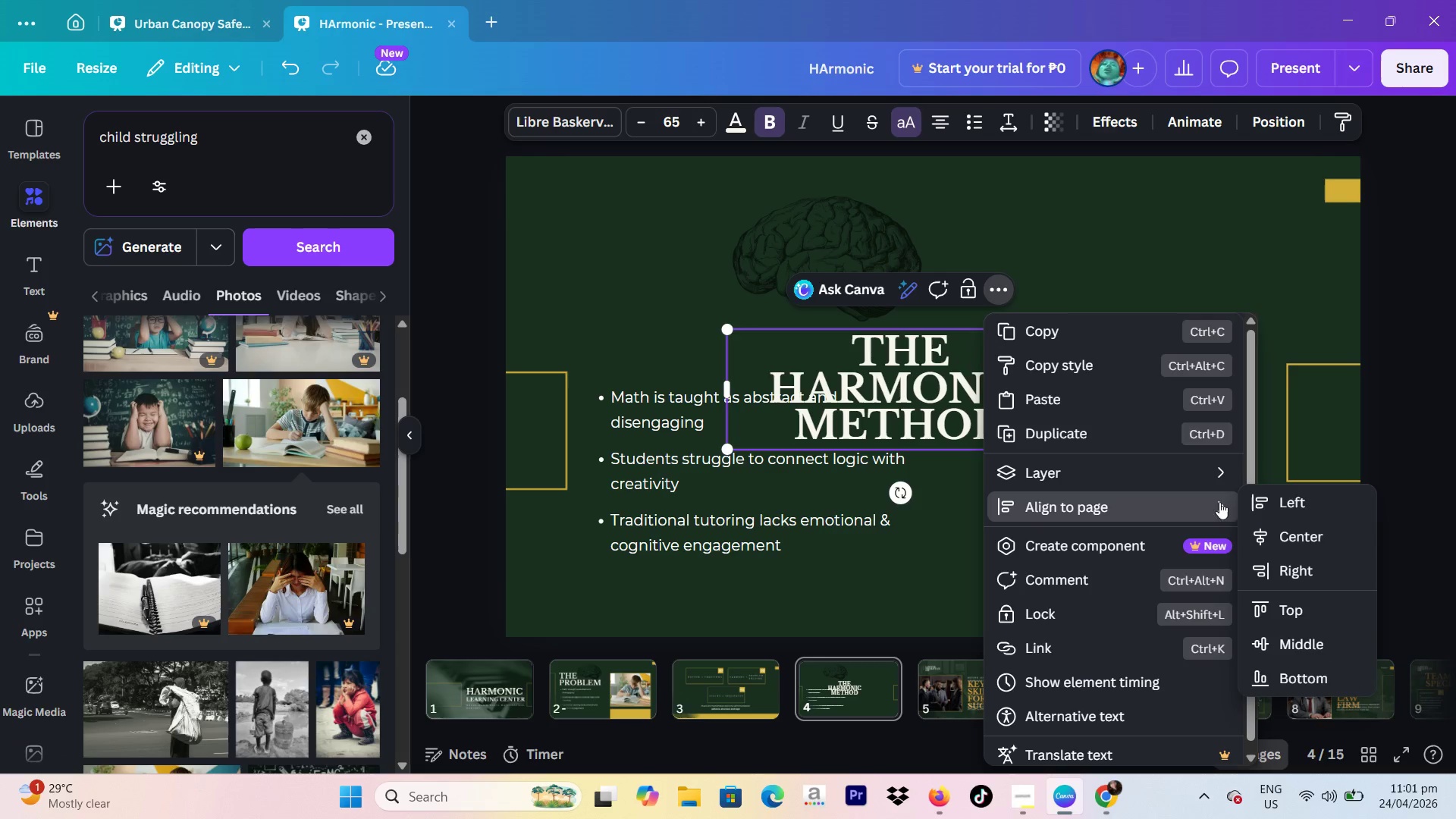 
left_click([1316, 533])
 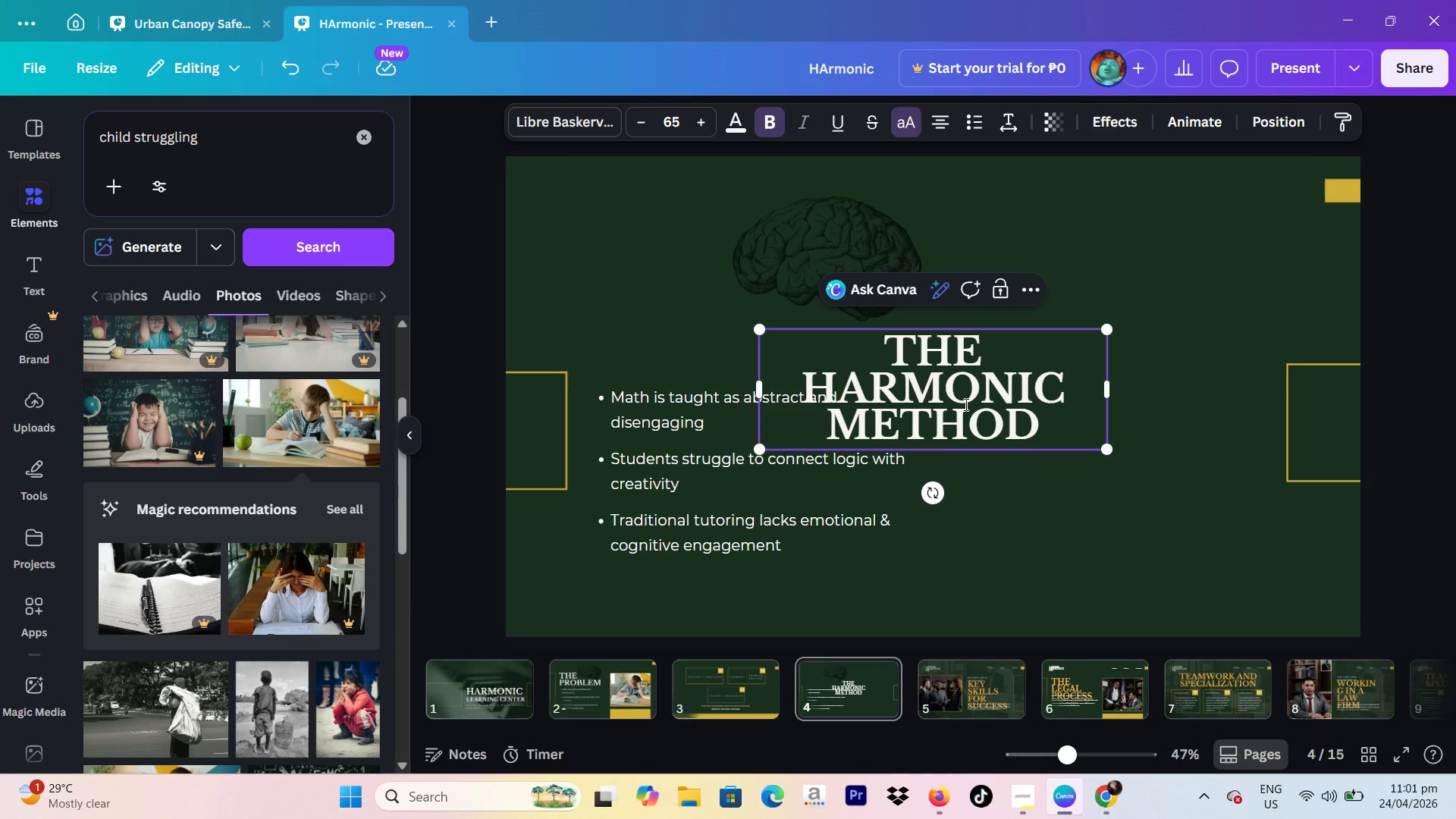 
hold_key(key=ArrowDown, duration=1.22)
 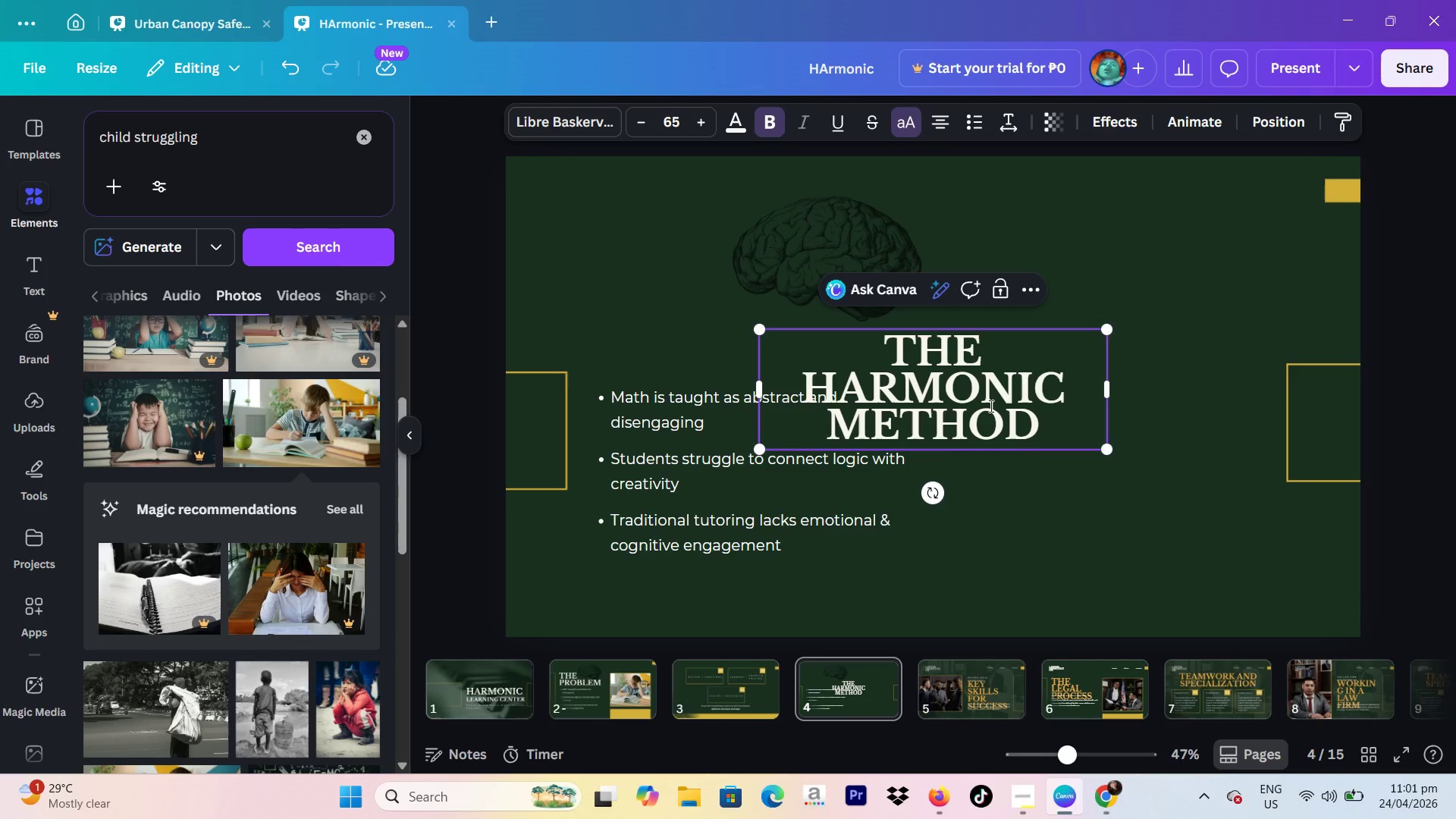 
key(ArrowDown)
 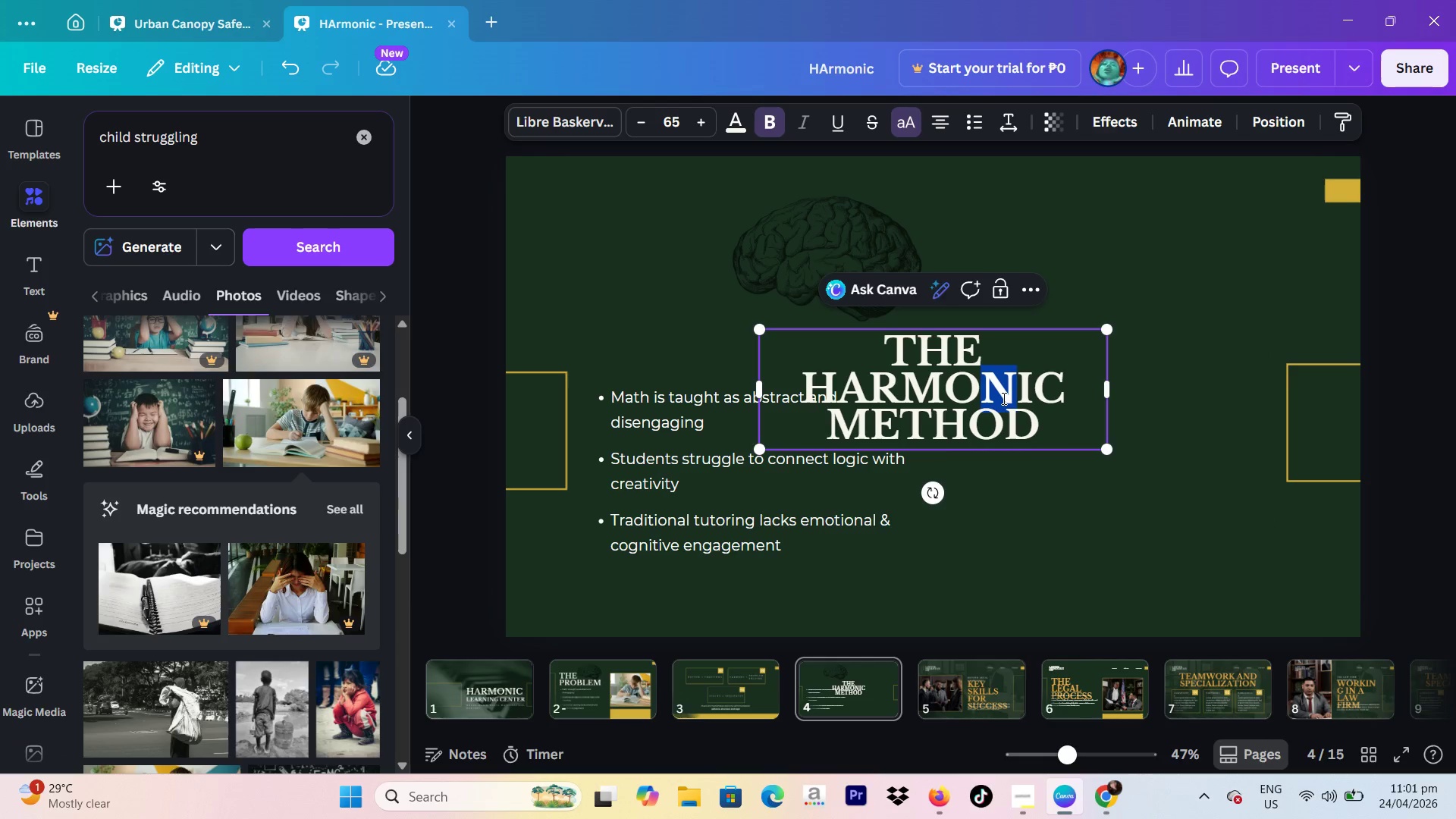 
left_click_drag(start_coordinate=[988, 401], to_coordinate=[1000, 398])
 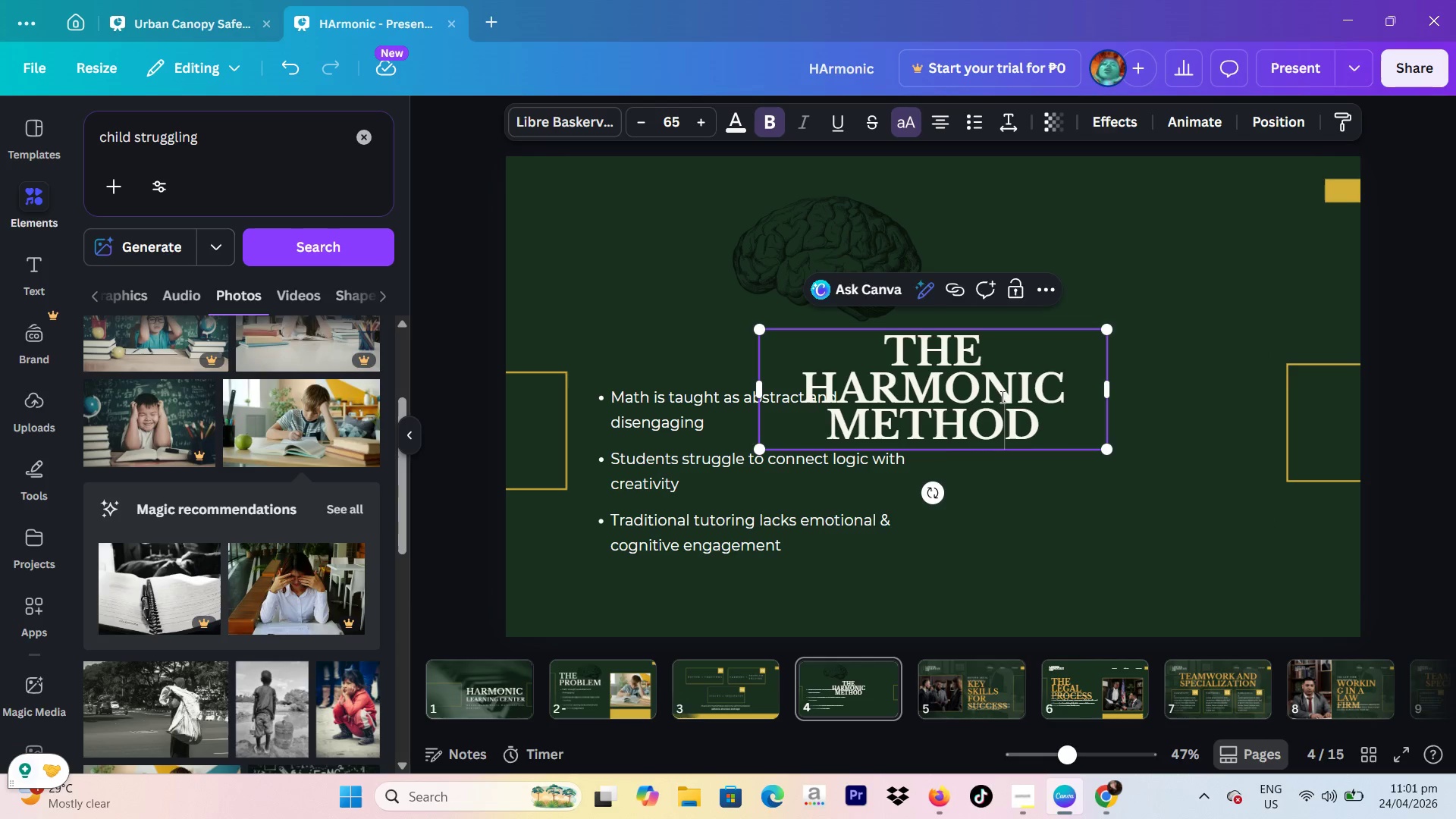 
hold_key(key=ArrowDown, duration=0.59)
 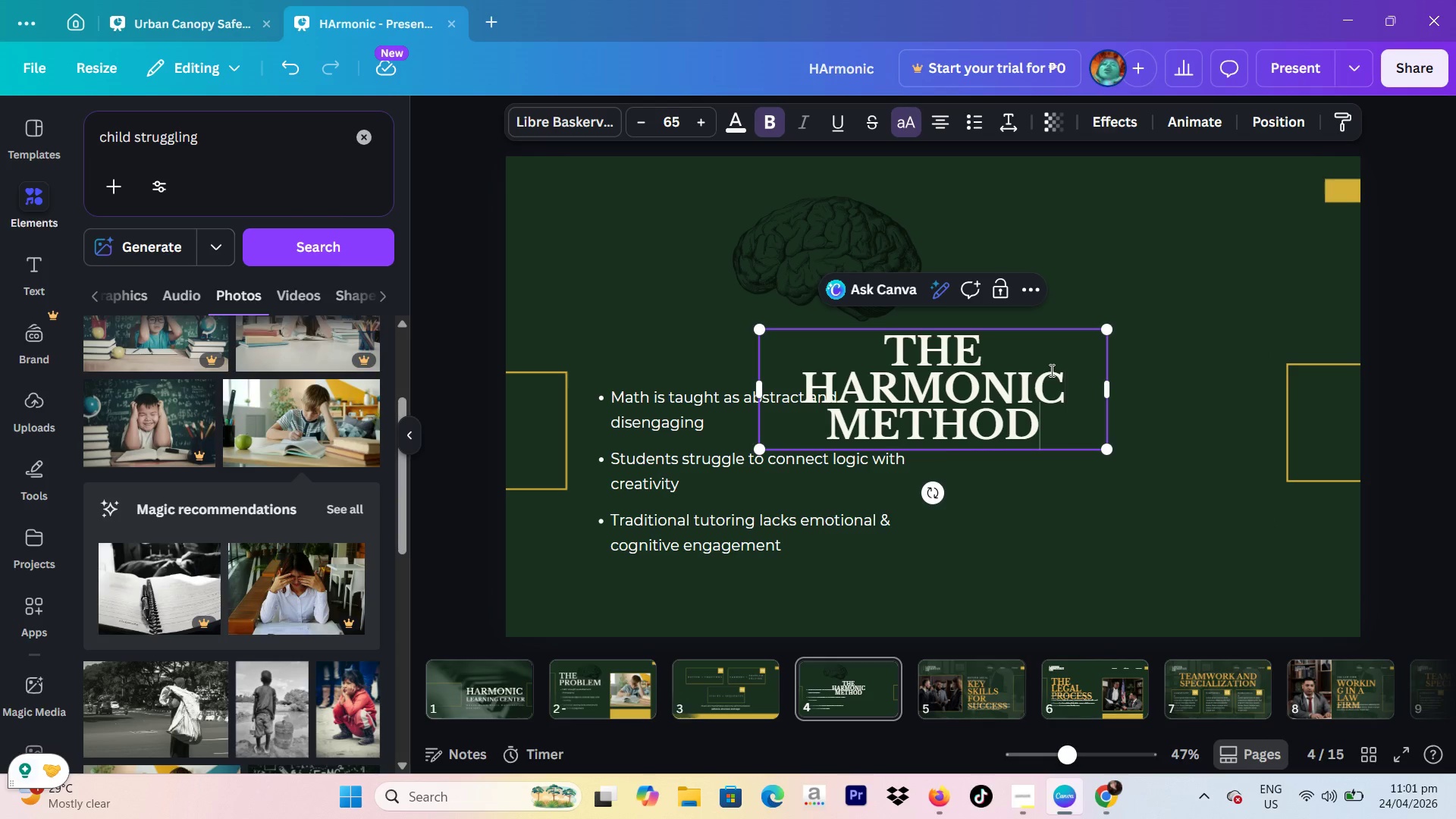 
left_click([1050, 370])
 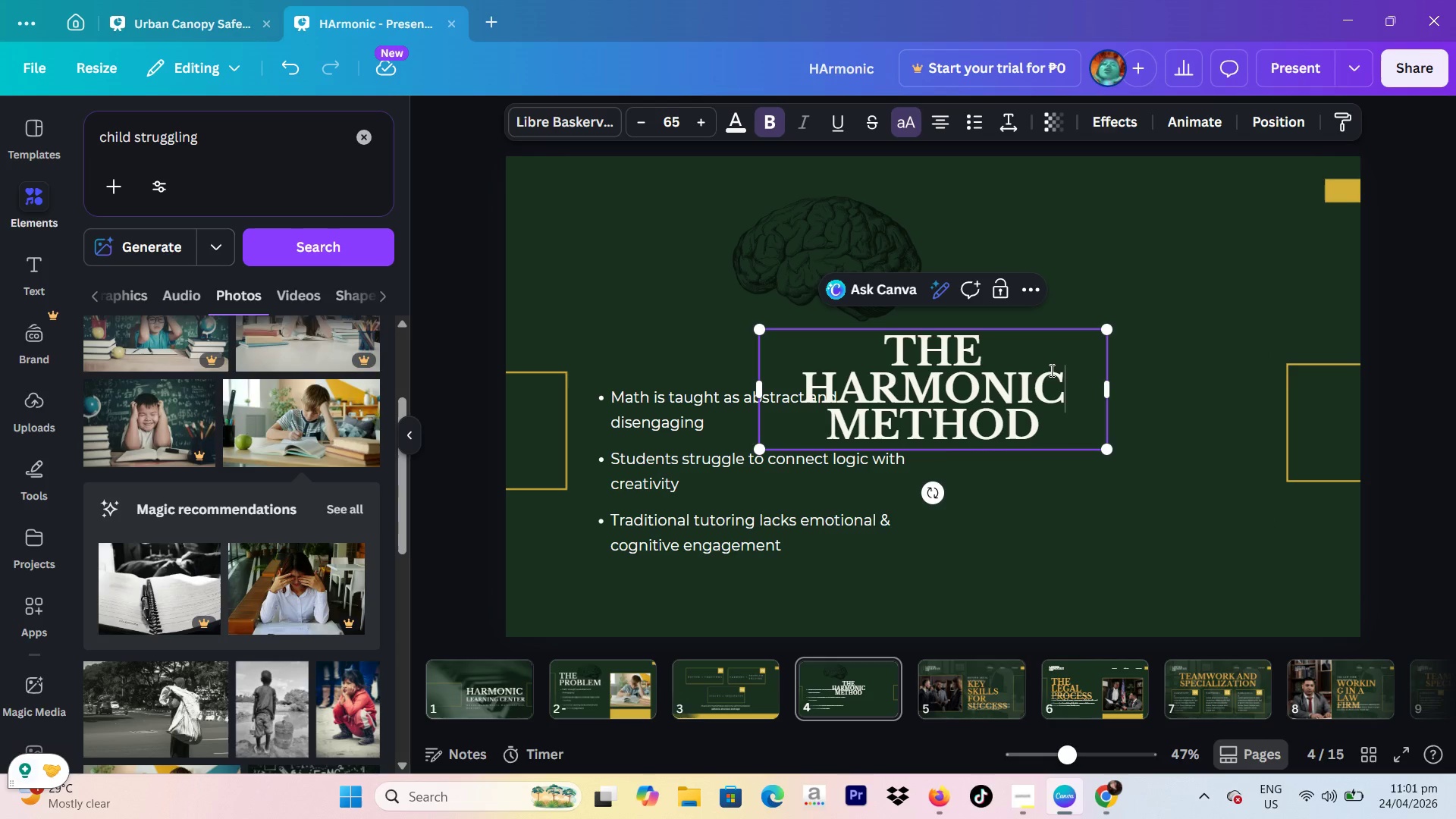 
hold_key(key=ArrowDown, duration=1.06)
 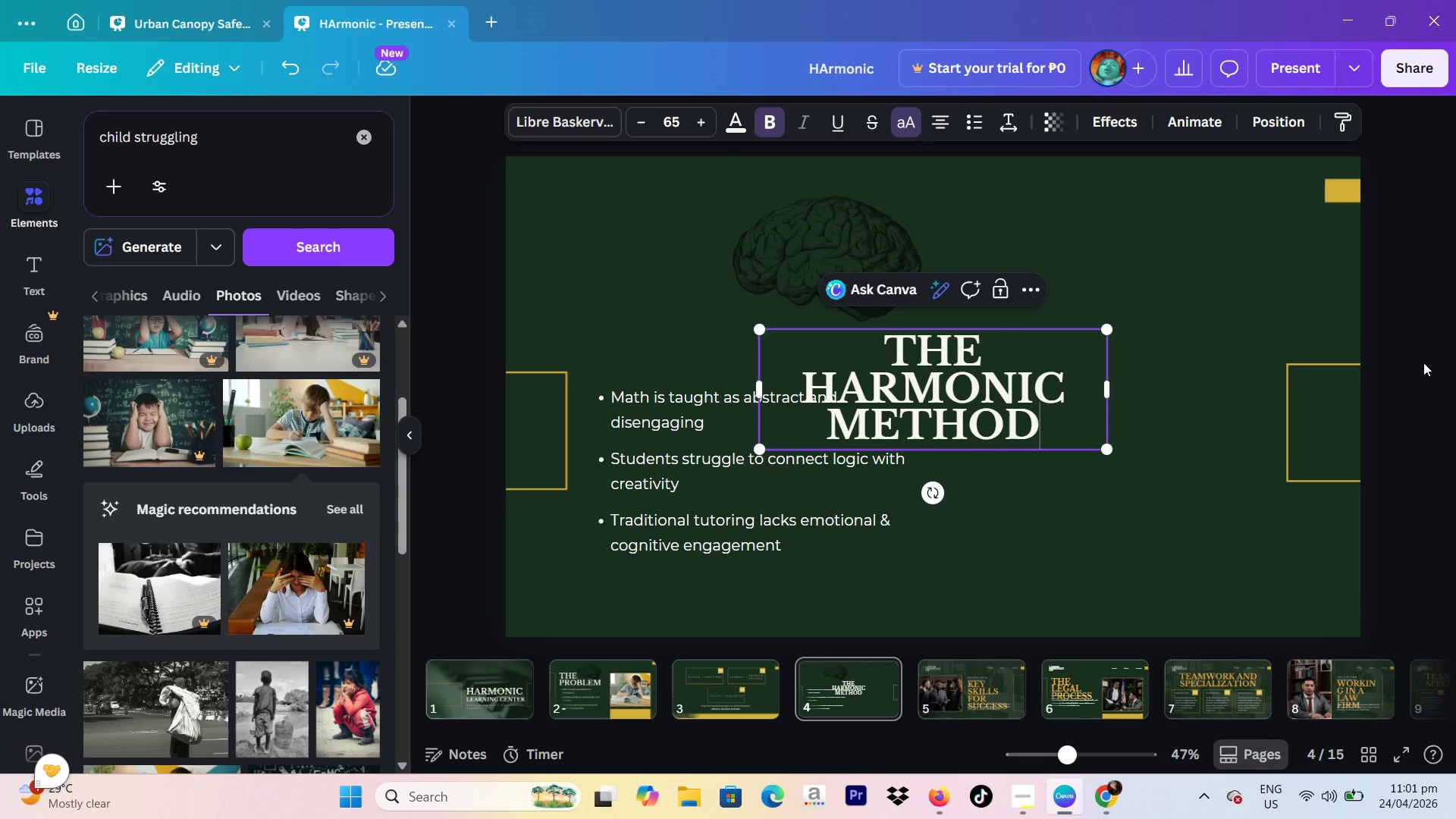 
left_click([1423, 362])
 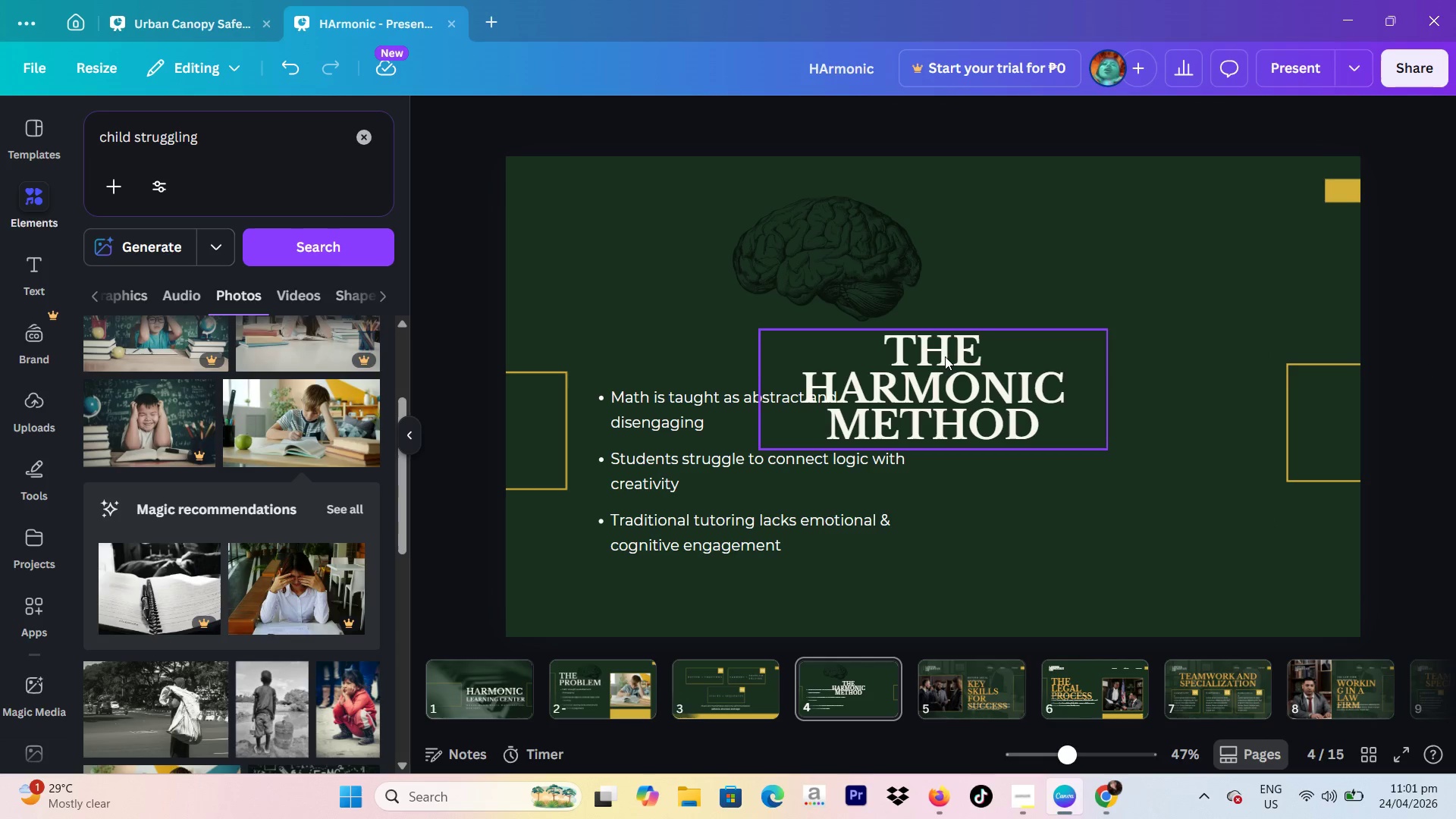 
left_click_drag(start_coordinate=[944, 359], to_coordinate=[946, 380])
 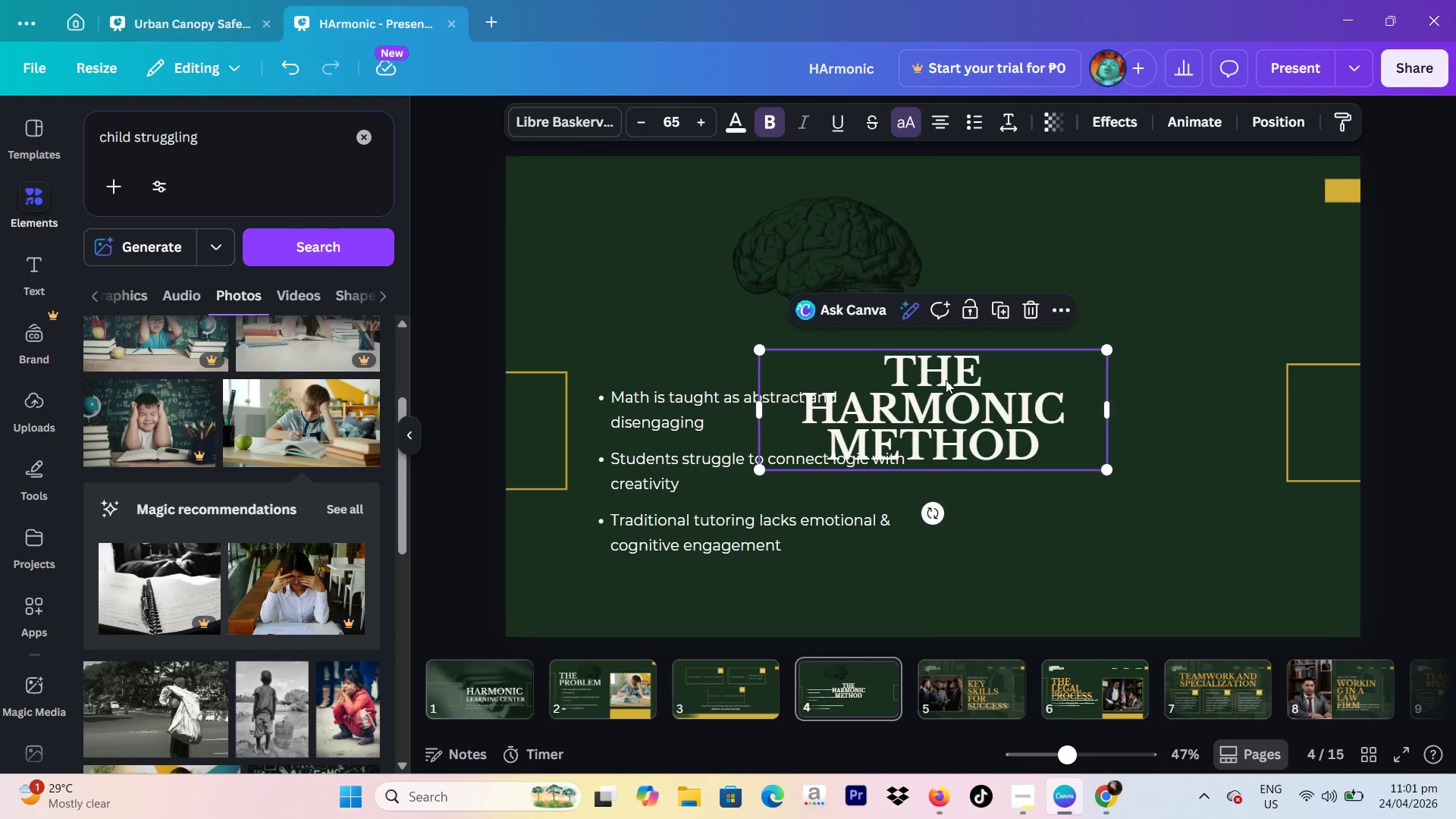 
left_click_drag(start_coordinate=[946, 380], to_coordinate=[946, 388])
 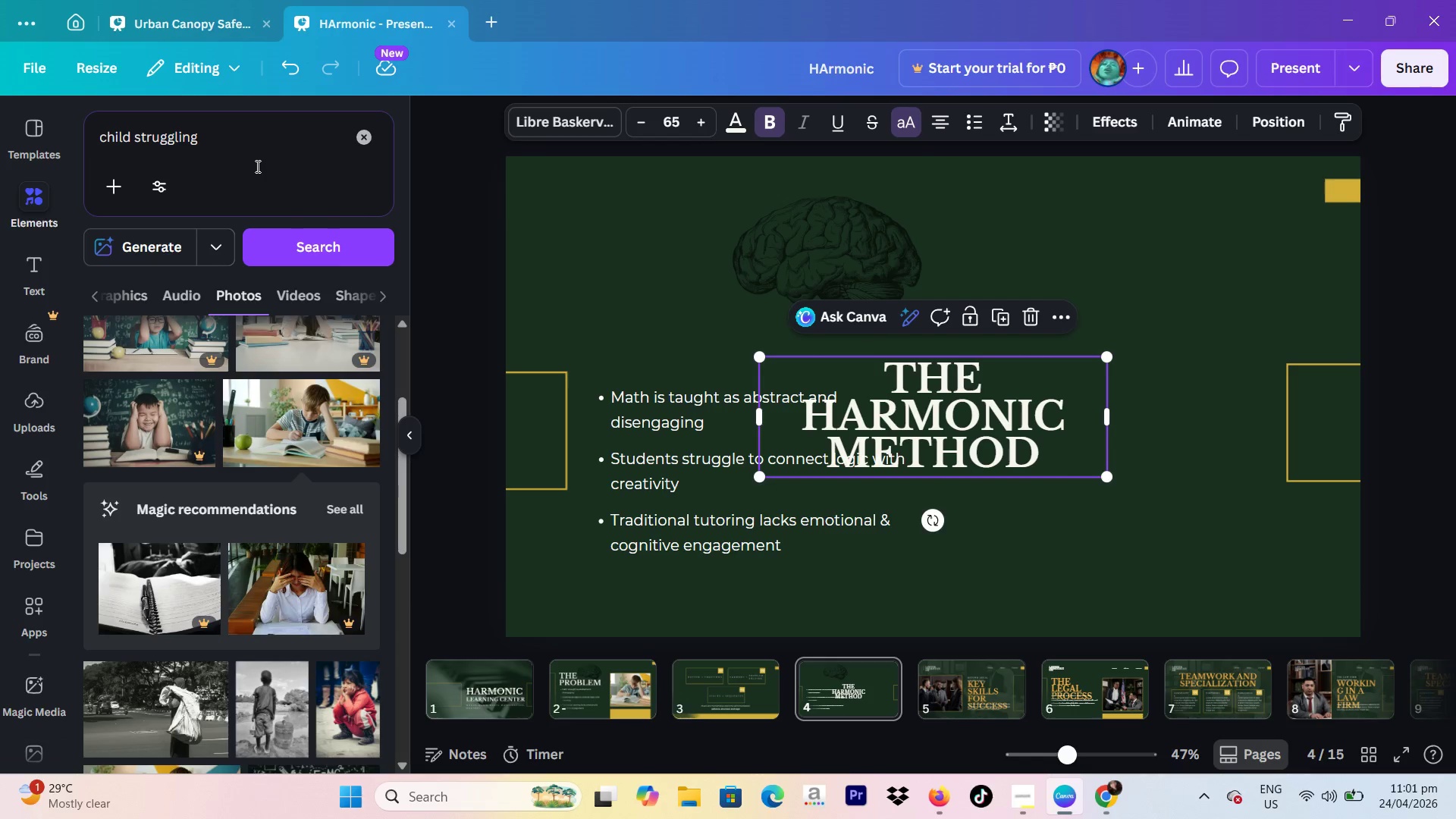 
left_click_drag(start_coordinate=[256, 166], to_coordinate=[29, 144])
 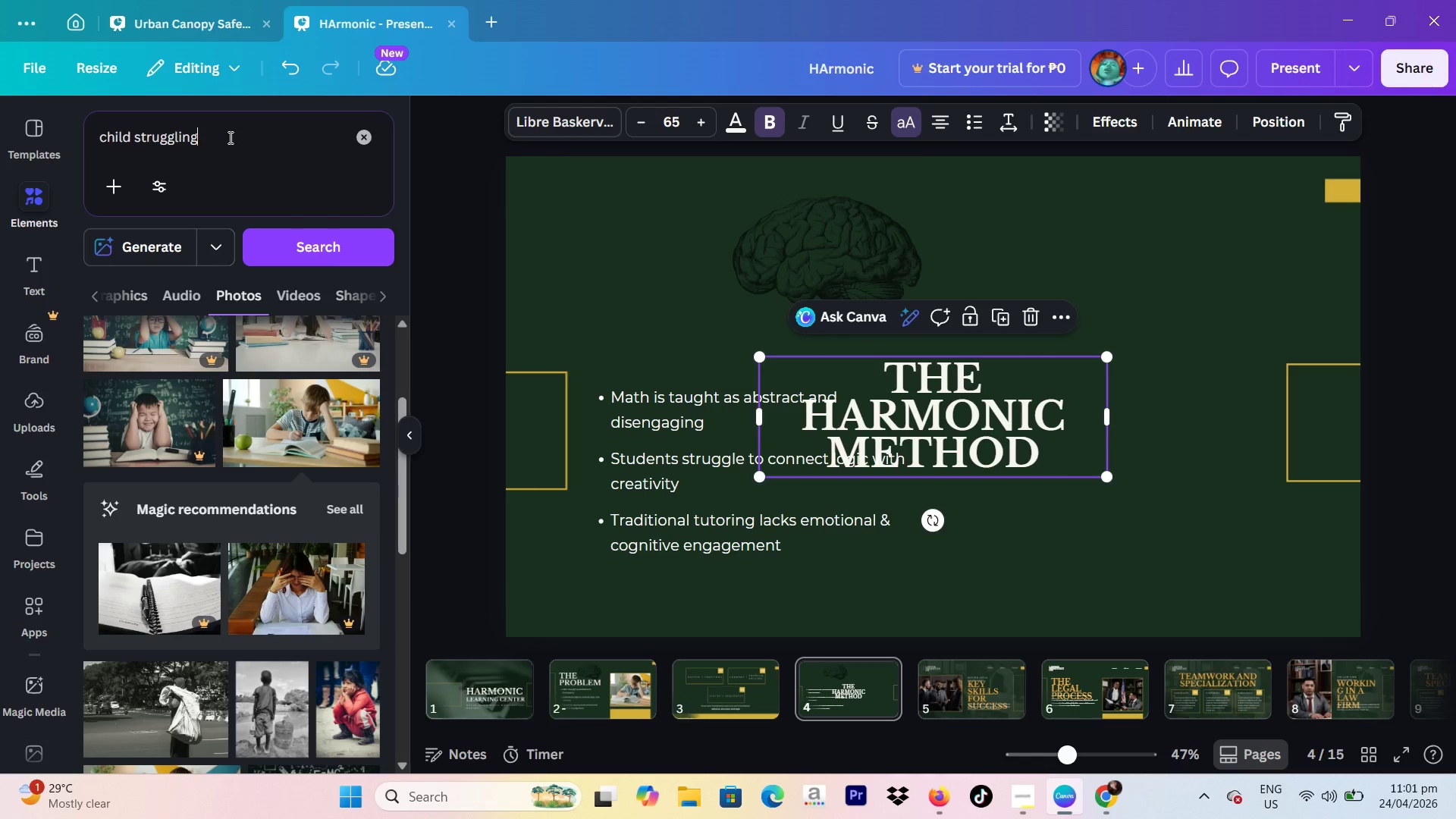 
left_click_drag(start_coordinate=[229, 137], to_coordinate=[96, 139])
 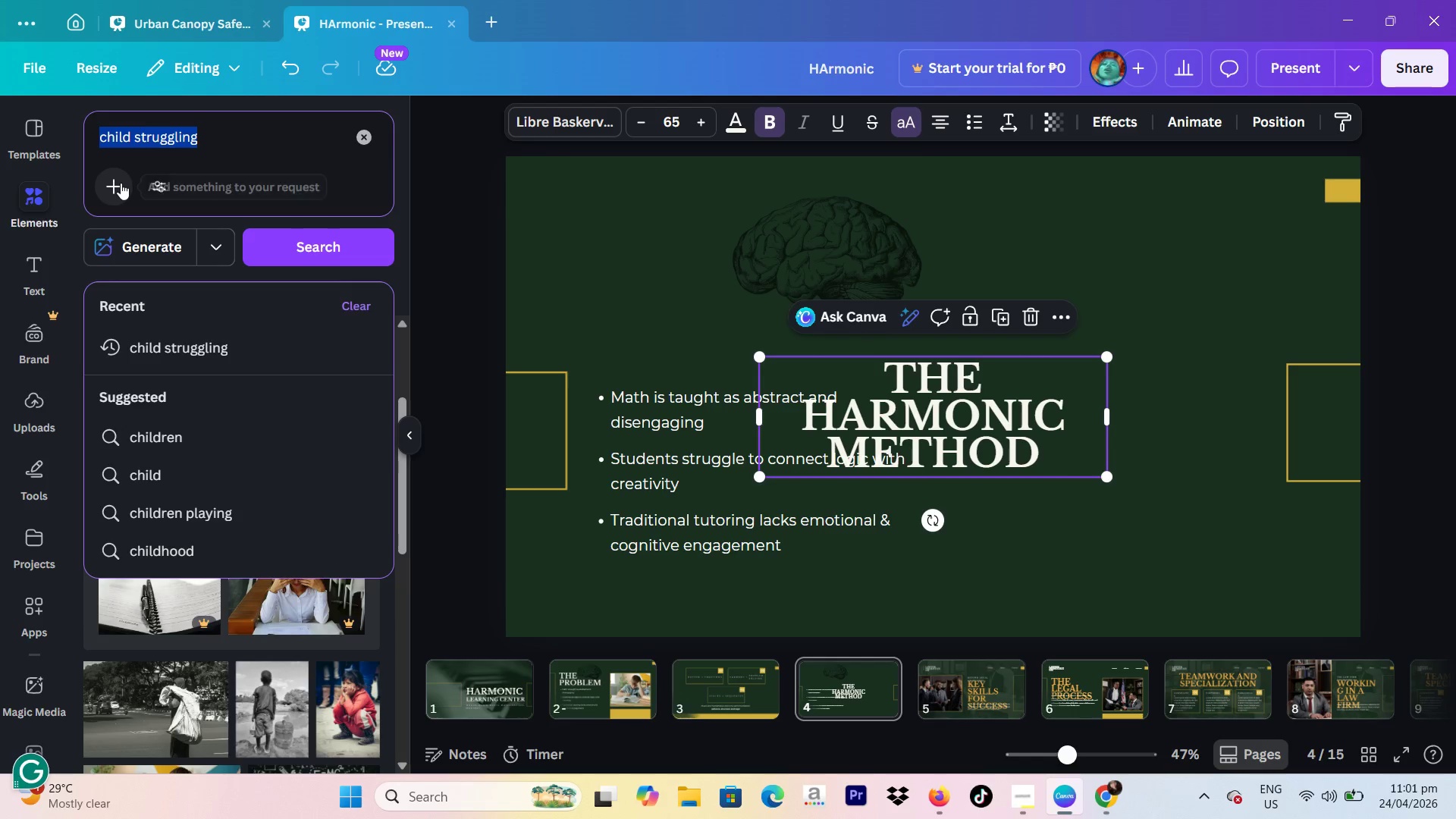 
type(circle outline)
 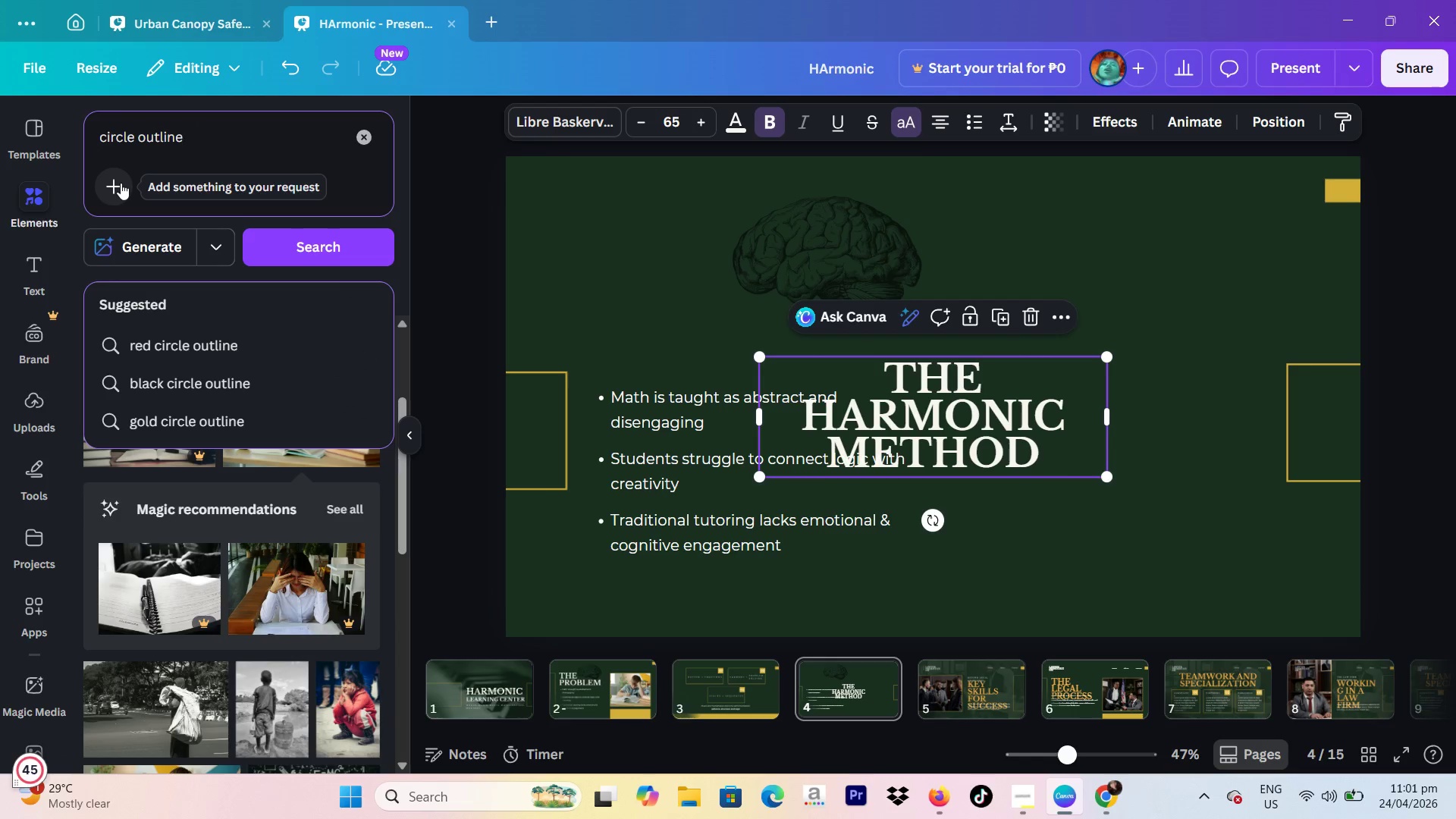 
key(Enter)
 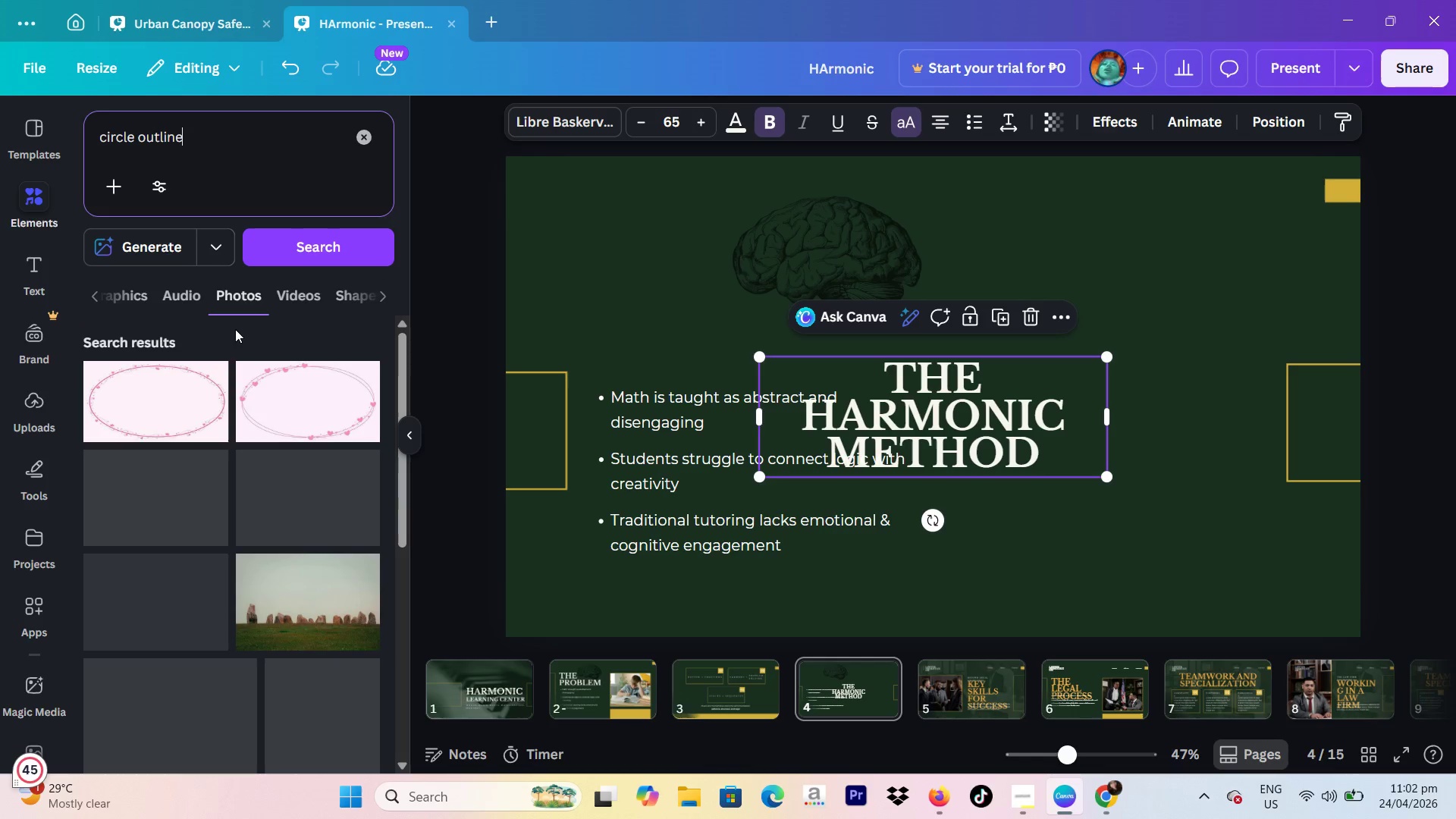 
left_click([128, 291])
 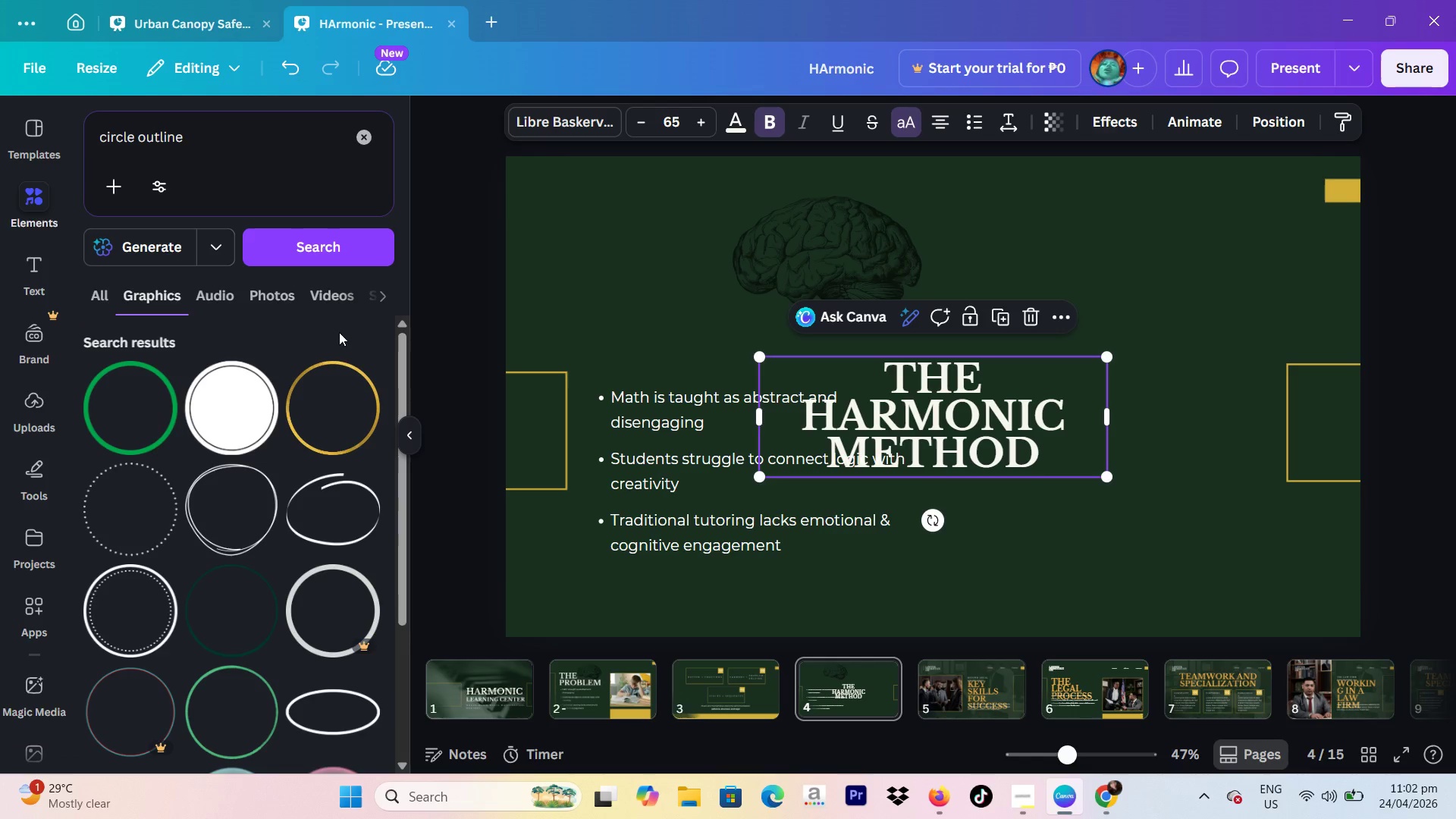 
wait(5.44)
 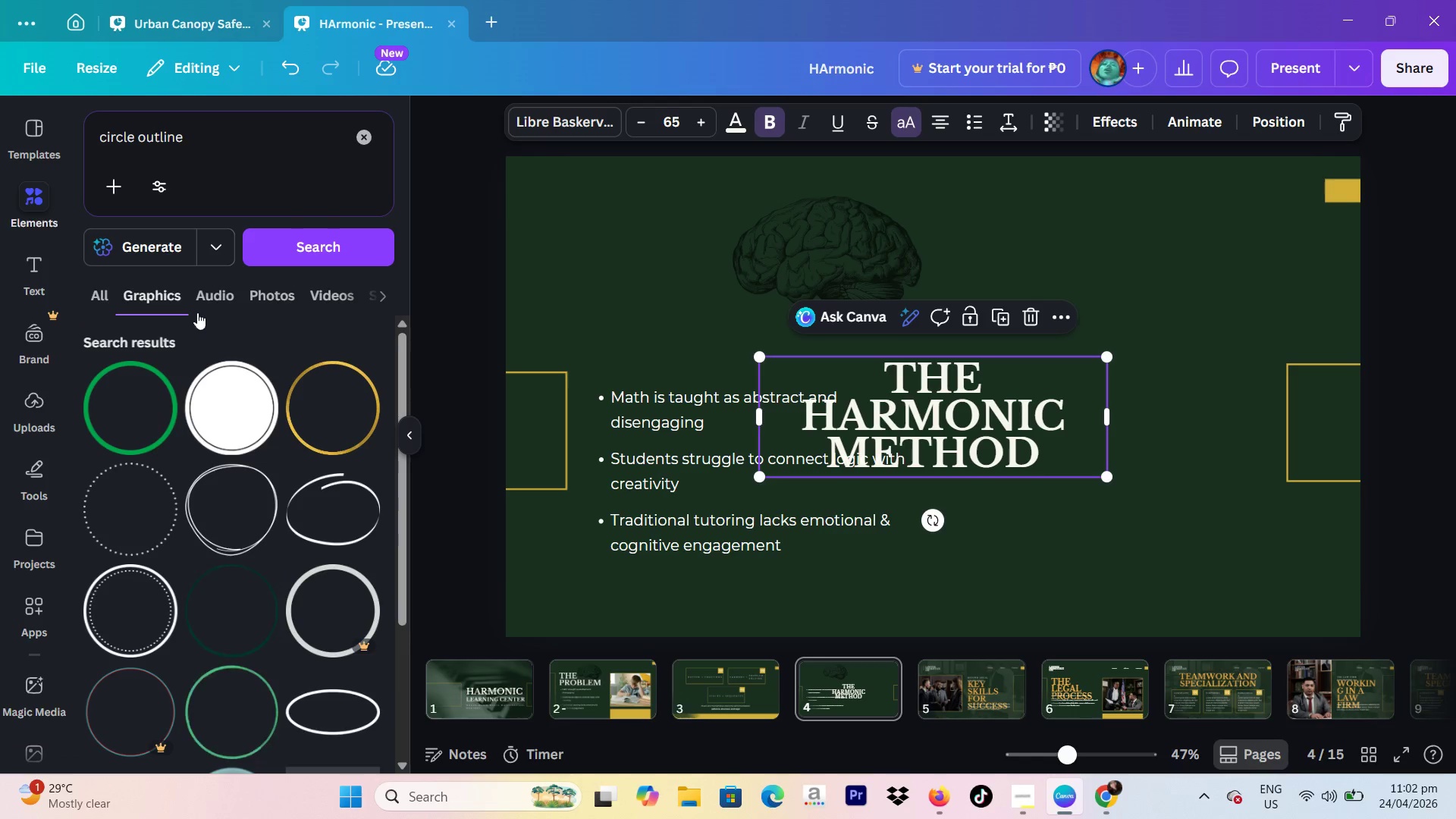 
left_click([345, 415])
 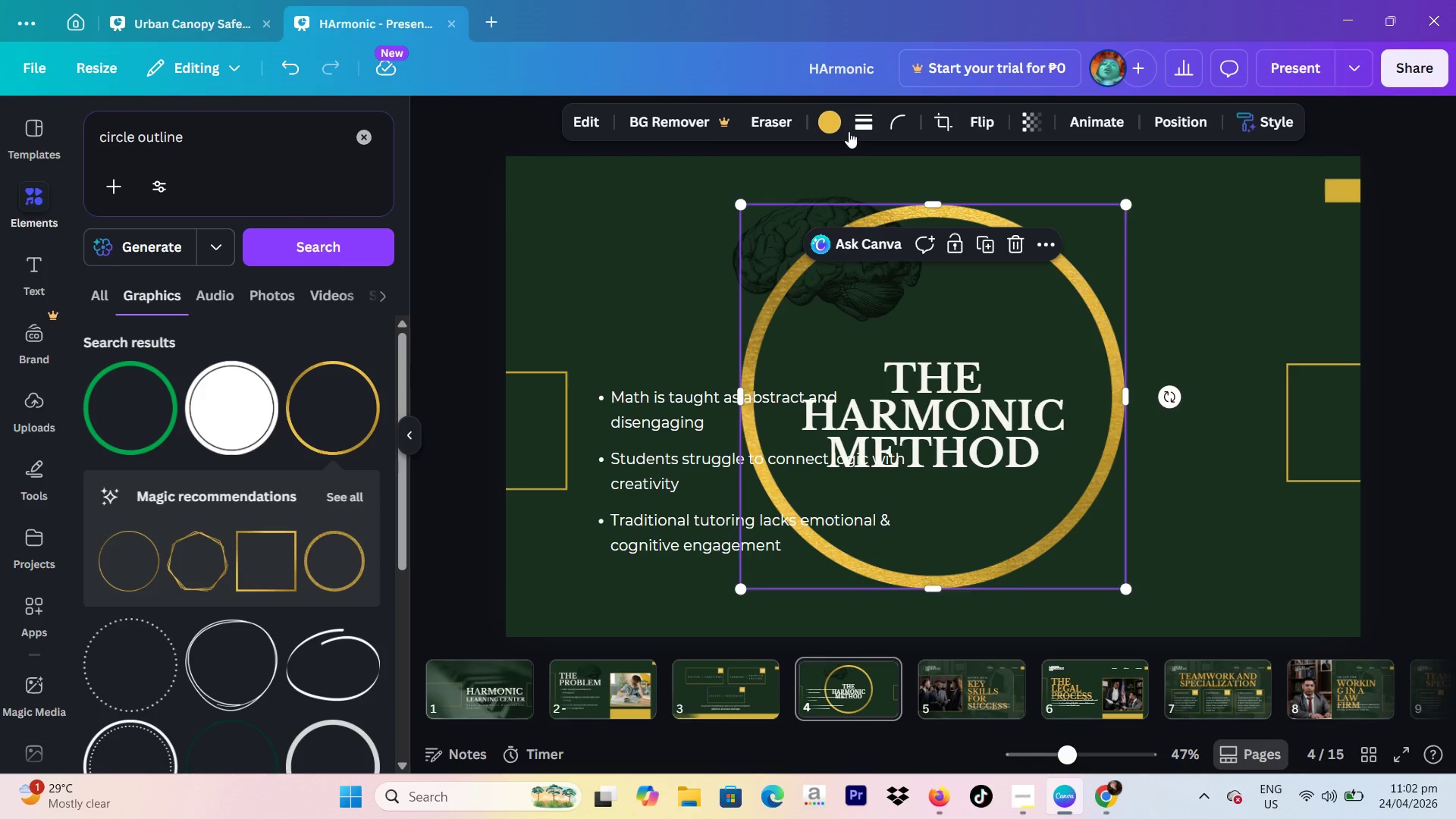 
left_click([835, 127])
 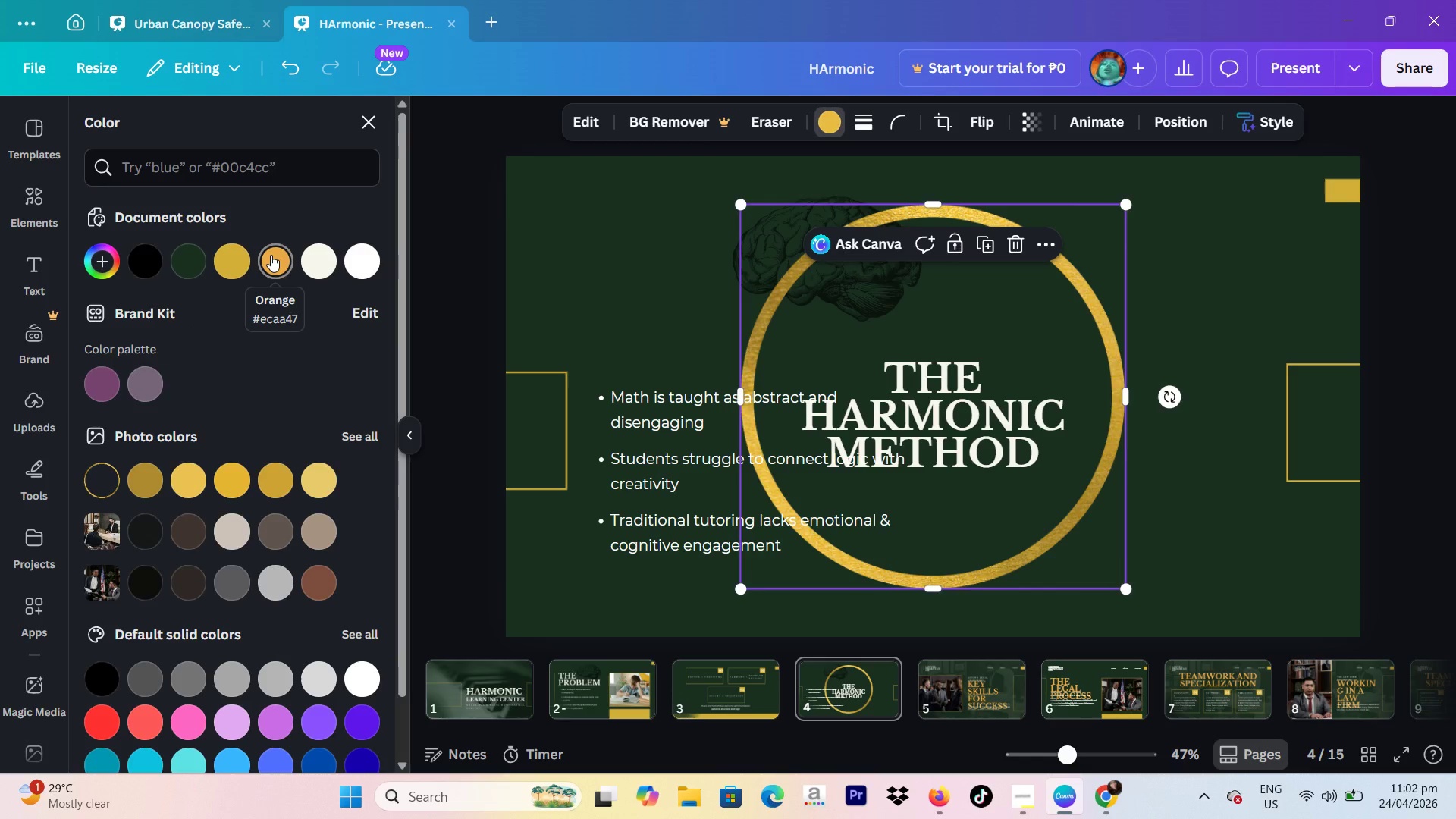 
left_click([240, 255])
 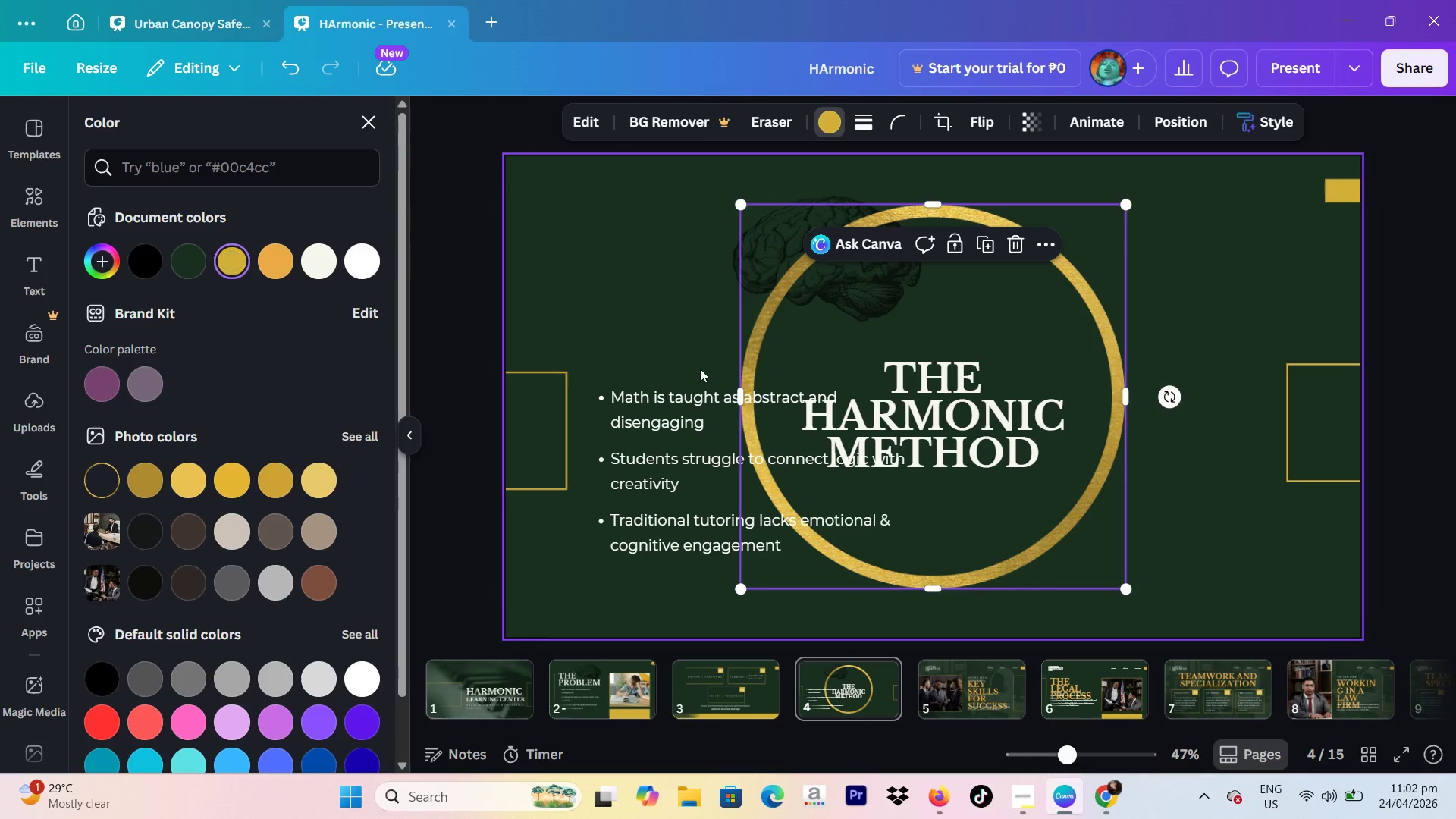 
left_click([693, 400])
 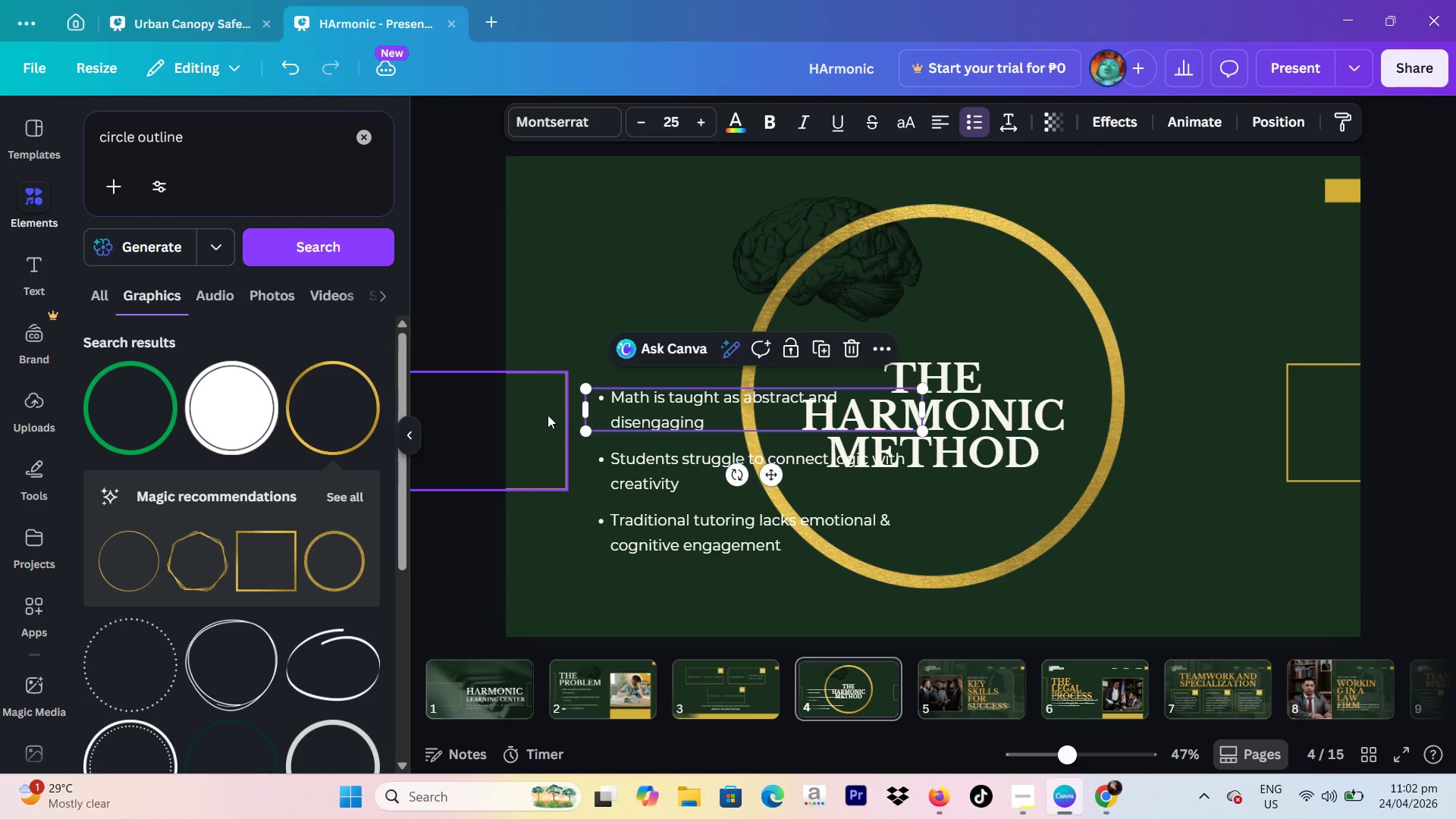 
left_click([547, 415])
 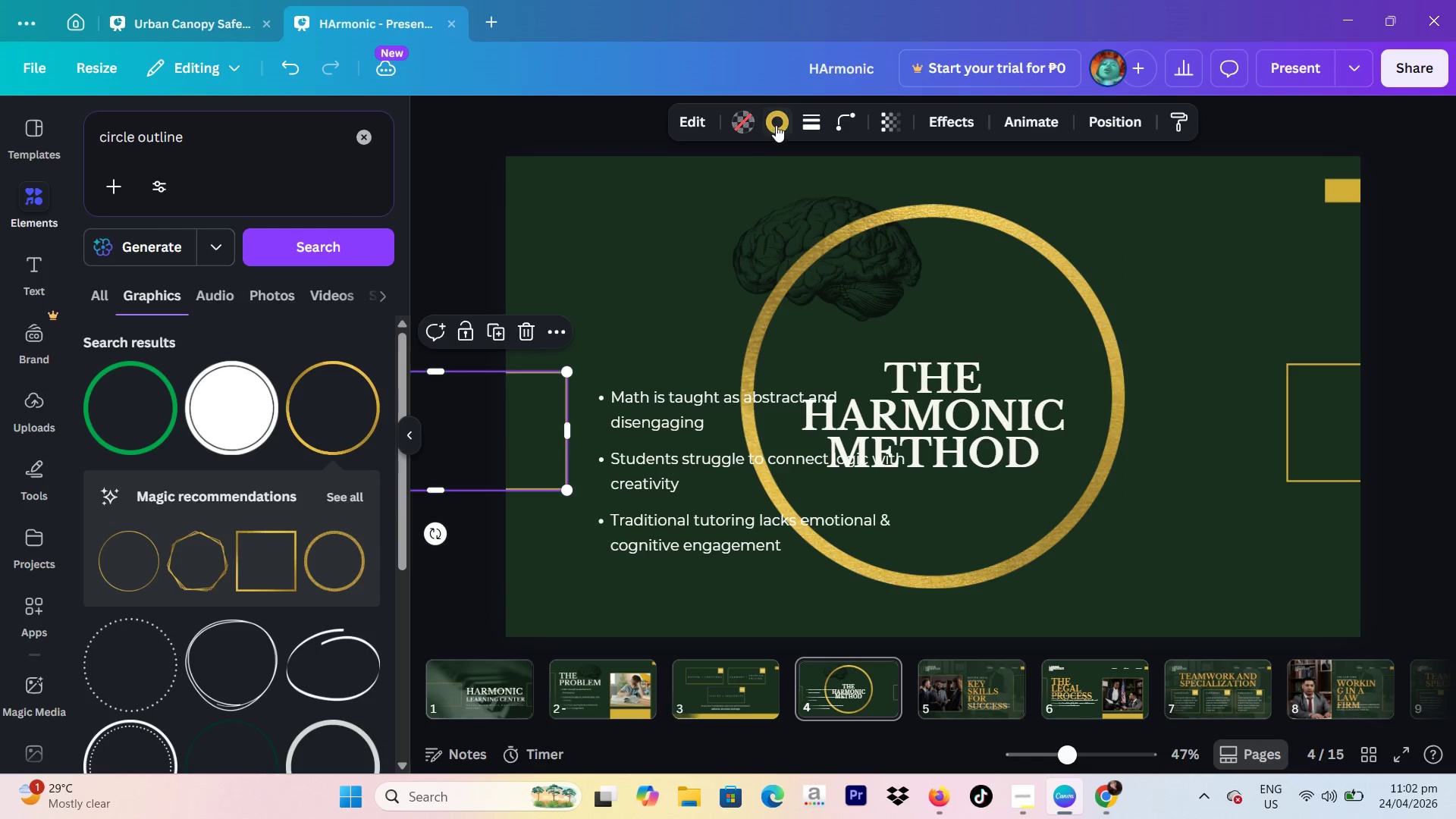 
left_click([777, 123])
 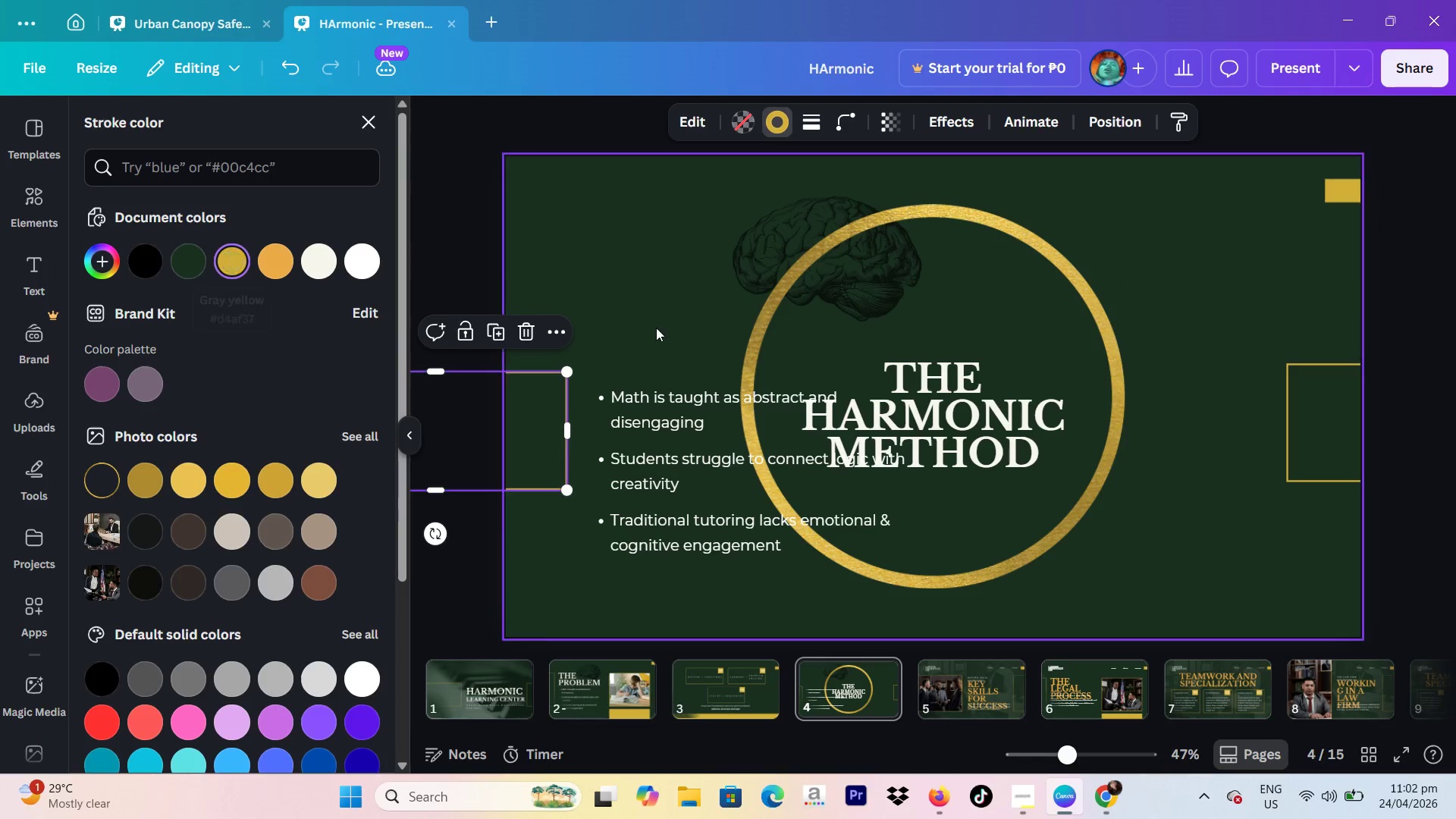 
left_click([795, 362])
 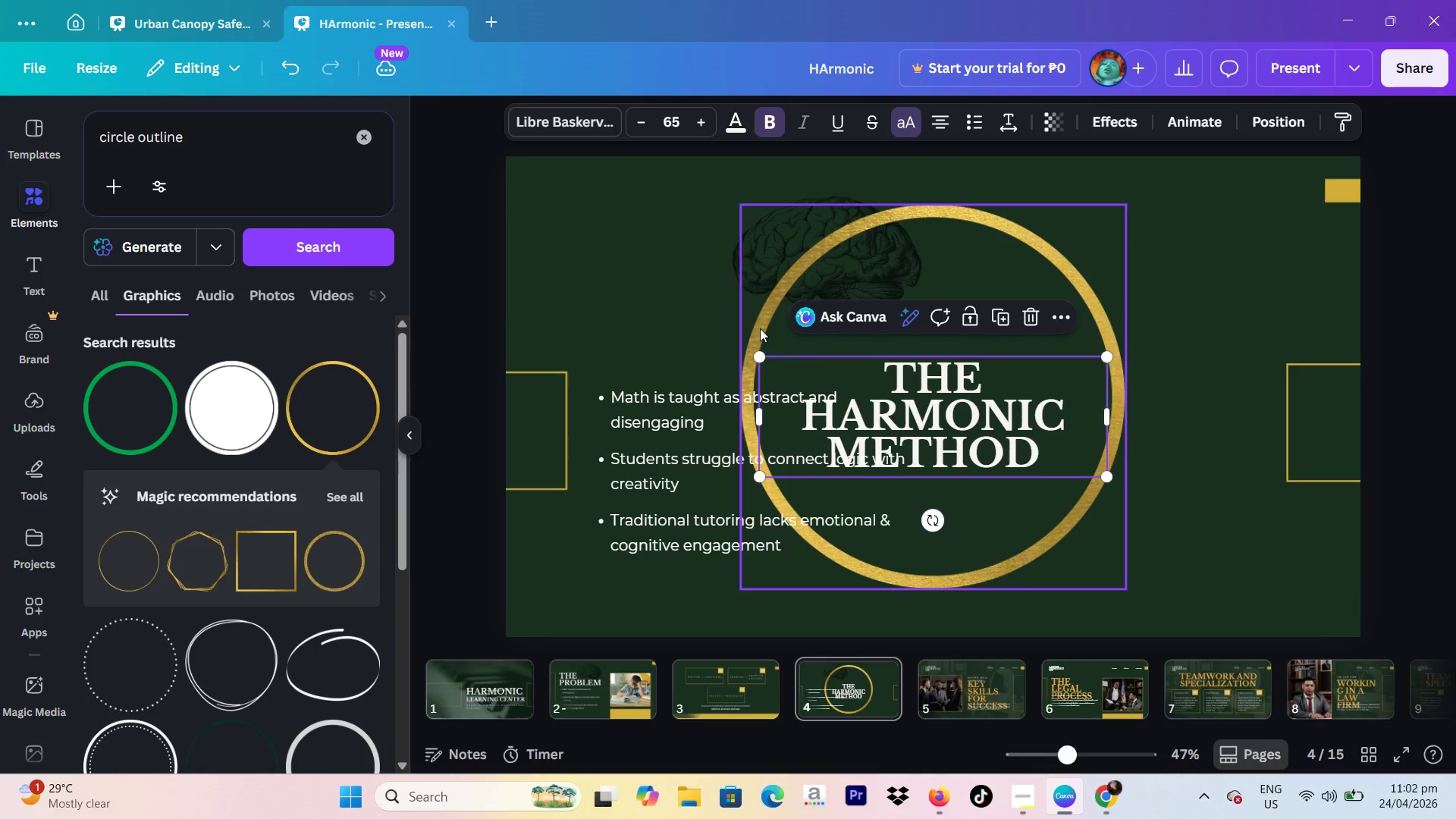 
left_click([760, 328])
 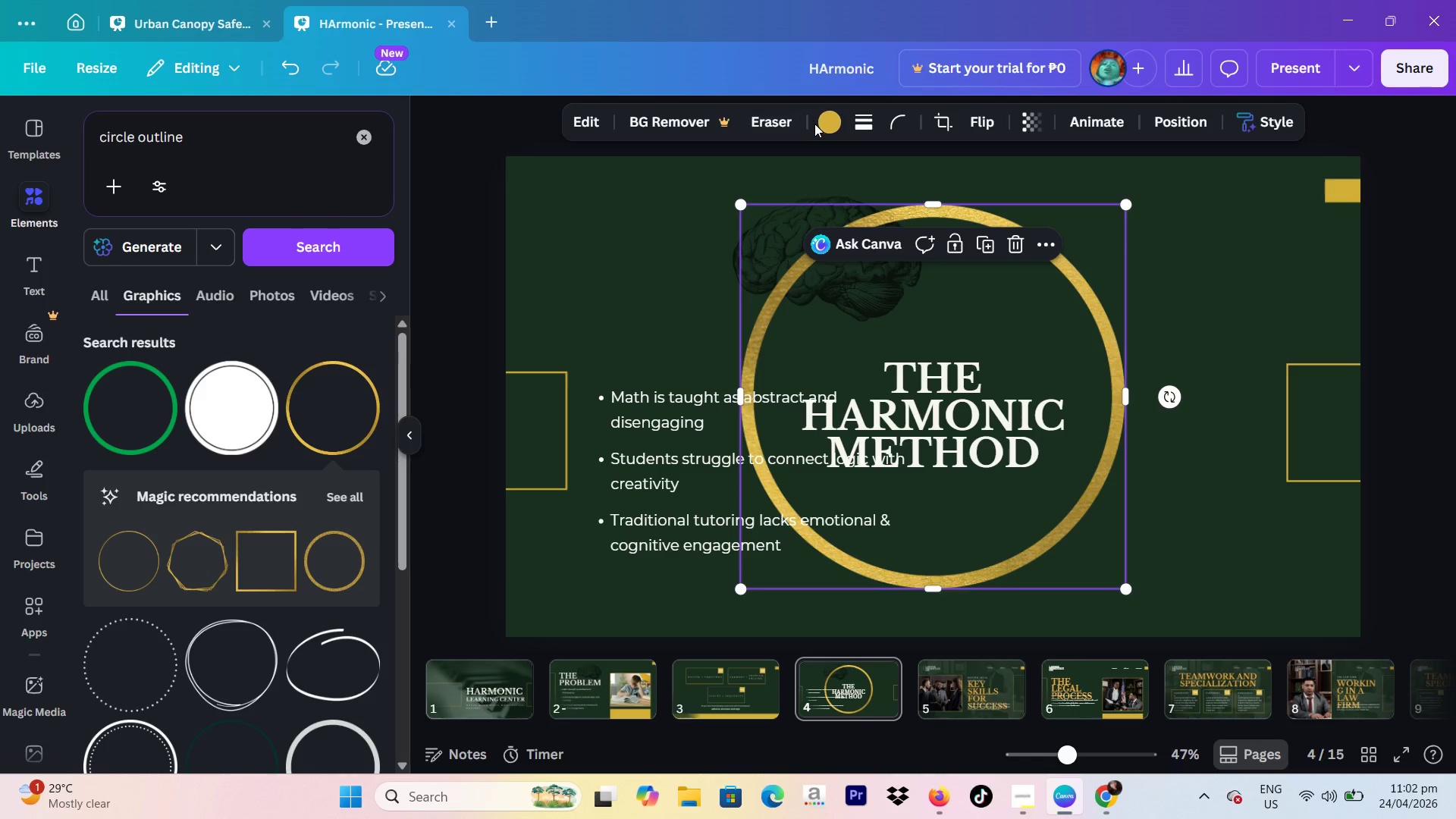 
left_click([821, 127])
 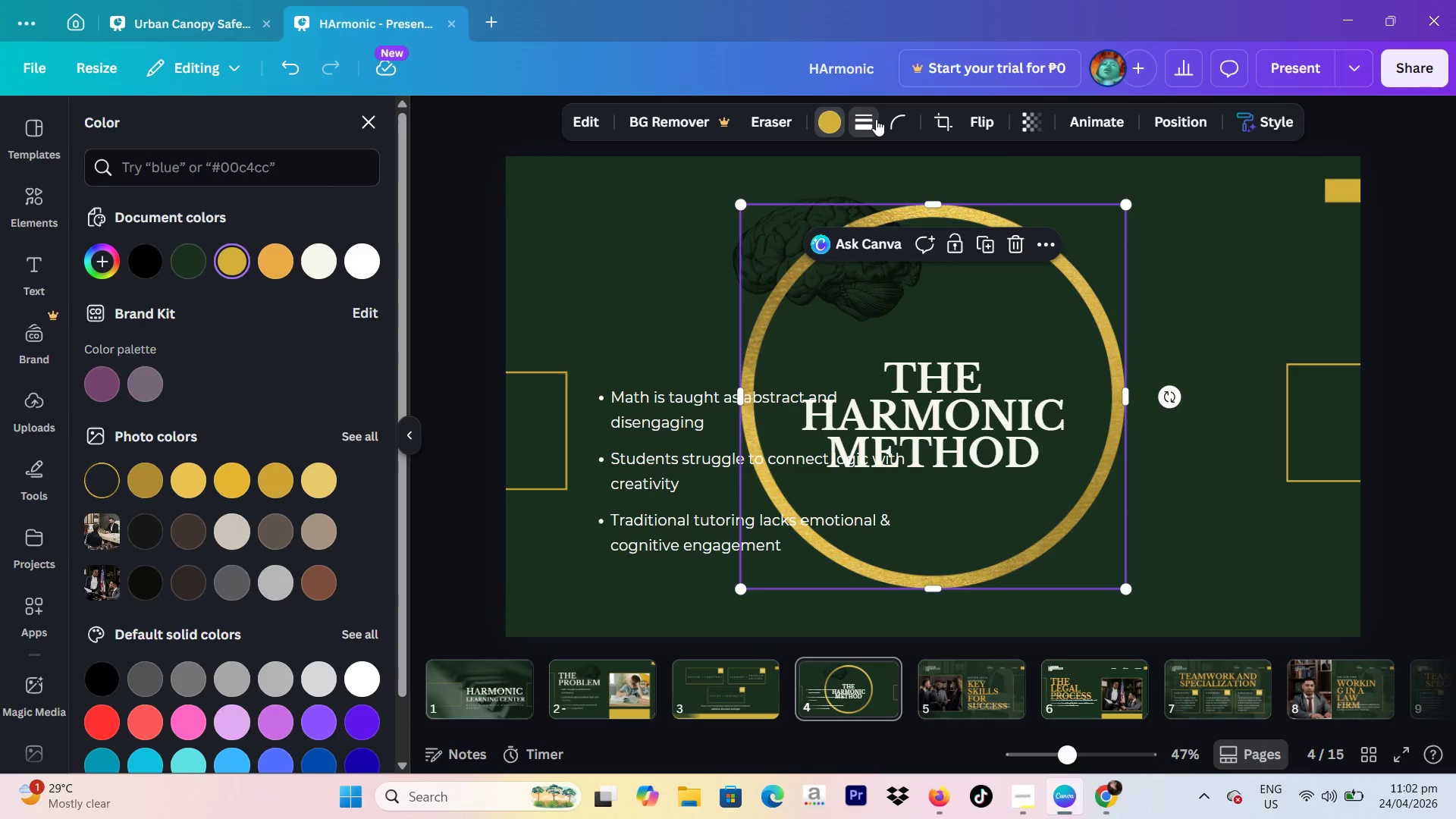 
left_click_drag(start_coordinate=[801, 263], to_coordinate=[461, 262])
 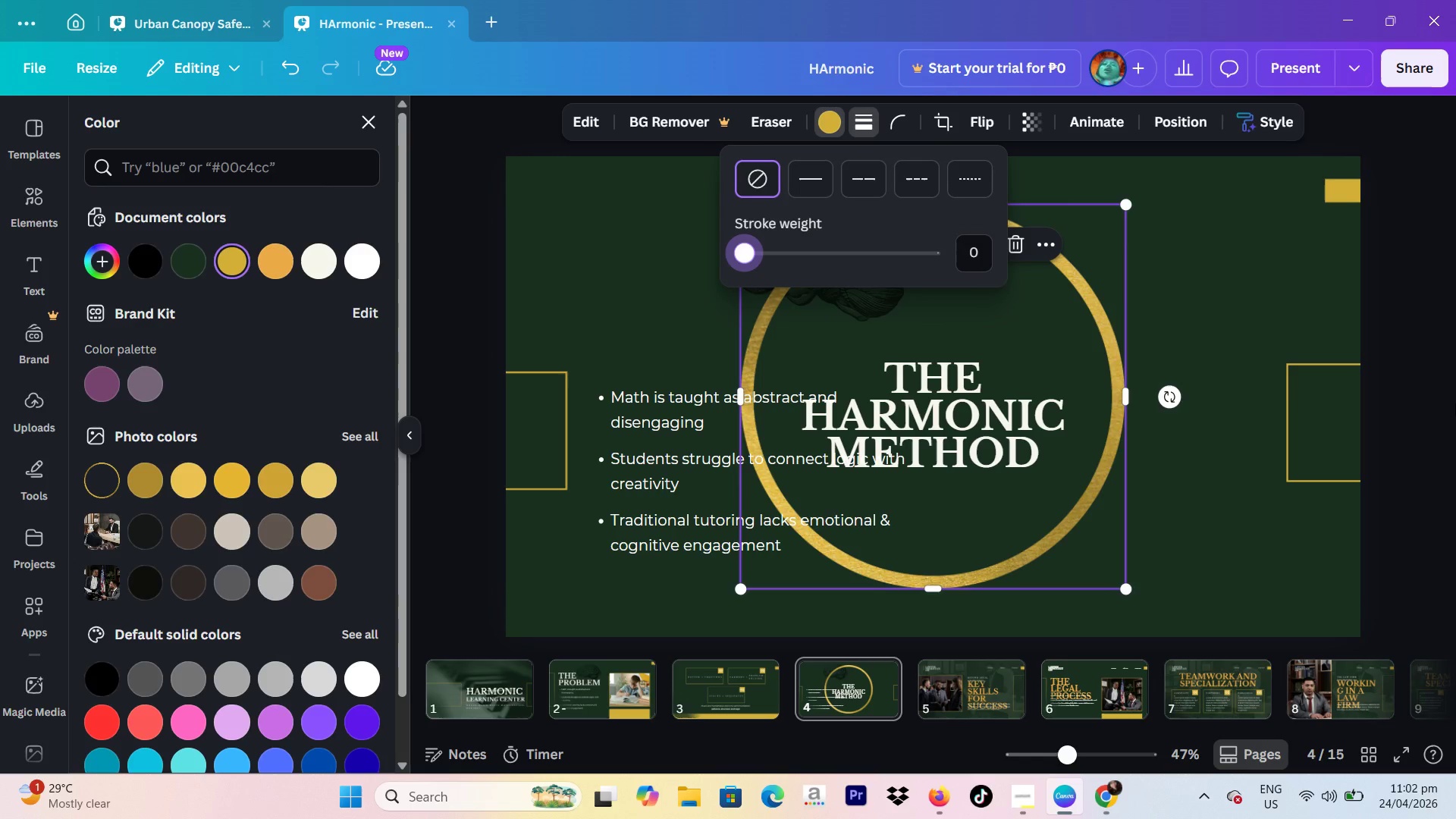 
left_click([1455, 402])
 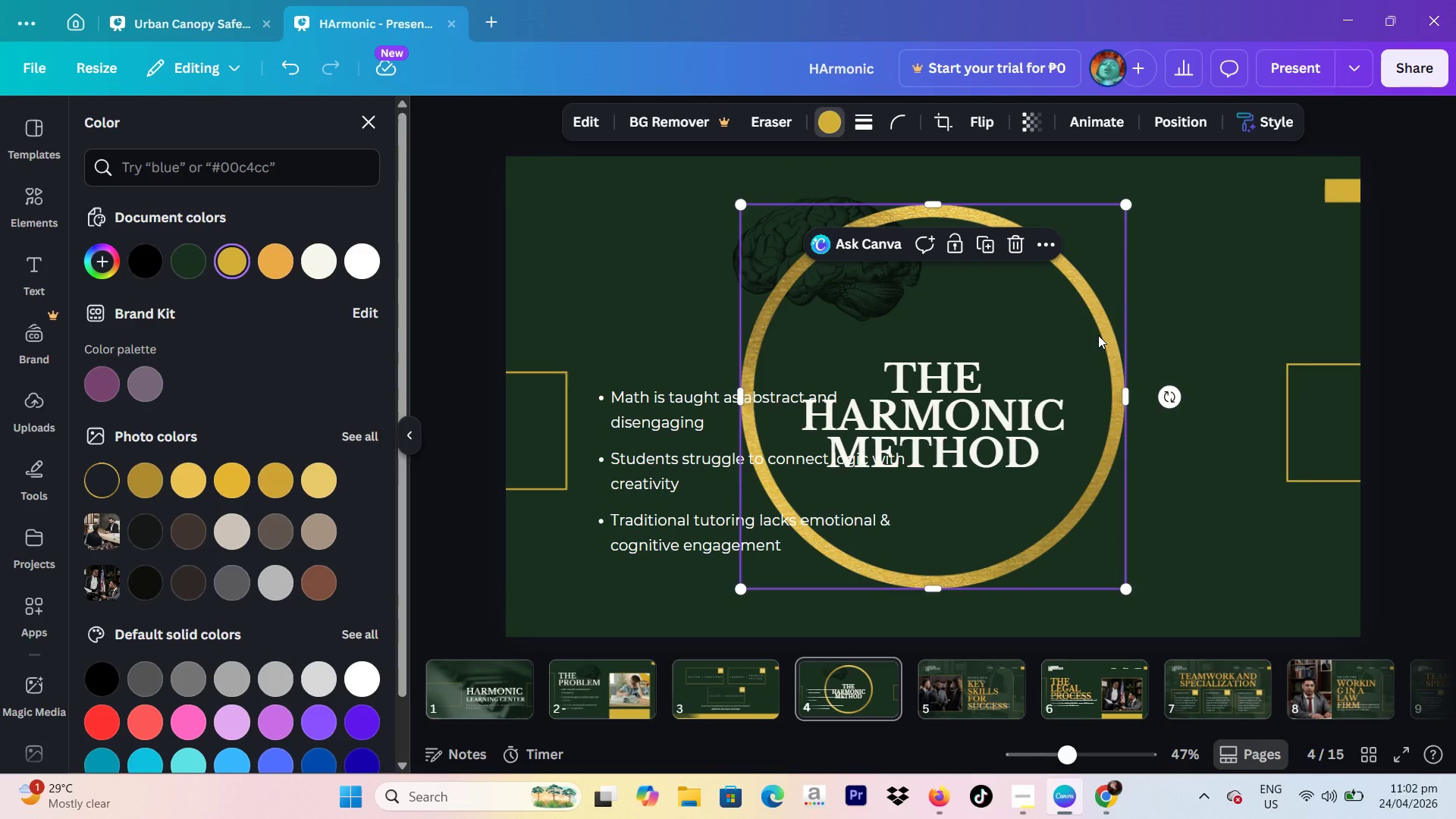 
left_click_drag(start_coordinate=[1087, 328], to_coordinate=[1085, 364])
 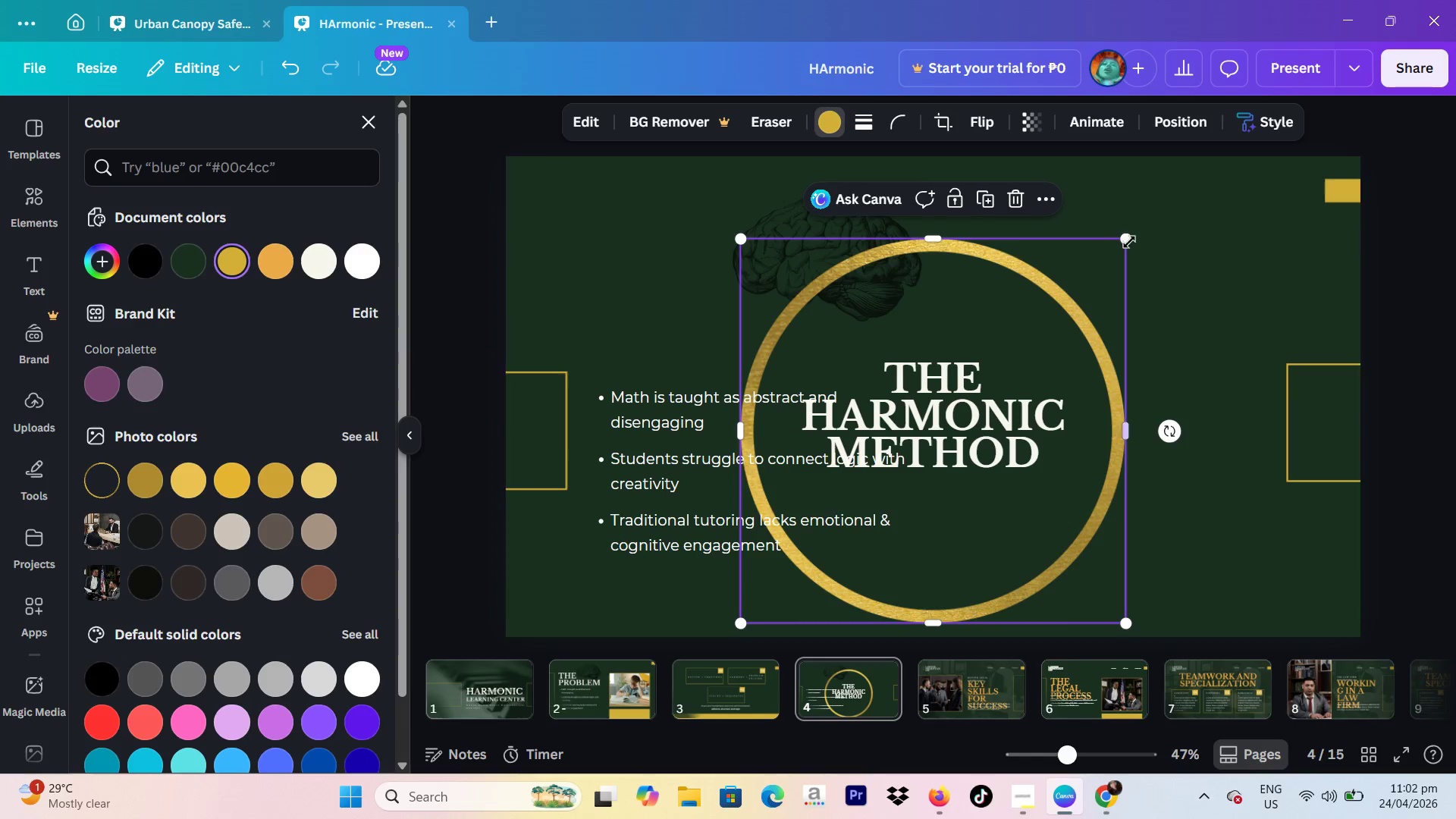 
left_click_drag(start_coordinate=[1127, 237], to_coordinate=[1087, 293])
 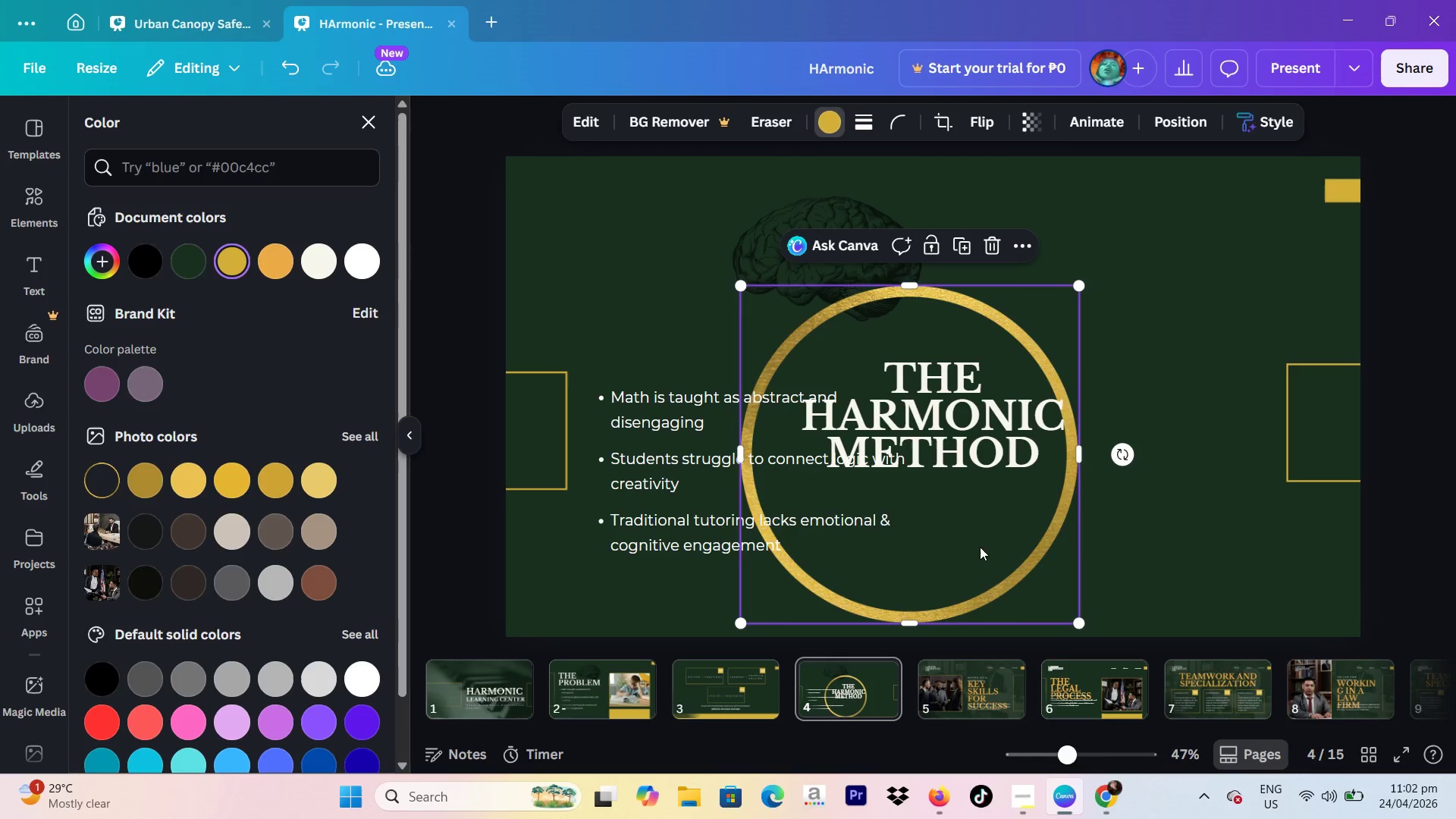 
left_click_drag(start_coordinate=[975, 551], to_coordinate=[997, 522])
 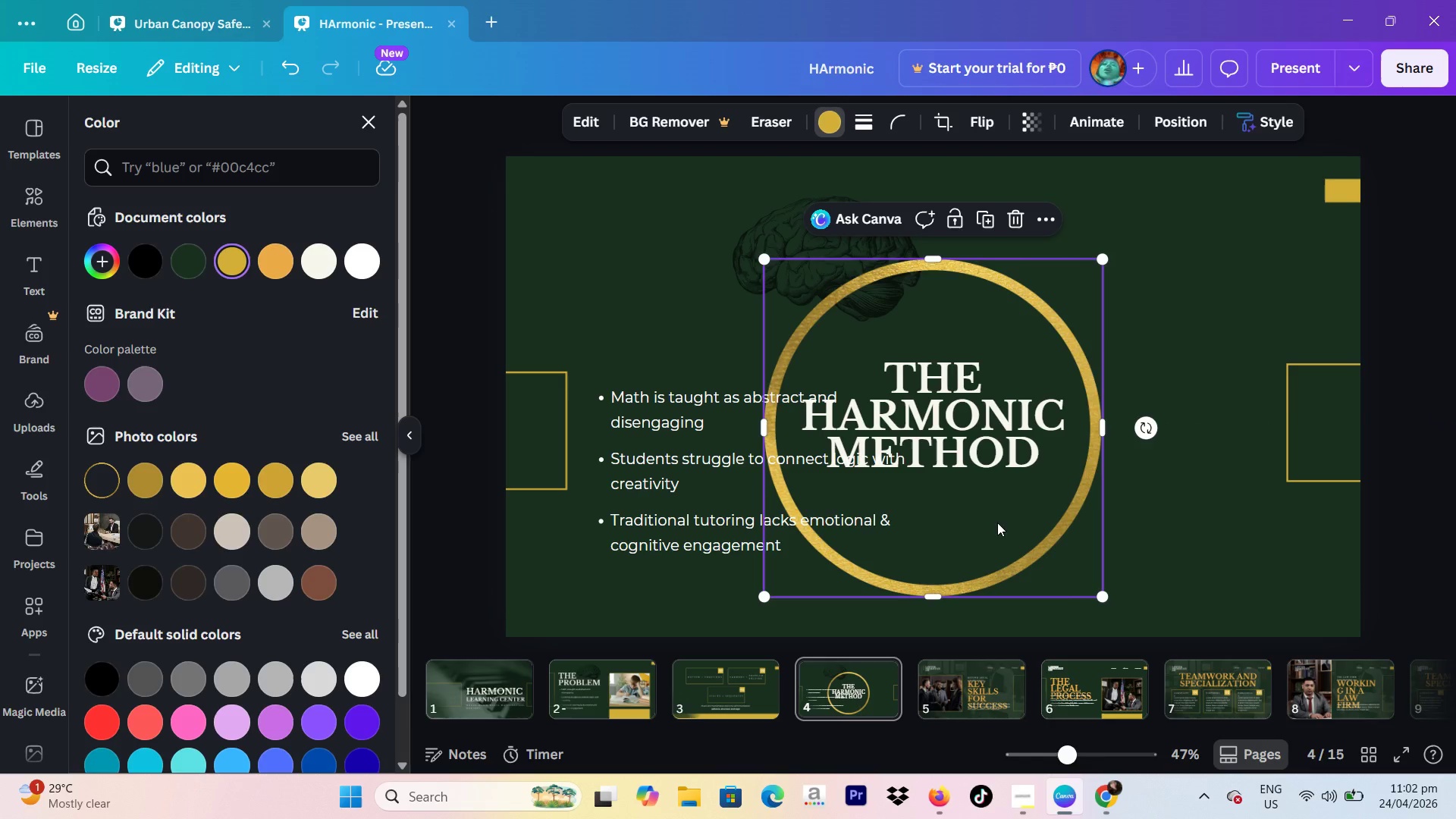 
left_click_drag(start_coordinate=[997, 522], to_coordinate=[1002, 521])
 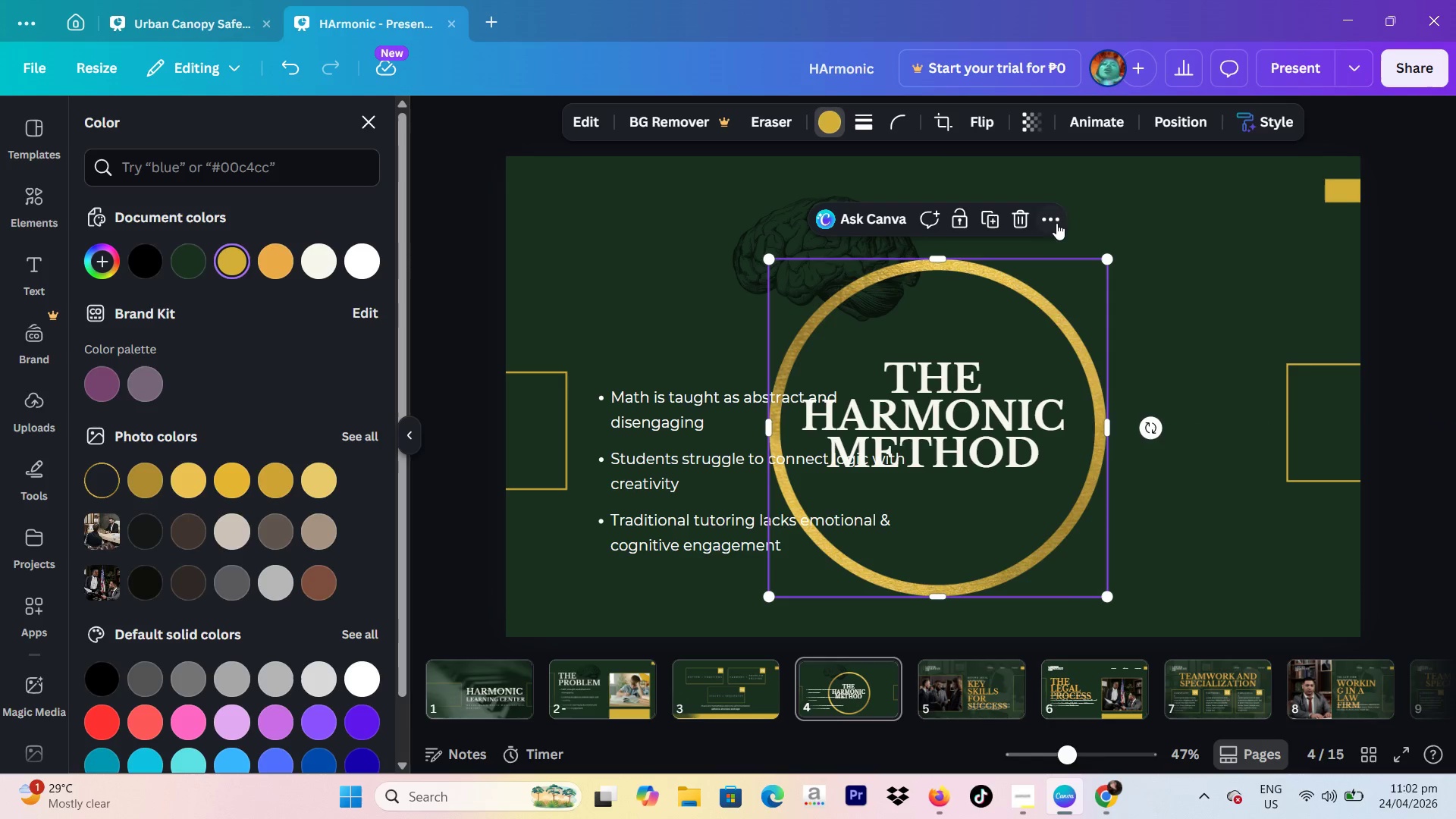 
left_click([1055, 221])
 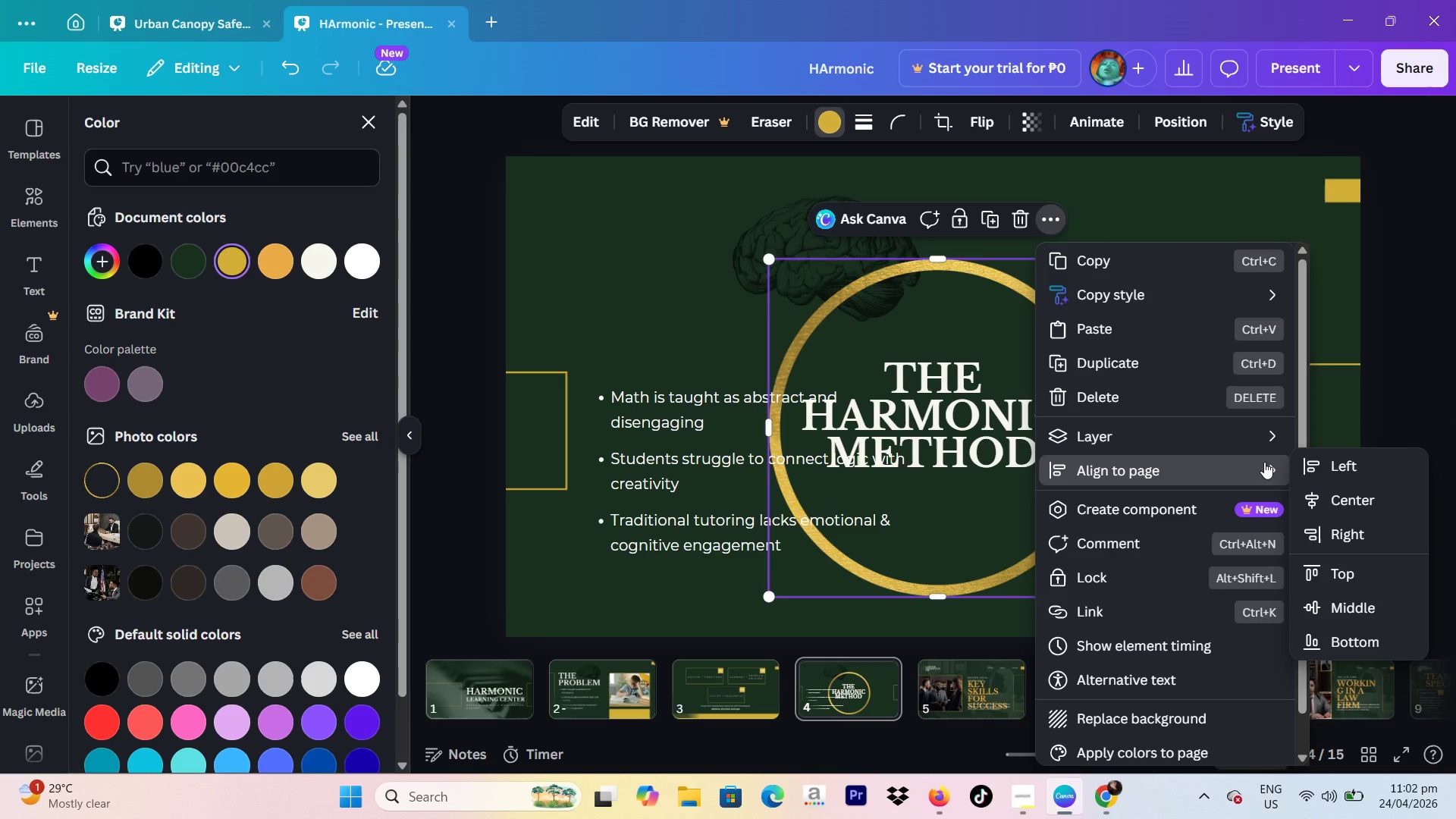 
left_click([1330, 494])
 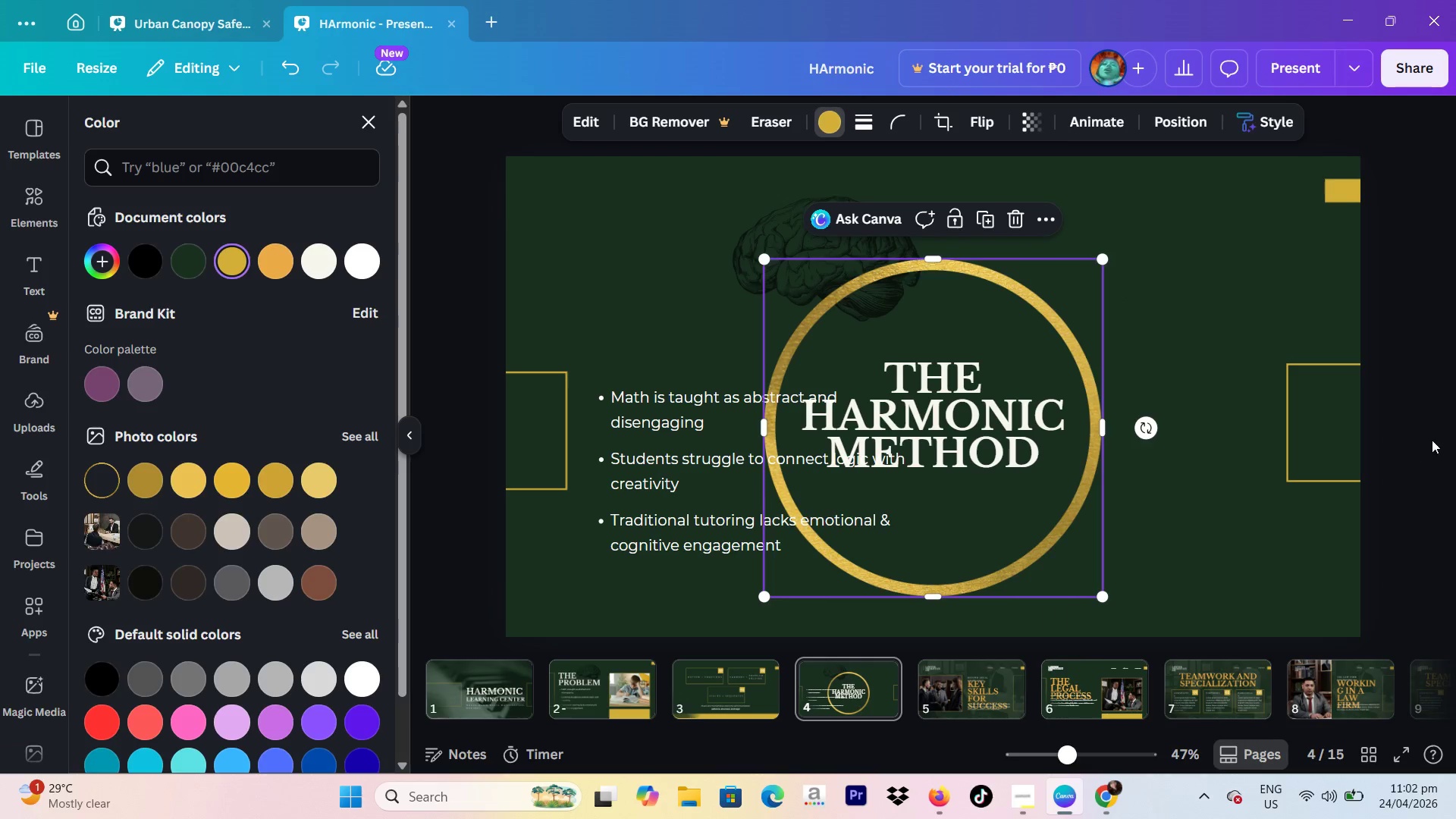 
left_click([1438, 435])
 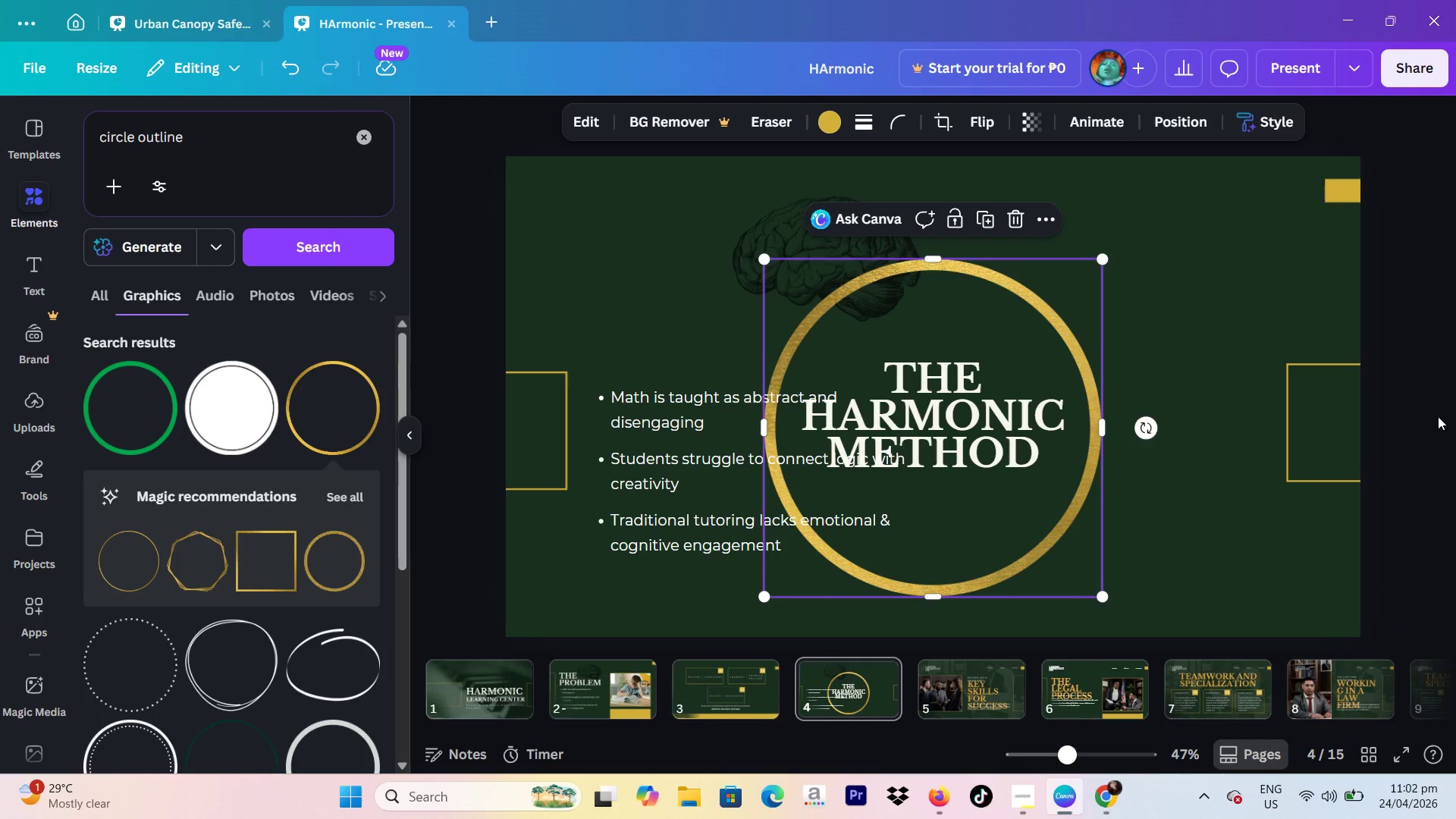 
left_click([1455, 412])
 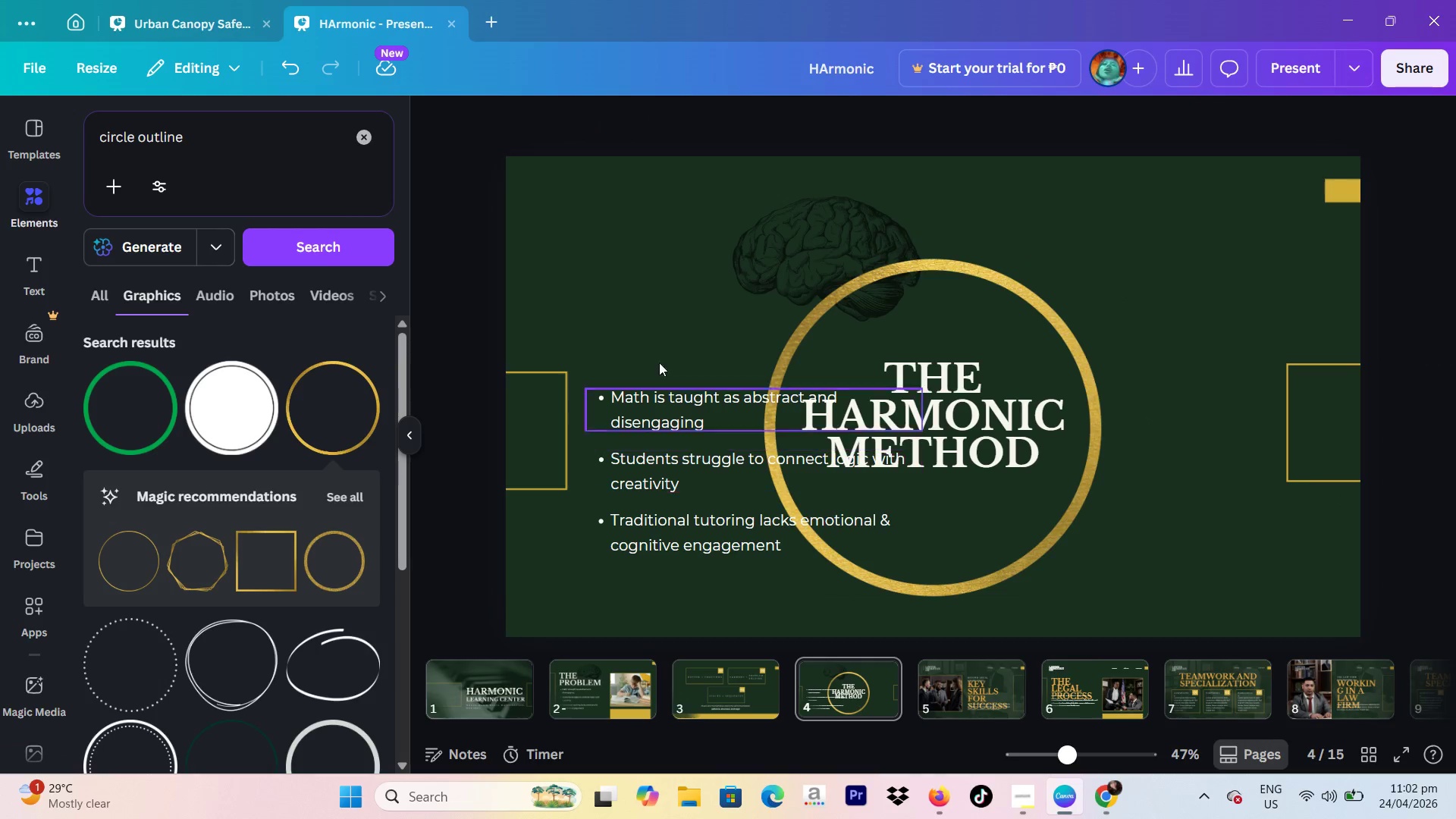 
left_click_drag(start_coordinate=[645, 308], to_coordinate=[686, 549])
 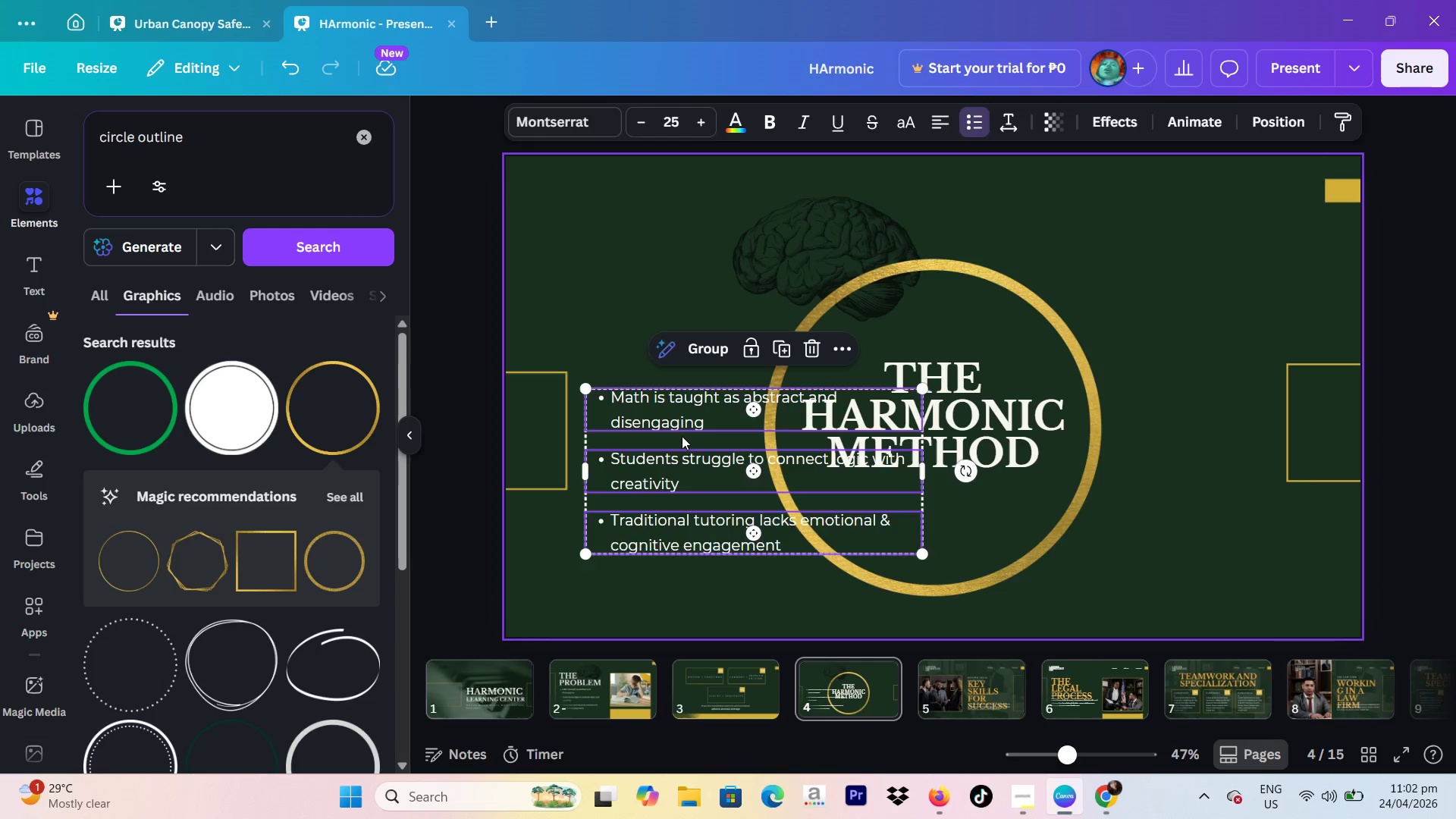 
key(Backspace)
 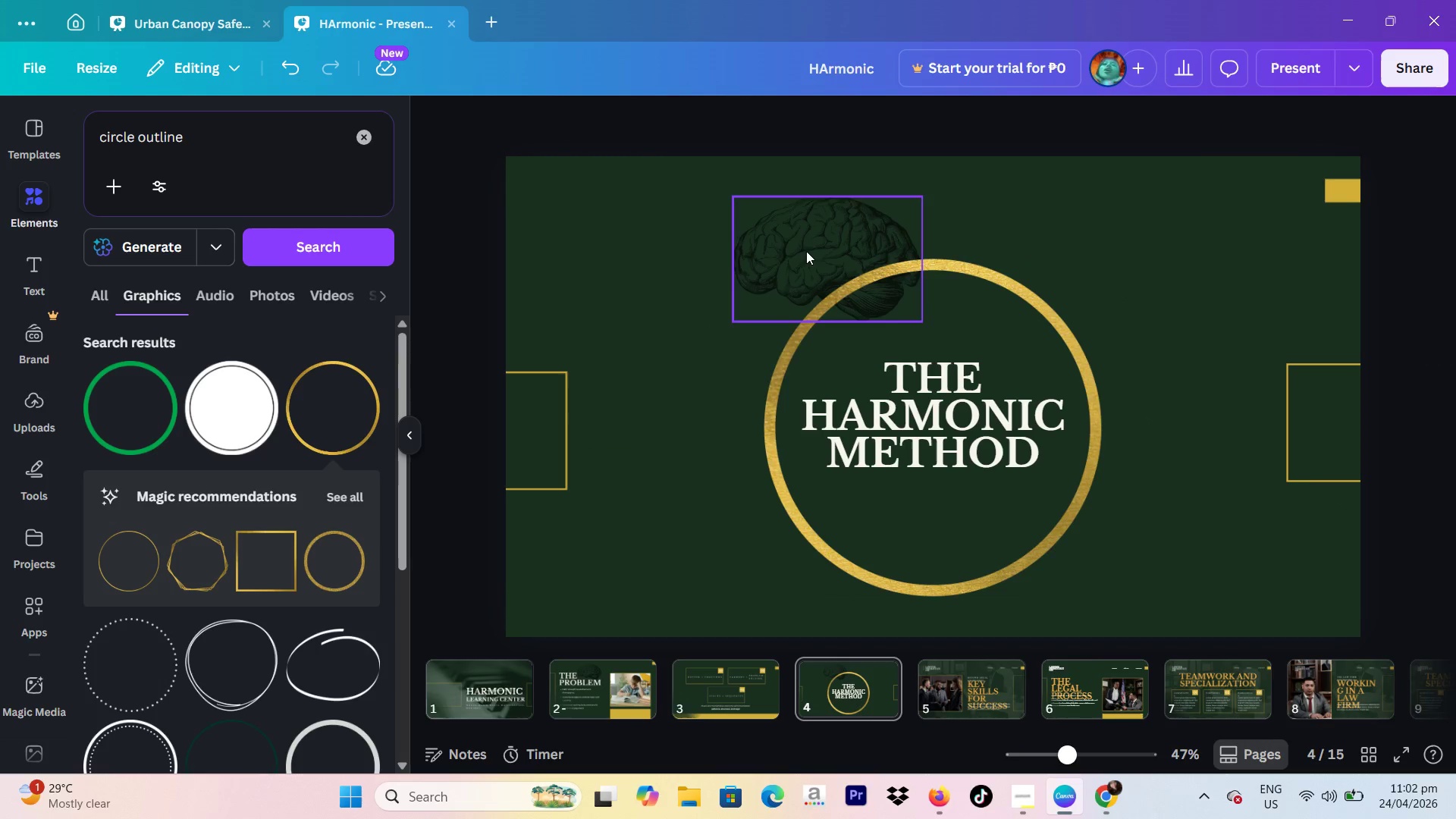 
left_click_drag(start_coordinate=[808, 253], to_coordinate=[654, 335])
 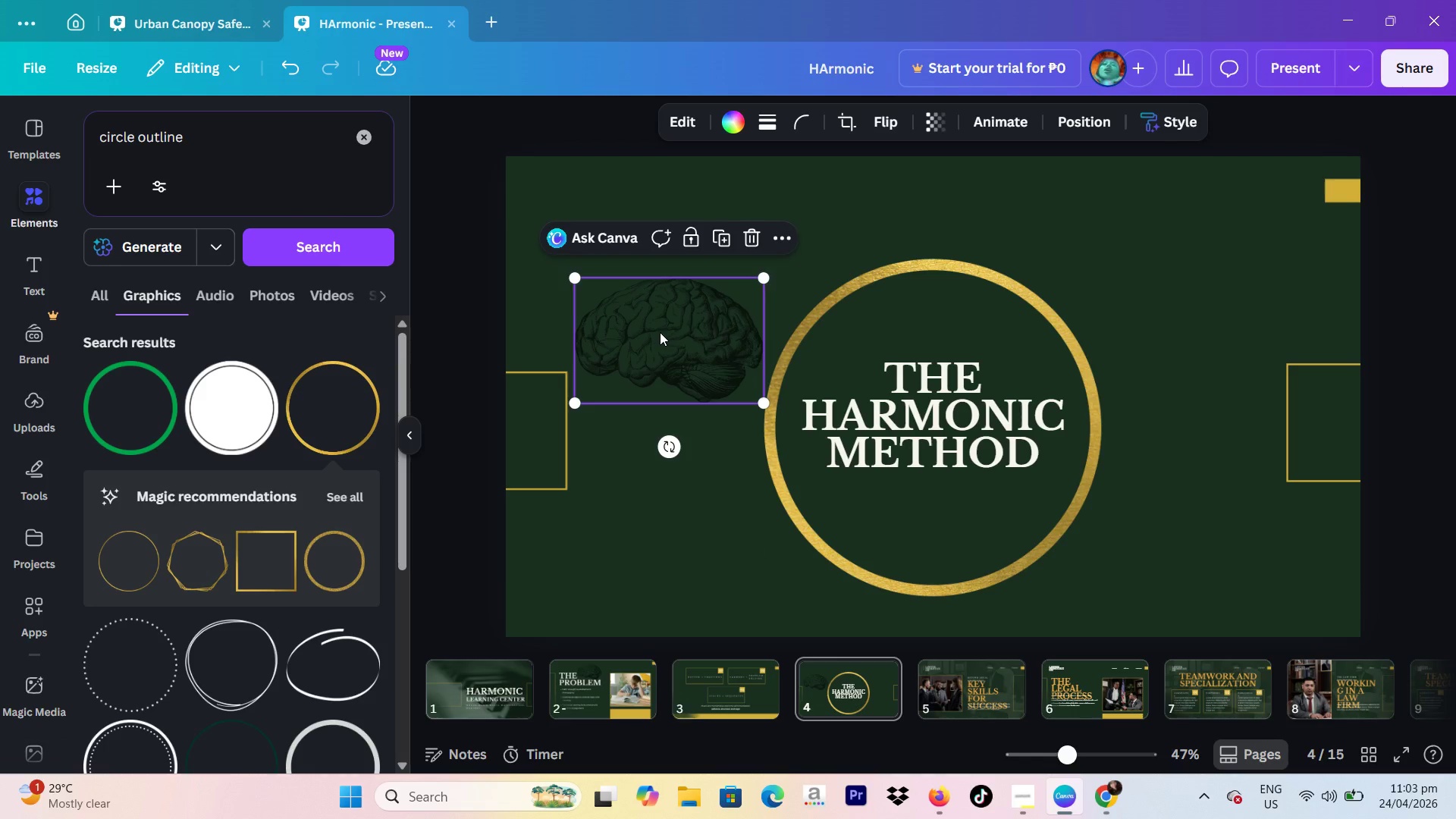 
wait(14.12)
 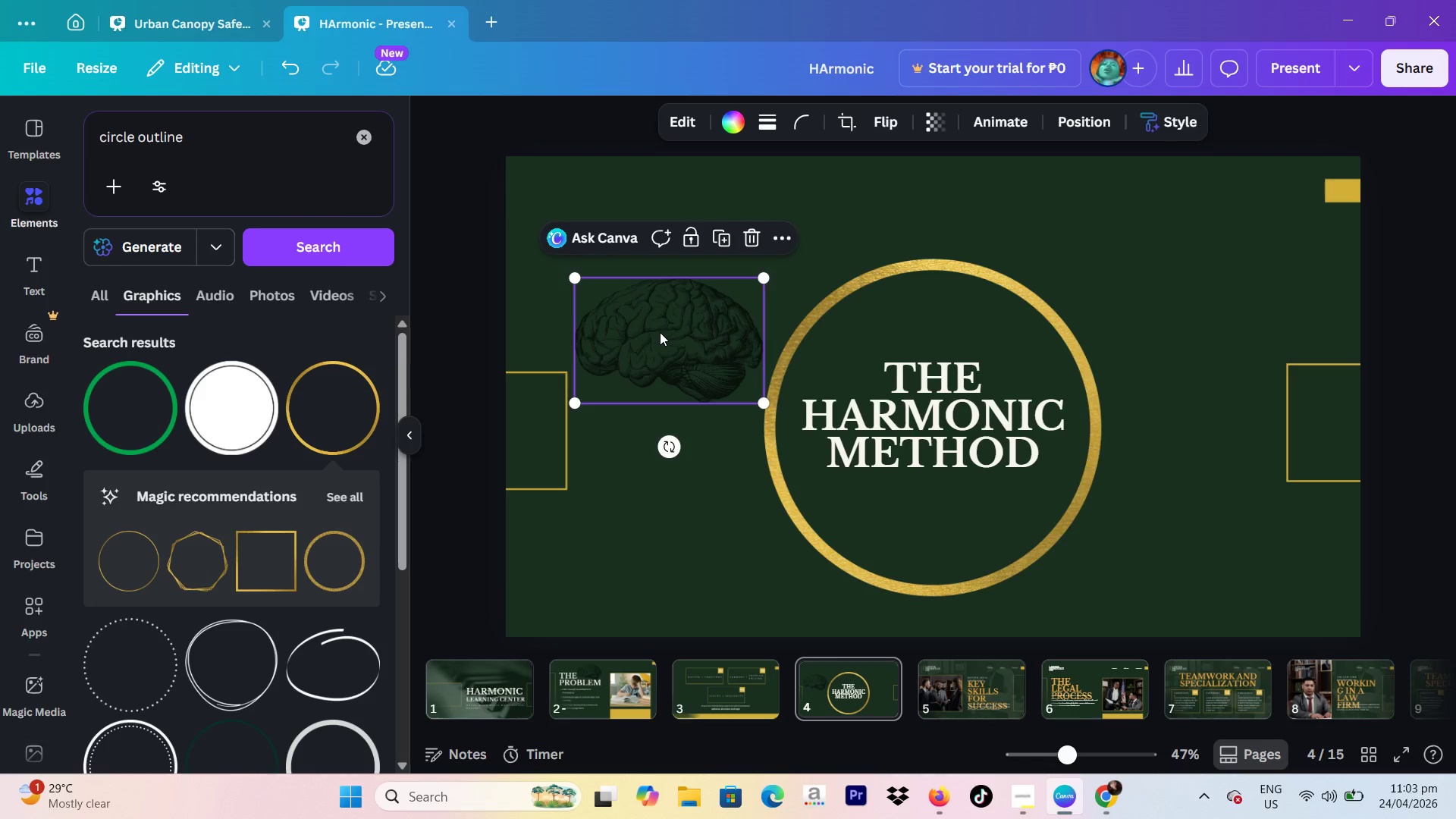 
left_click_drag(start_coordinate=[230, 136], to_coordinate=[90, 158])
 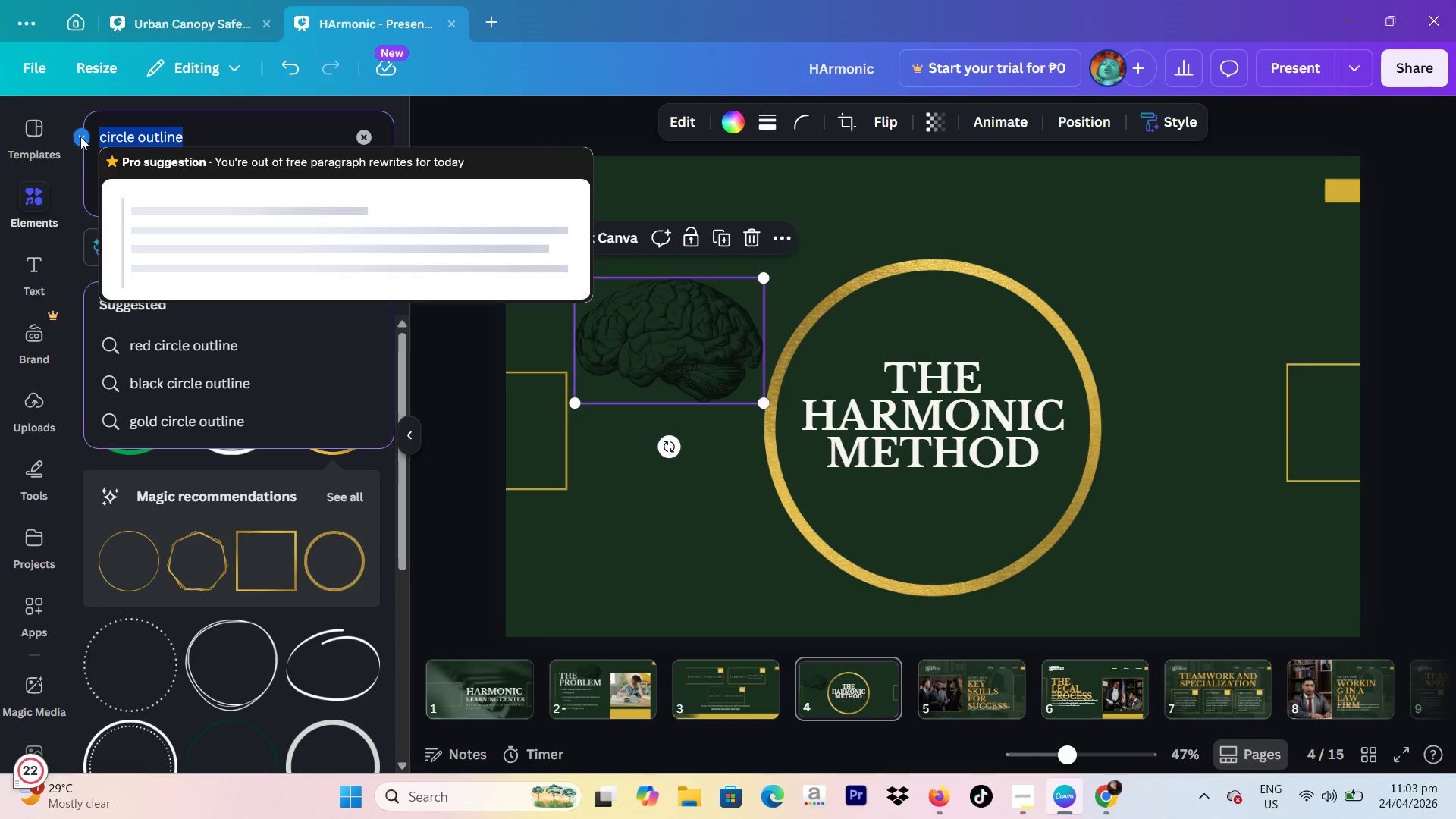 
type(line)
 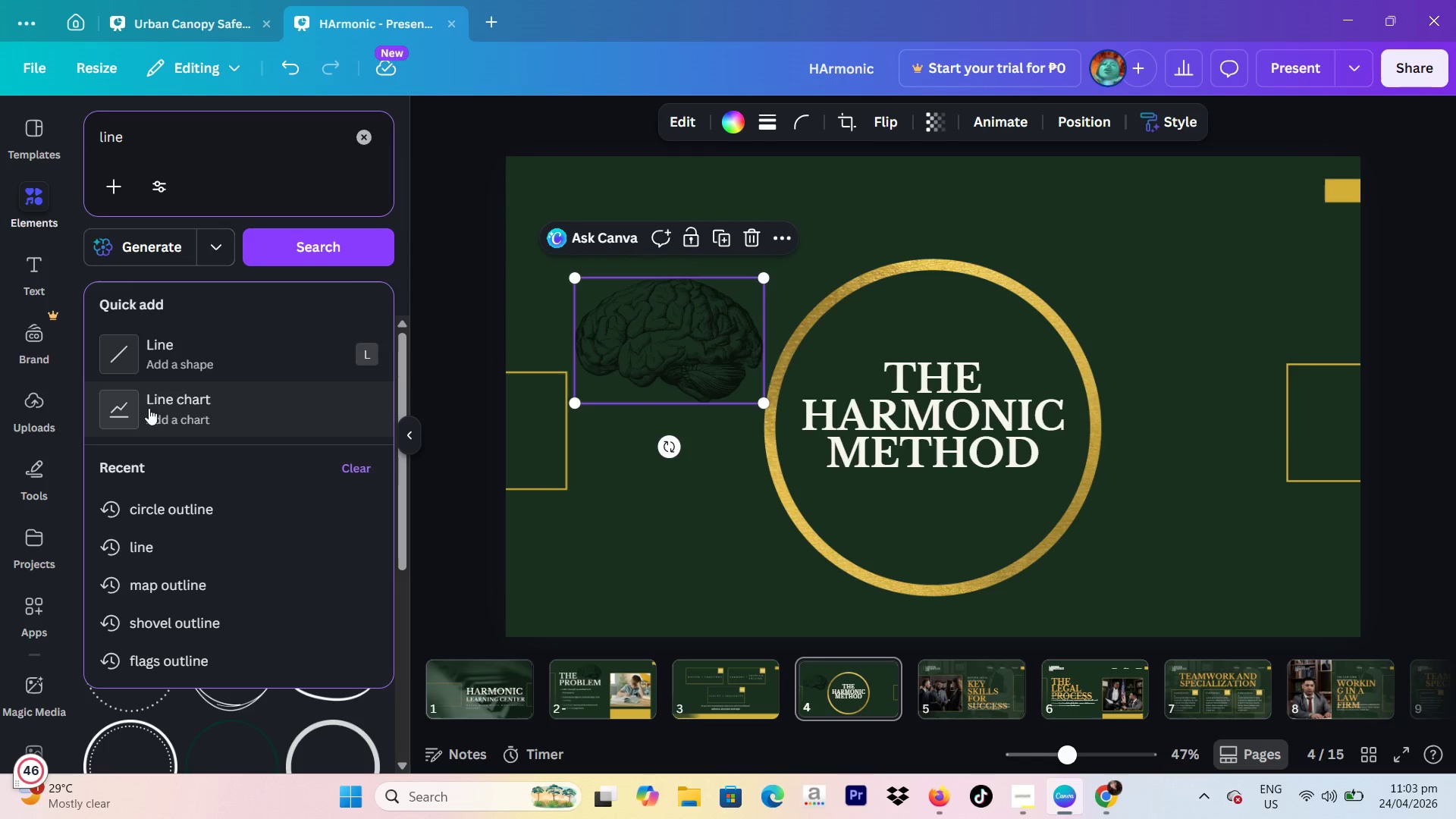 
left_click([154, 370])
 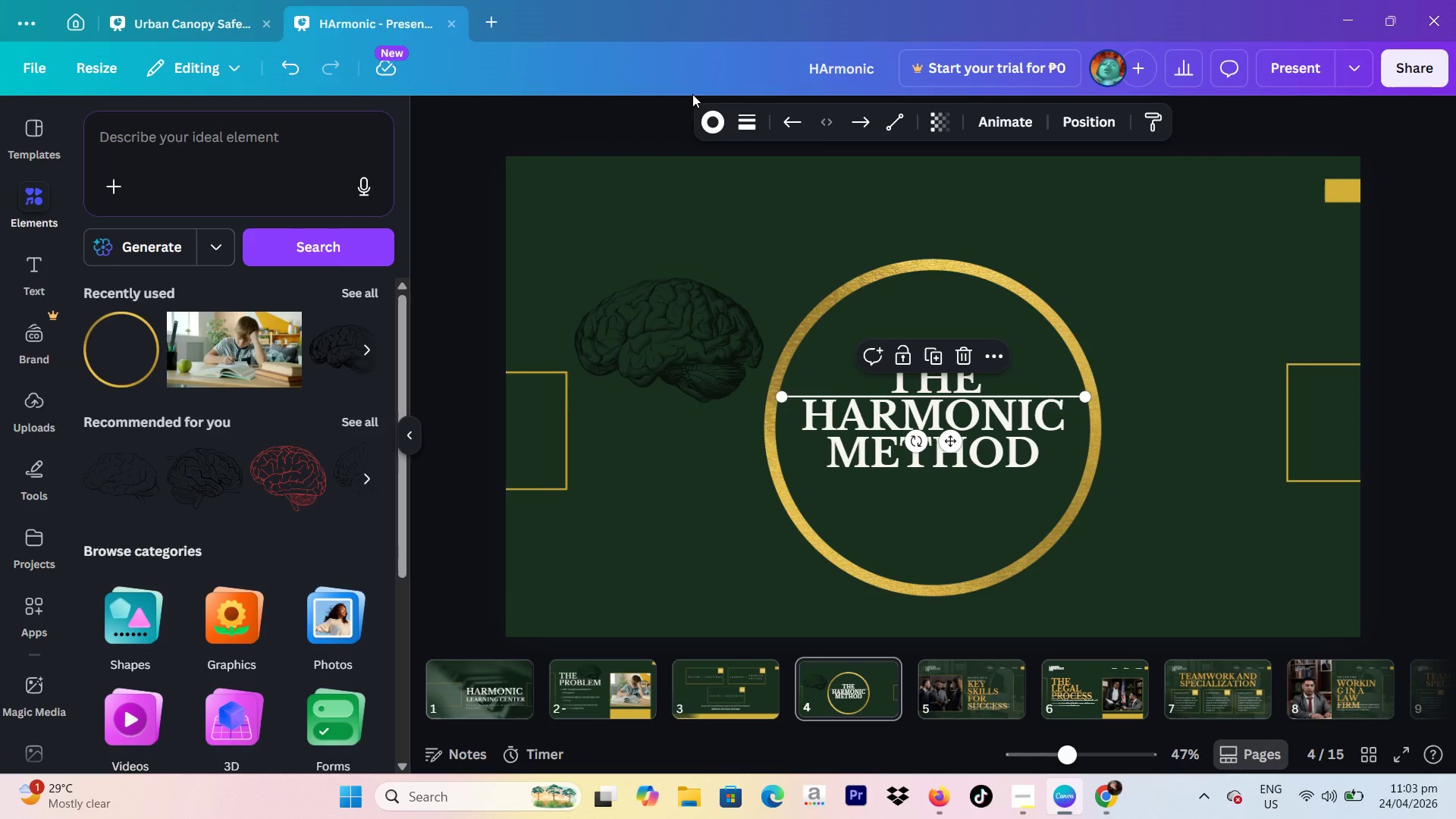 
left_click([701, 116])
 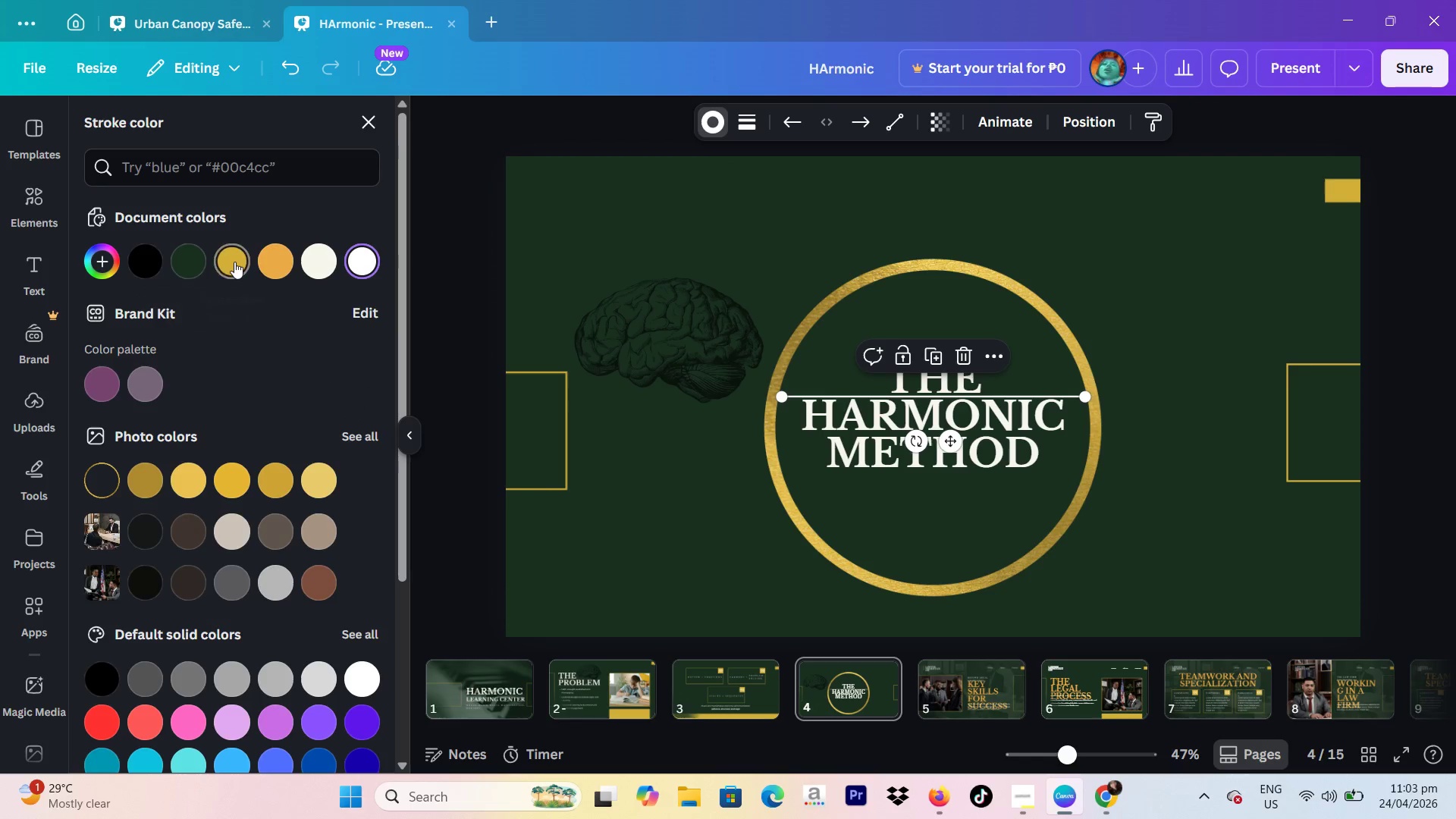 
left_click([234, 262])
 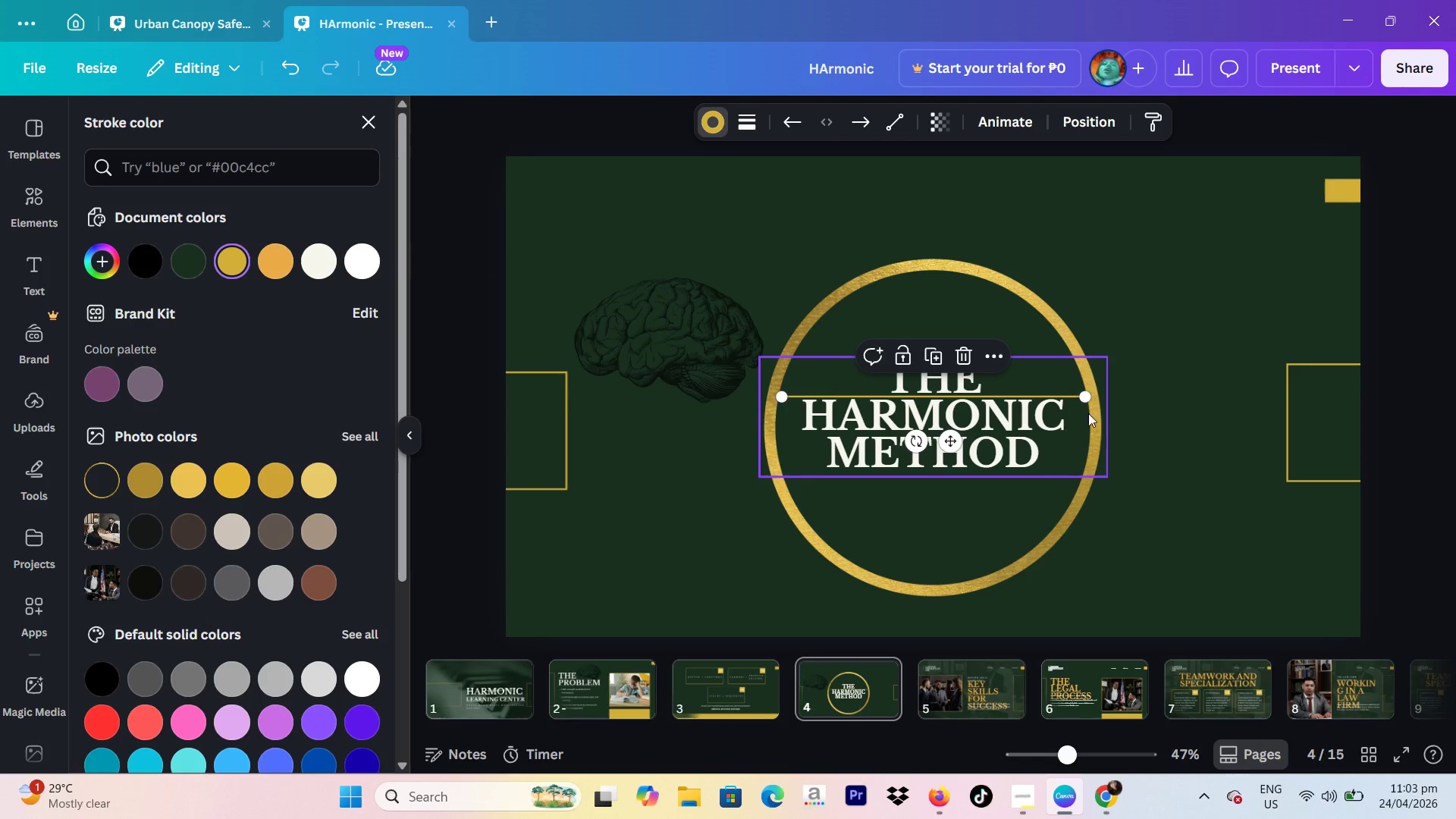 
left_click_drag(start_coordinate=[1081, 398], to_coordinate=[871, 394])
 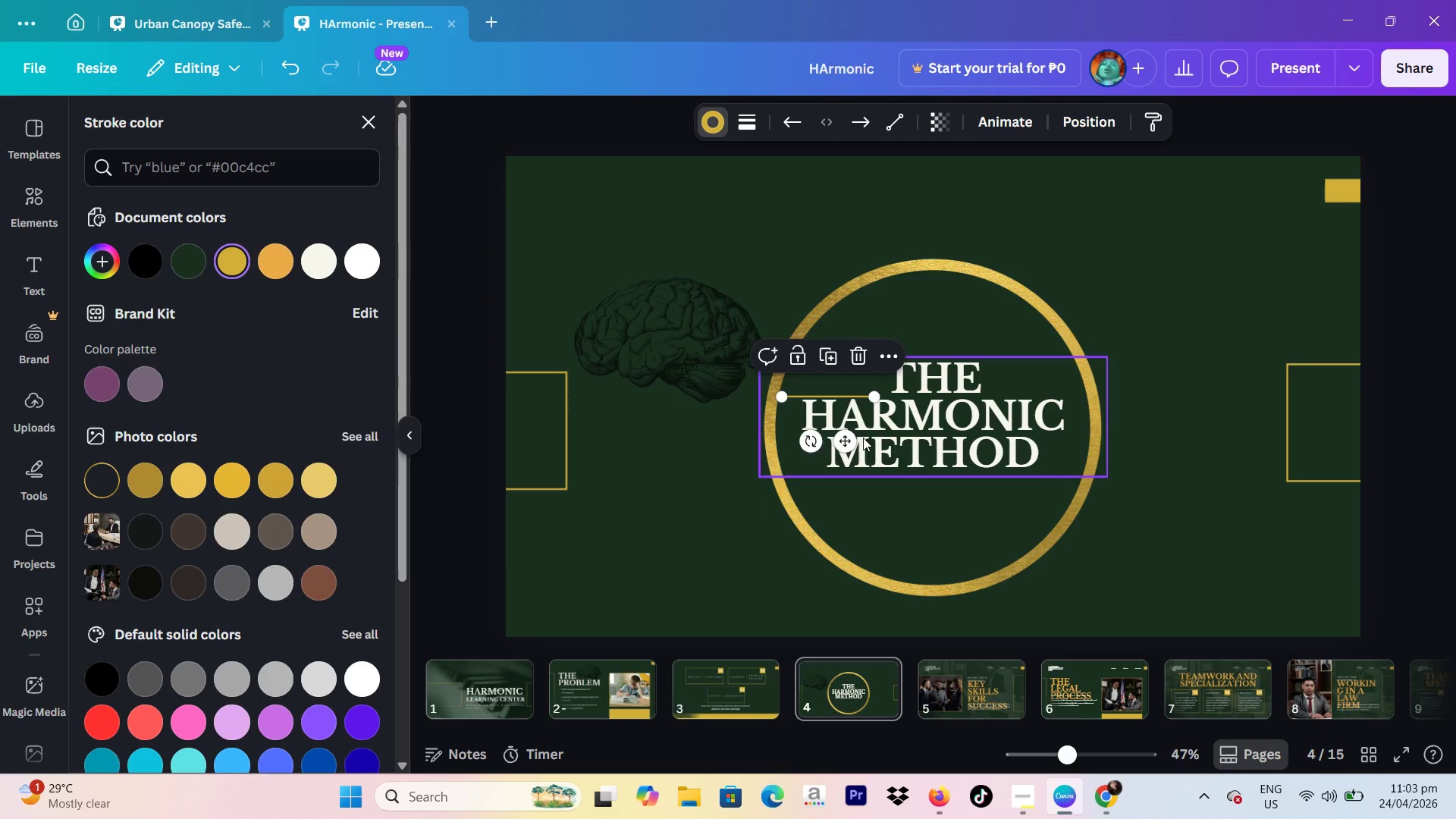 
left_click_drag(start_coordinate=[848, 440], to_coordinate=[739, 466])
 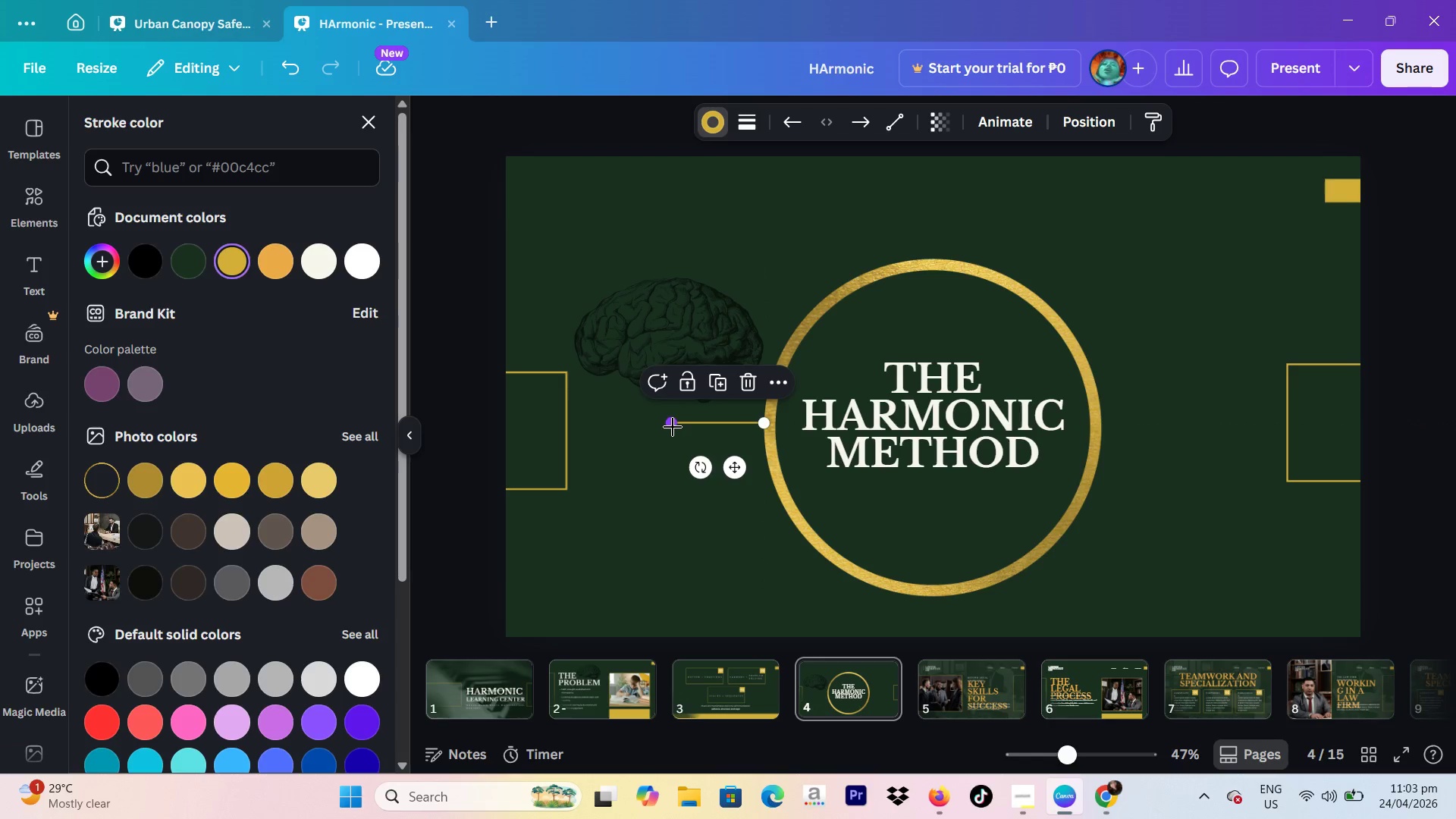 
left_click_drag(start_coordinate=[673, 427], to_coordinate=[604, 428])
 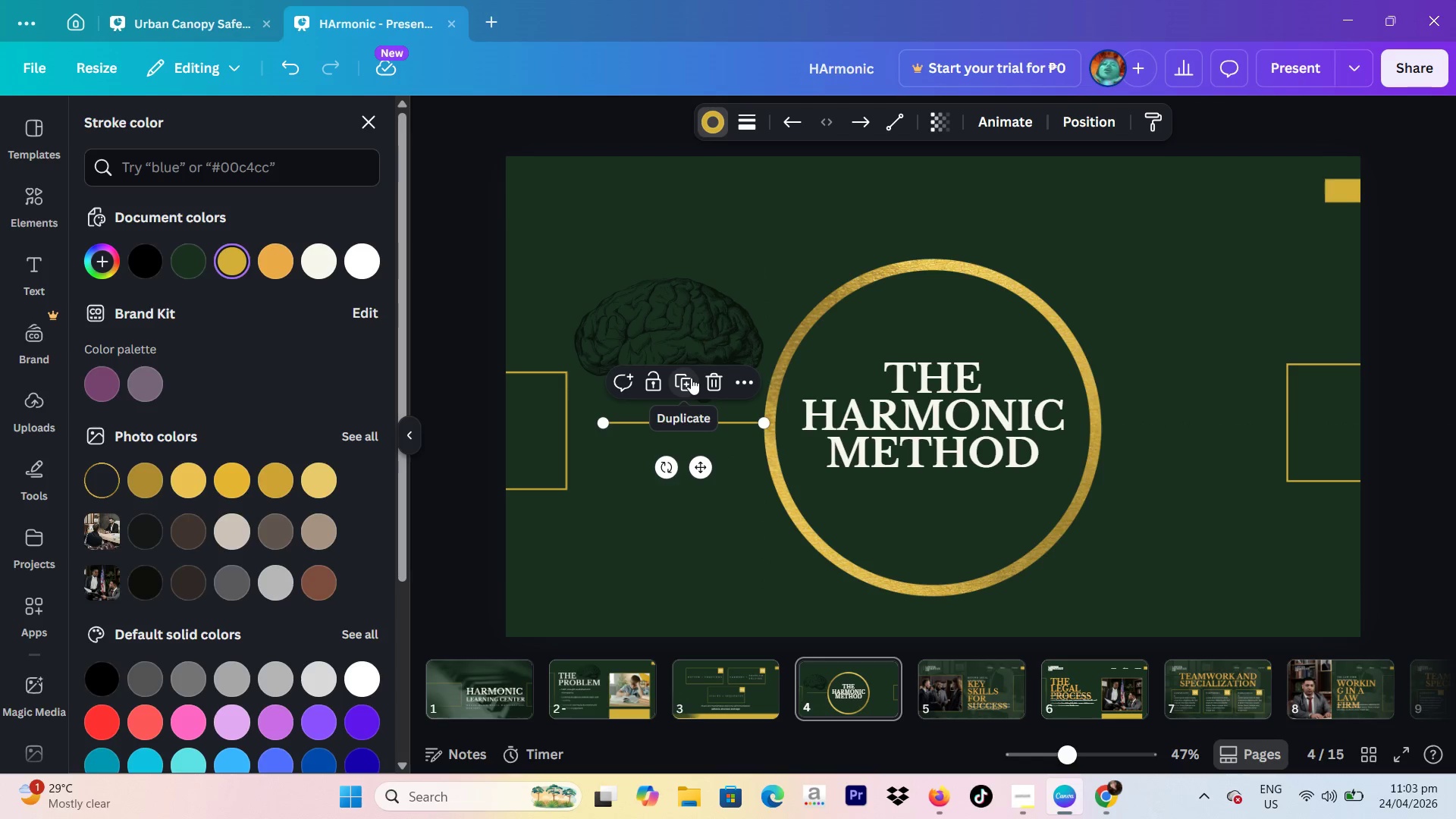 
left_click([691, 378])
 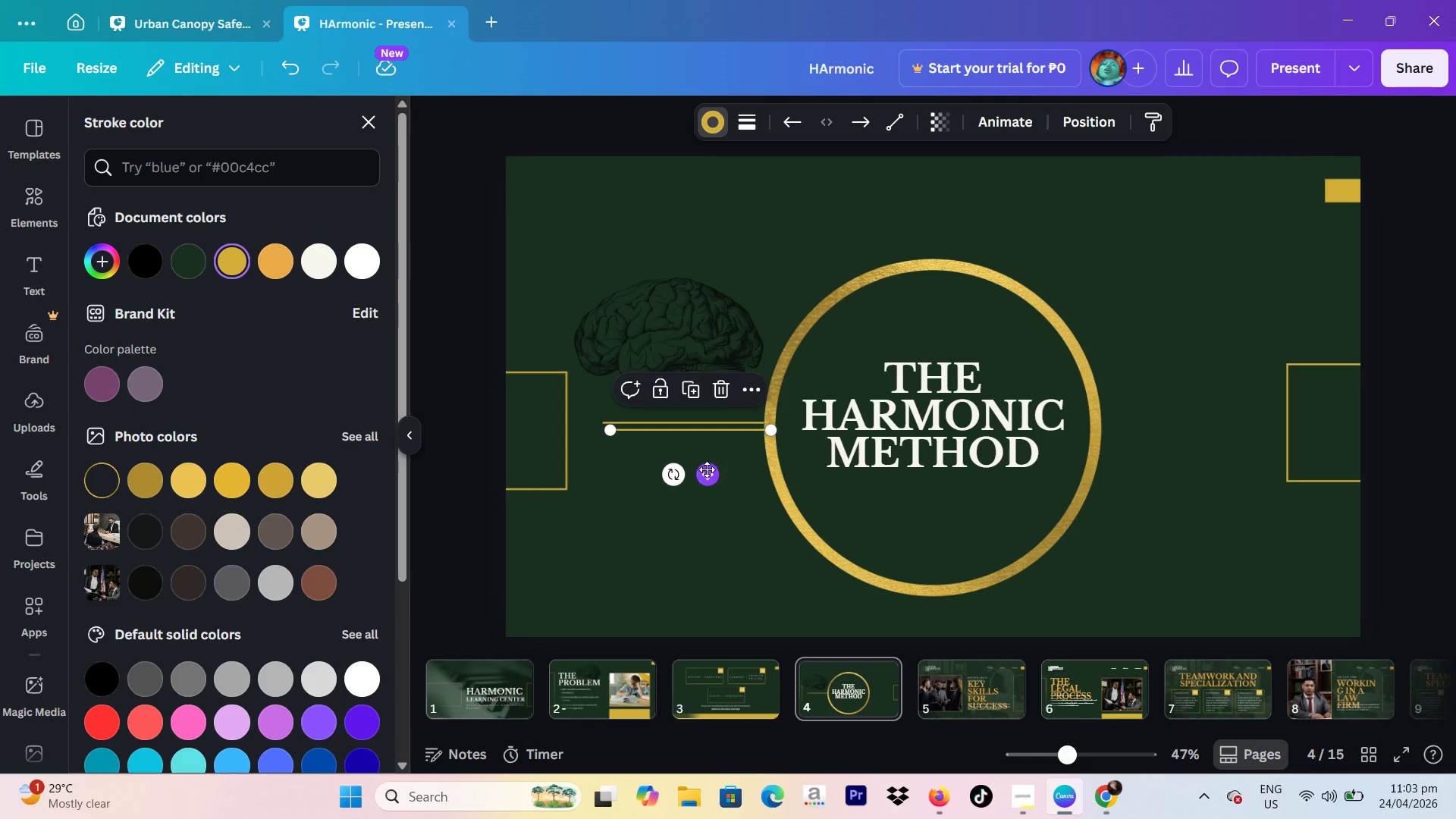 
left_click_drag(start_coordinate=[707, 469], to_coordinate=[1193, 460])
 